 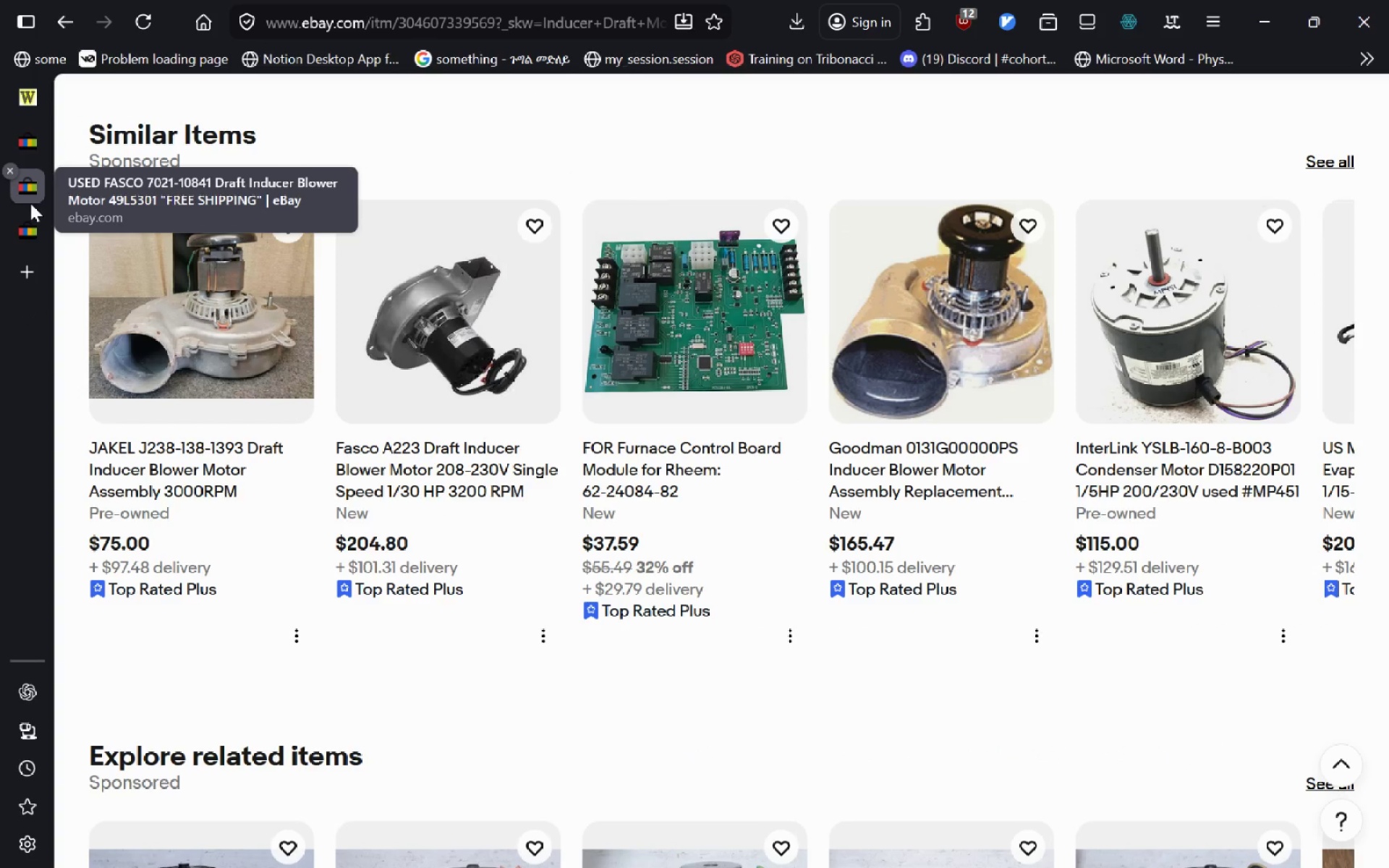 
key(Control+W)
 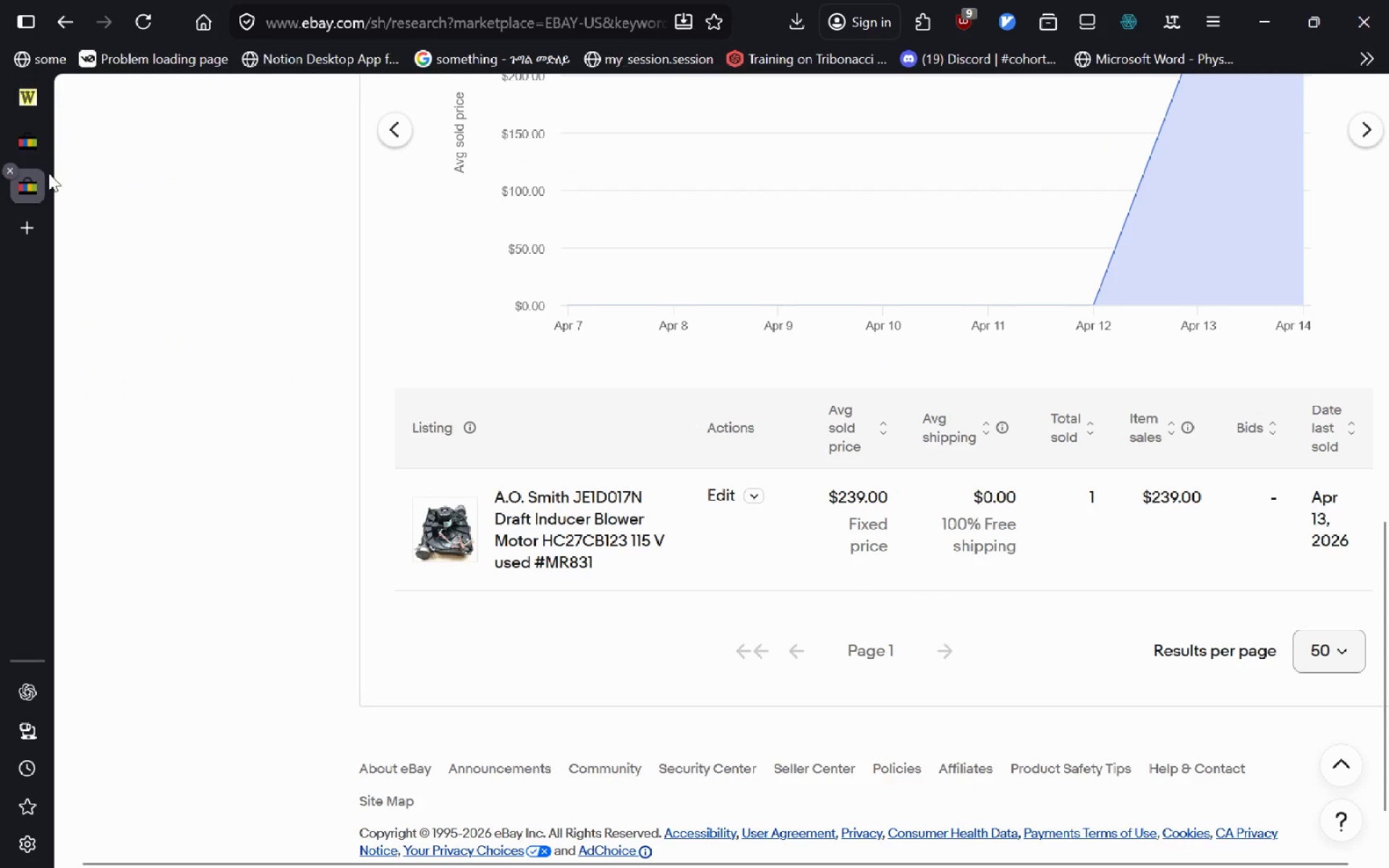 
left_click([35, 145])
 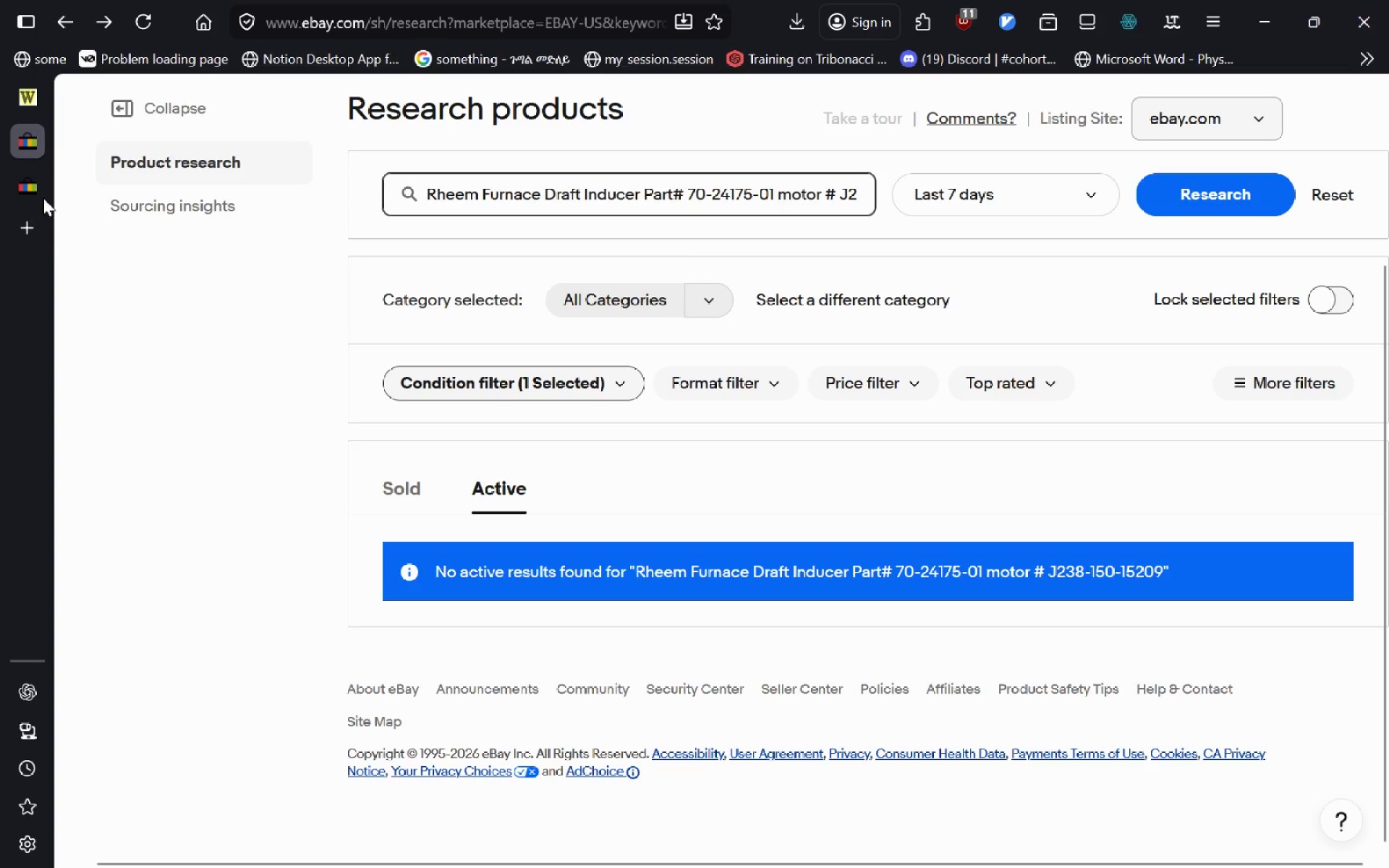 
left_click([42, 171])
 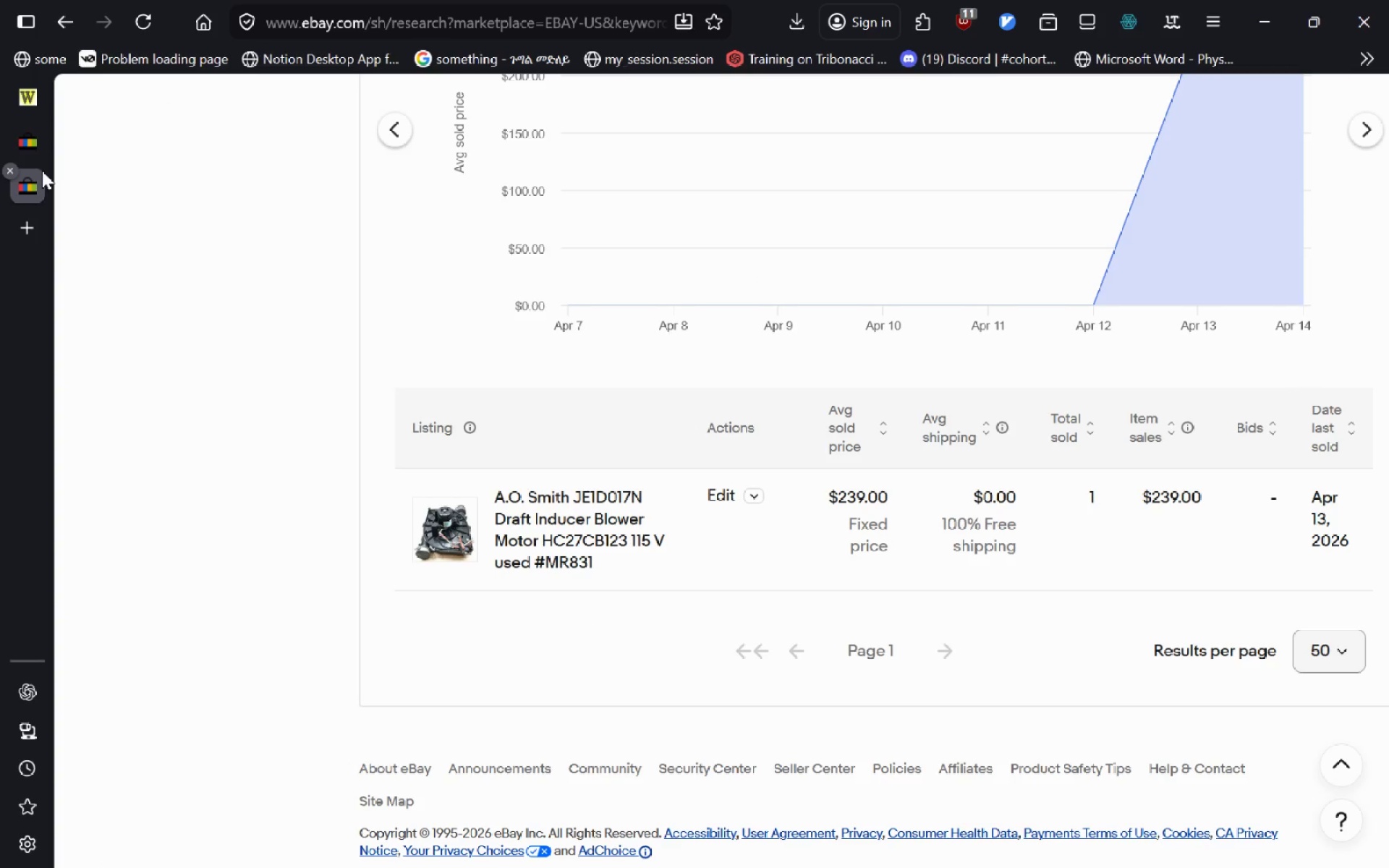 
hold_key(key=ControlLeft, duration=0.42)
 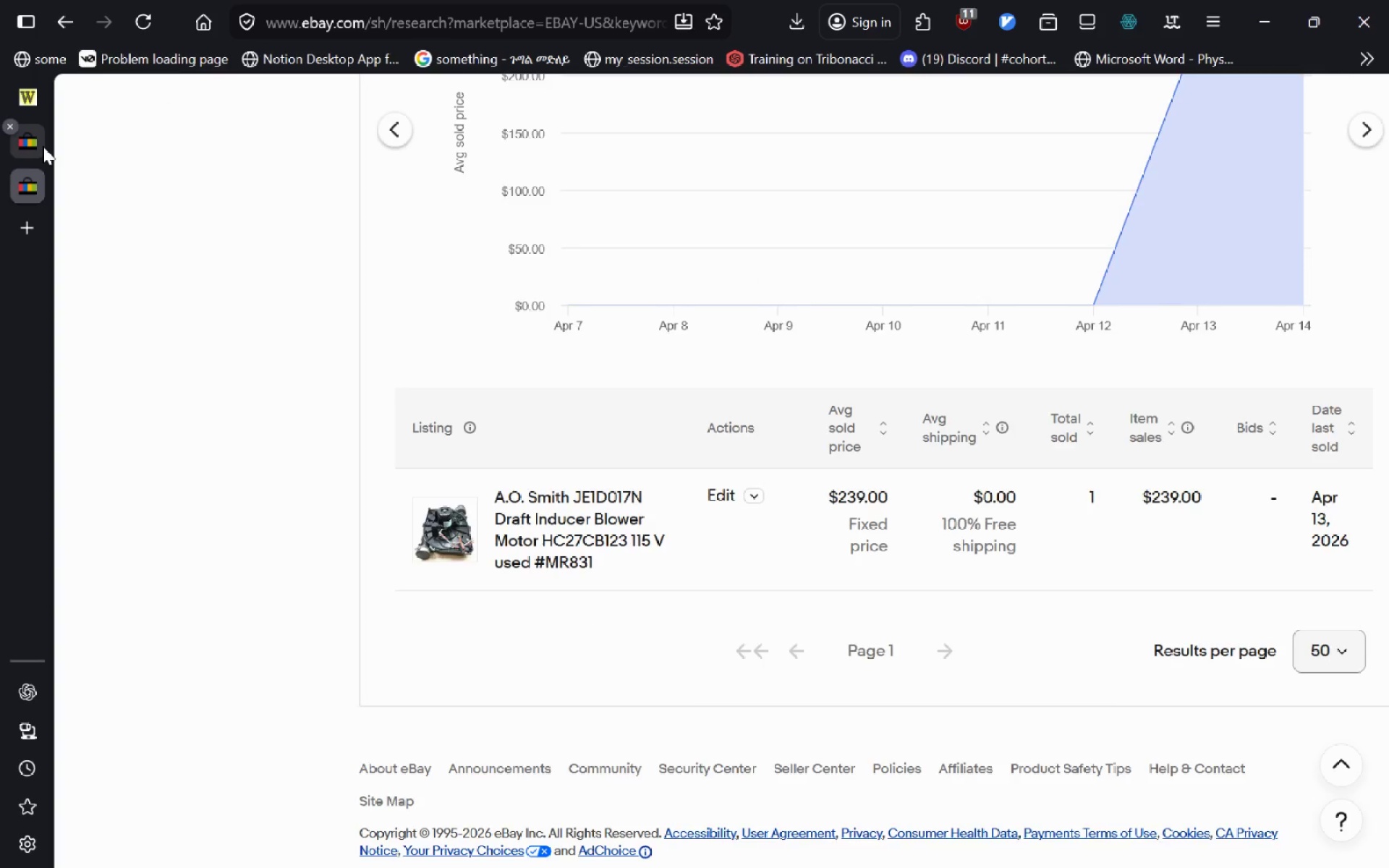 
left_click([43, 146])
 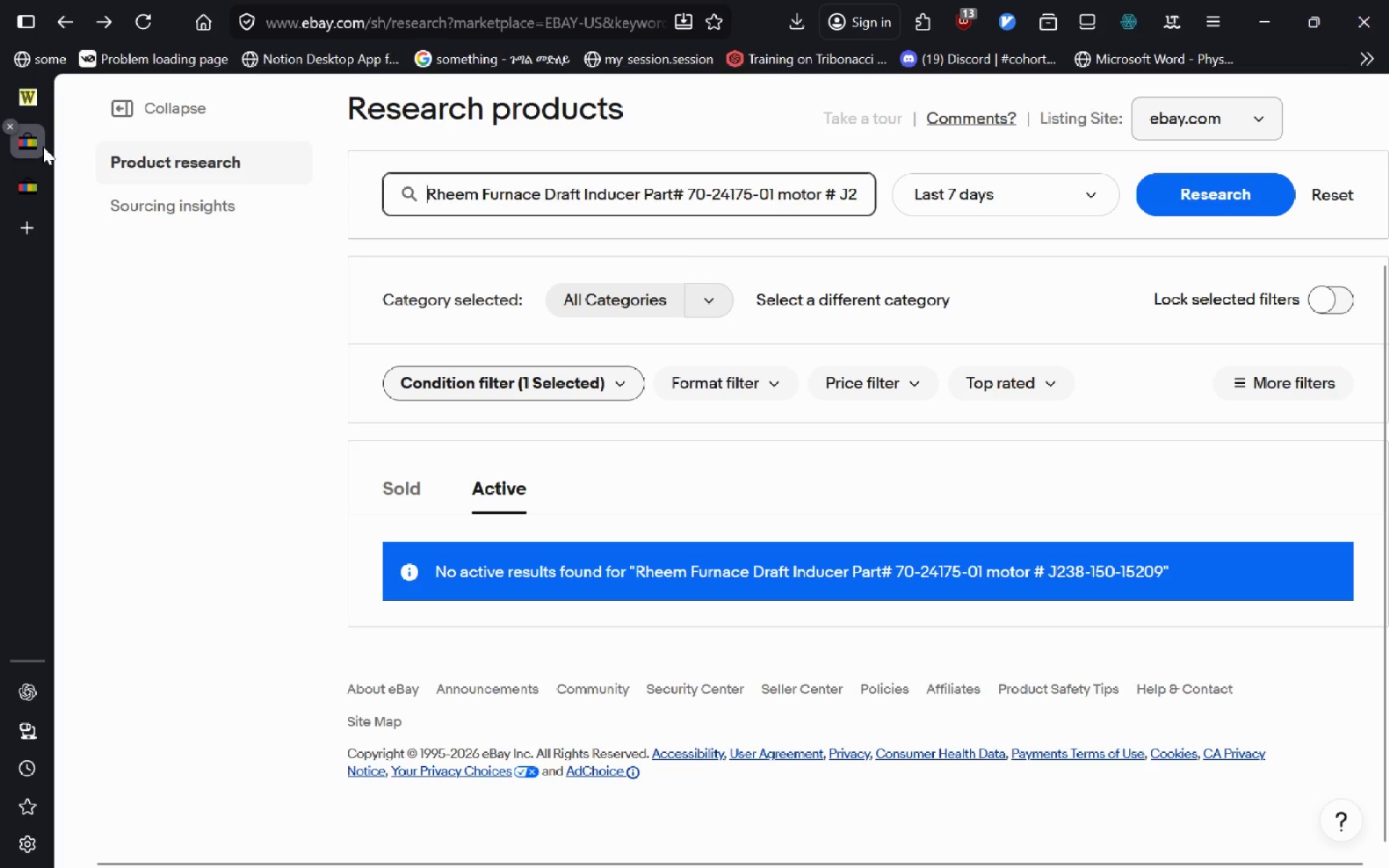 
key(Control+W)
 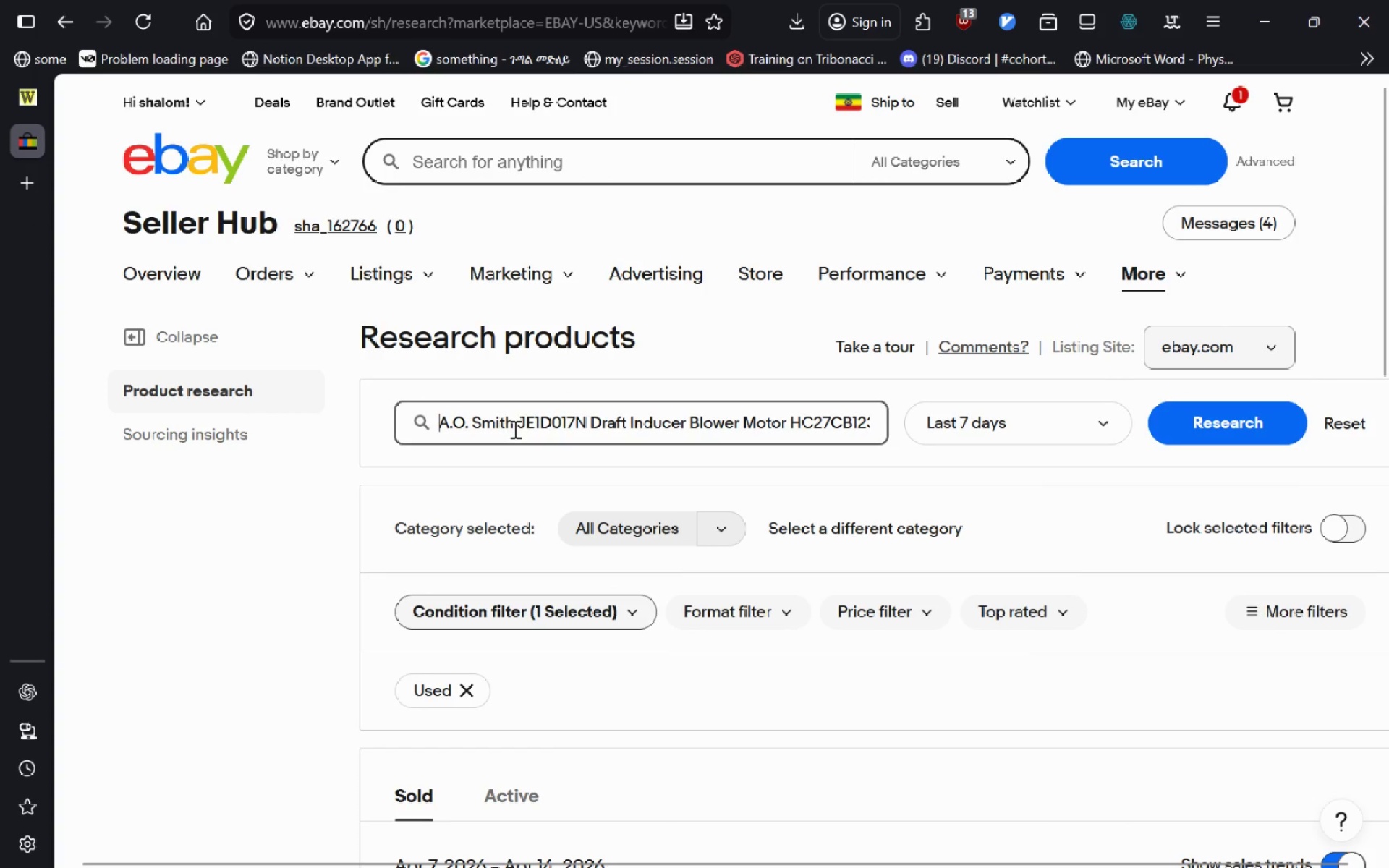 
key(Control+Shift+T)
 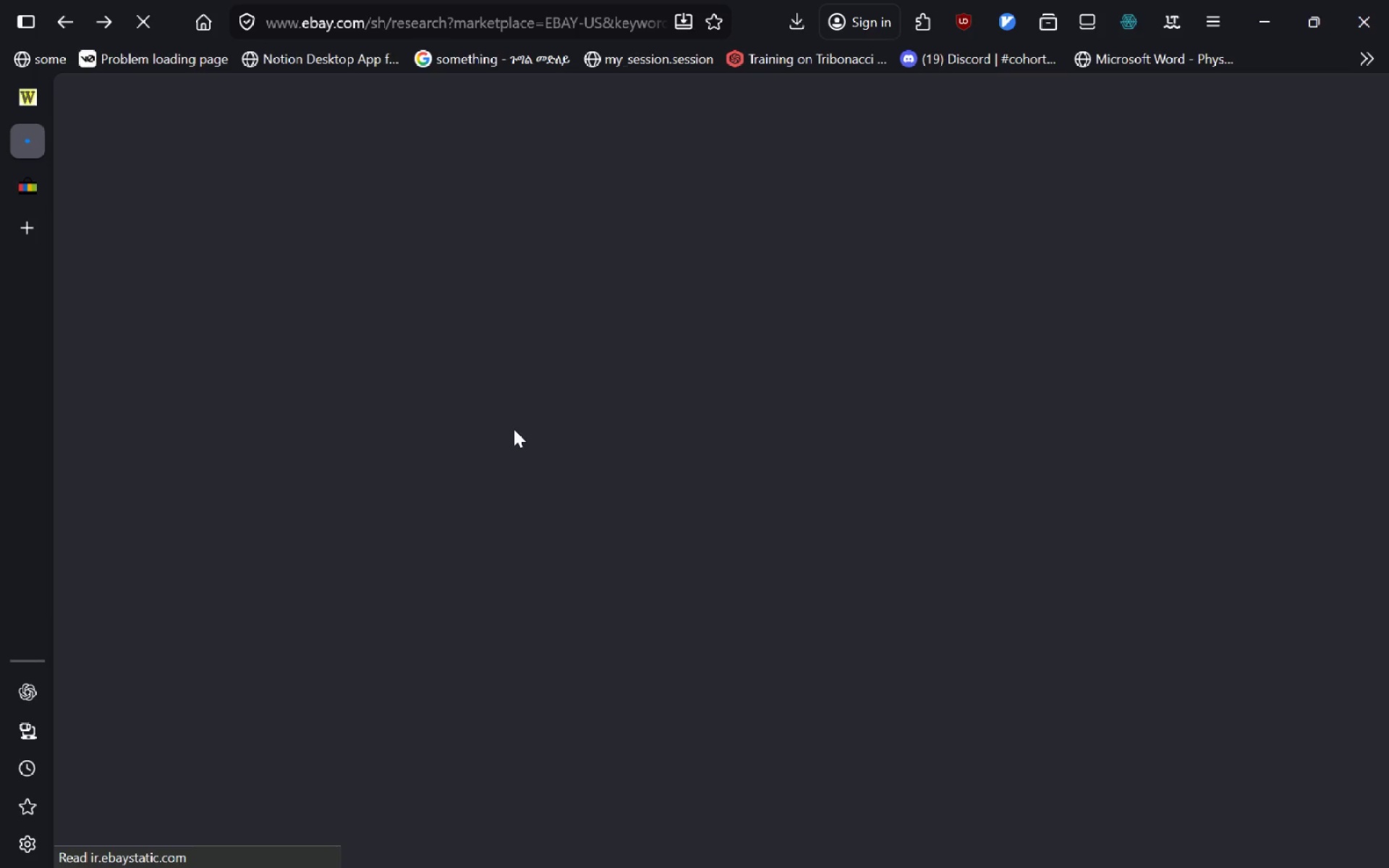 
hold_key(key=ControlLeft, duration=1.78)
 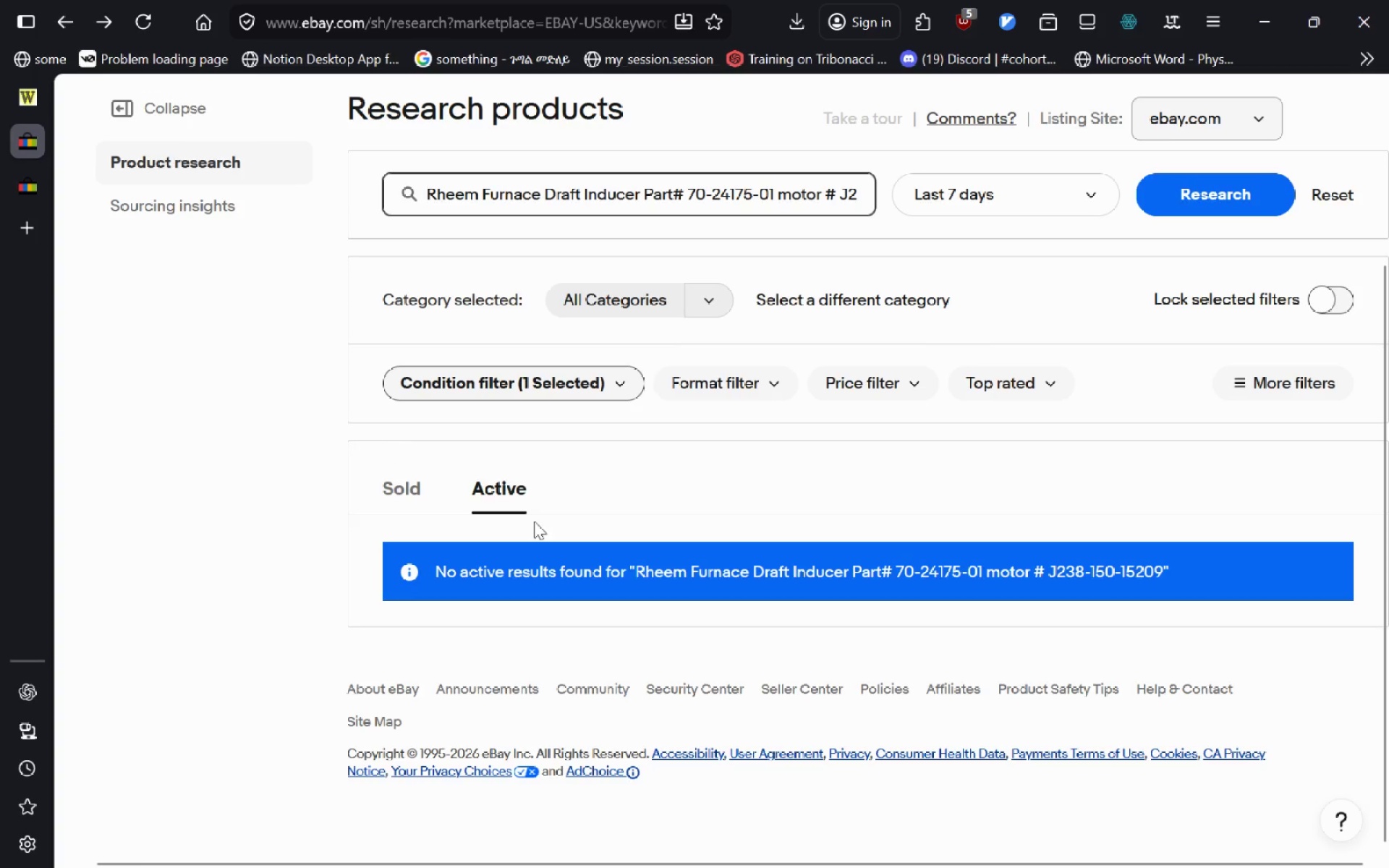 
hold_key(key=ShiftLeft, duration=1.64)
 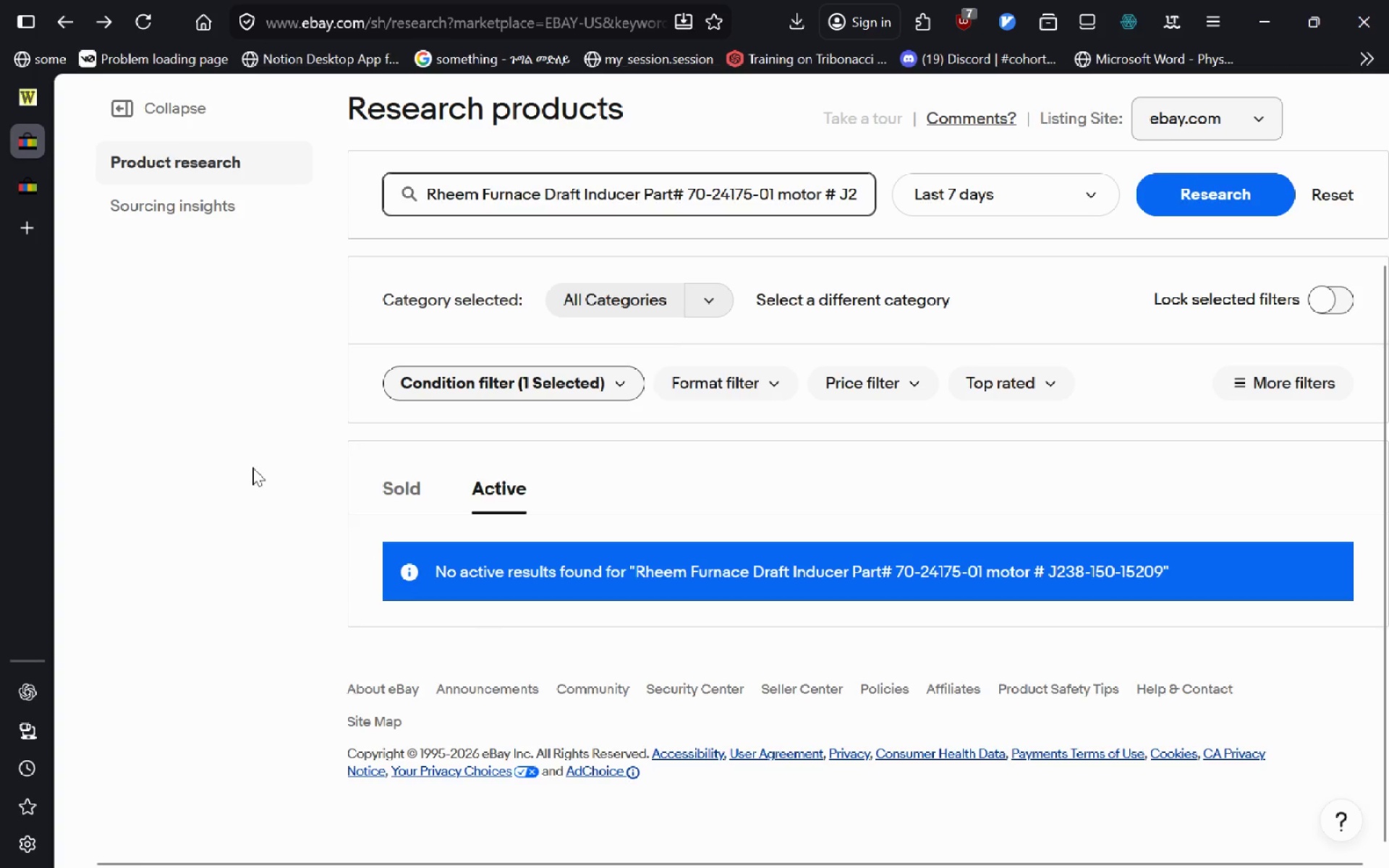 
key(Alt+AltLeft)
 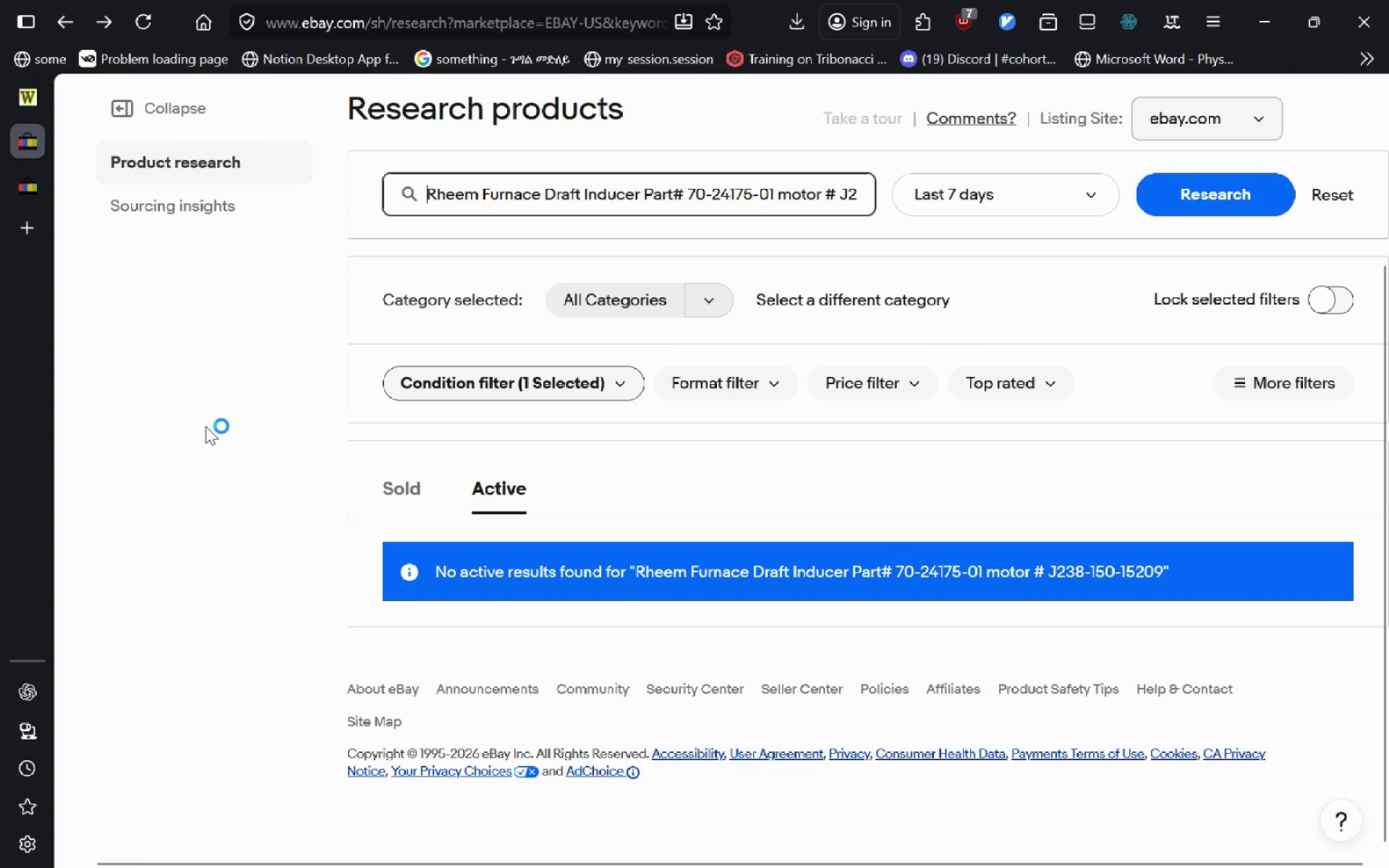 
key(Alt+Tab)
 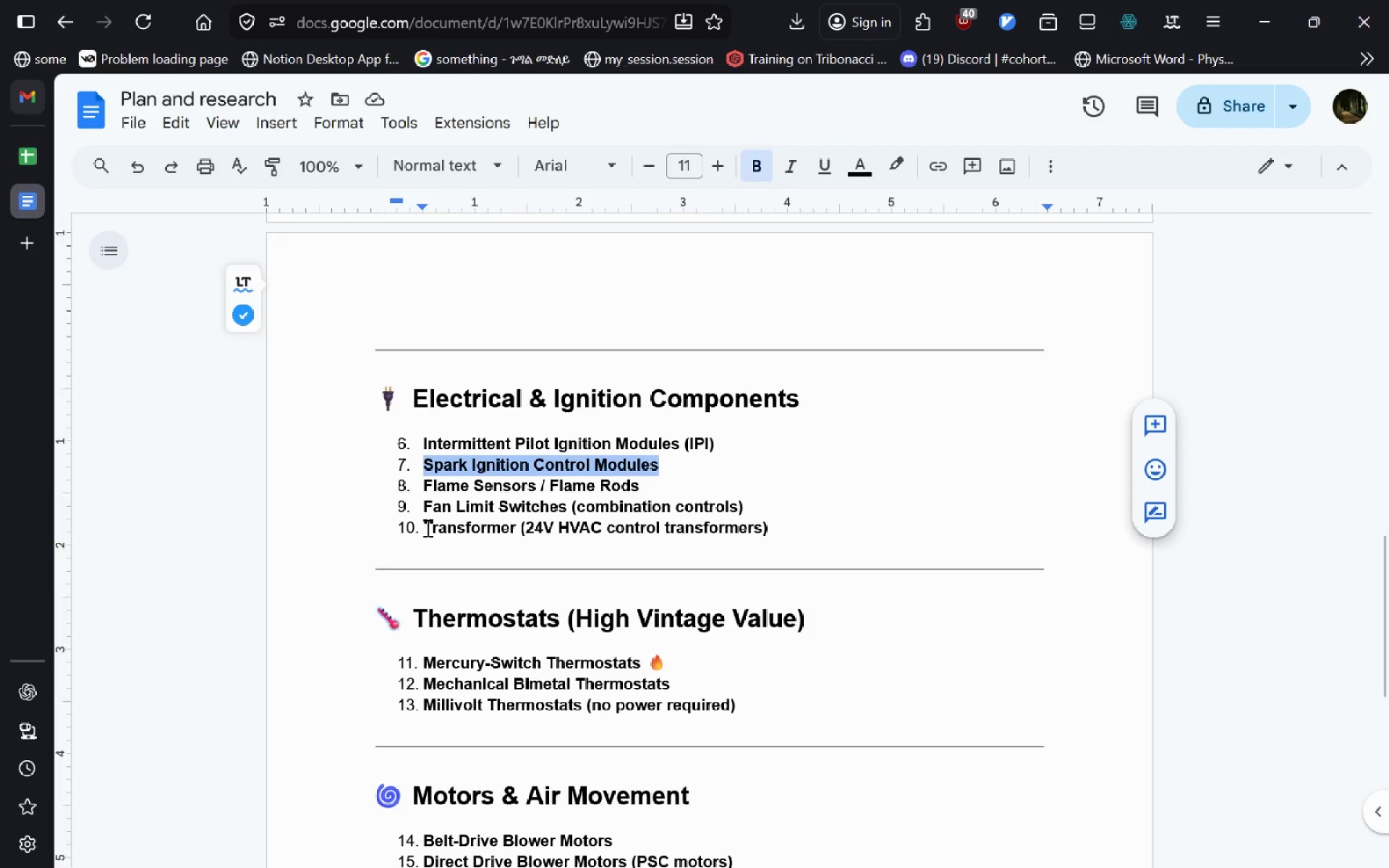 
key(Control+ControlLeft)
 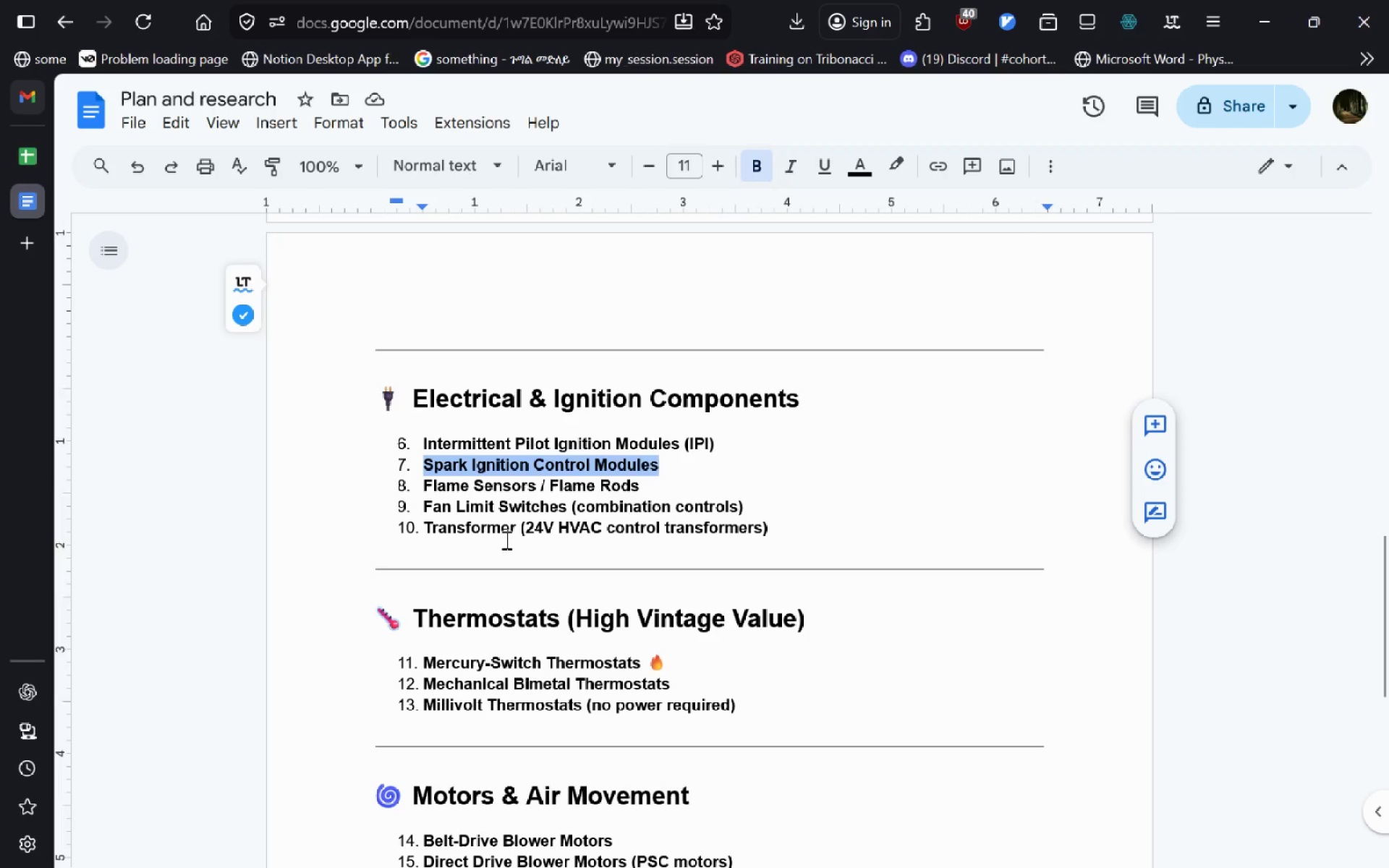 
key(Control+C)
 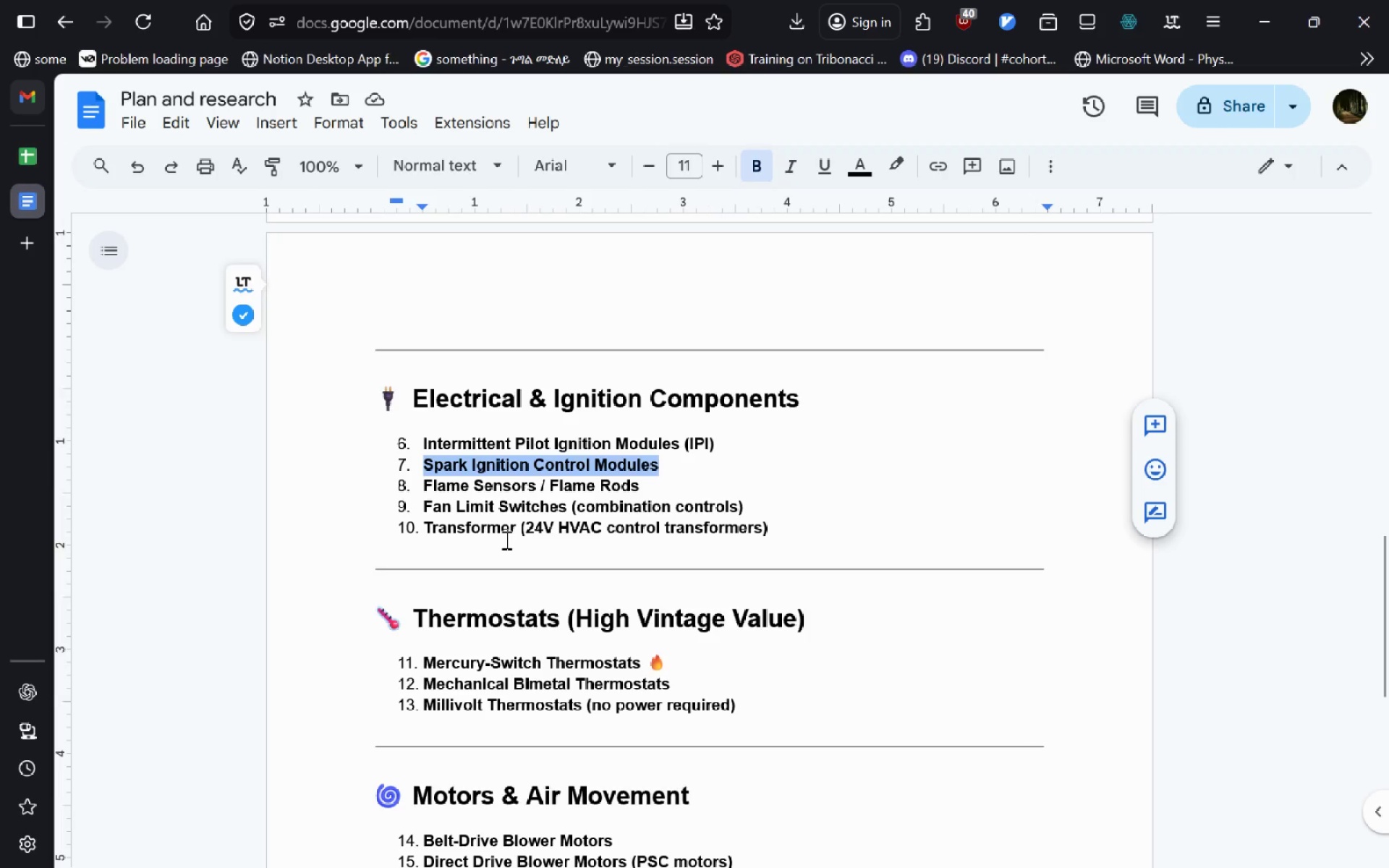 
key(Alt+AltLeft)
 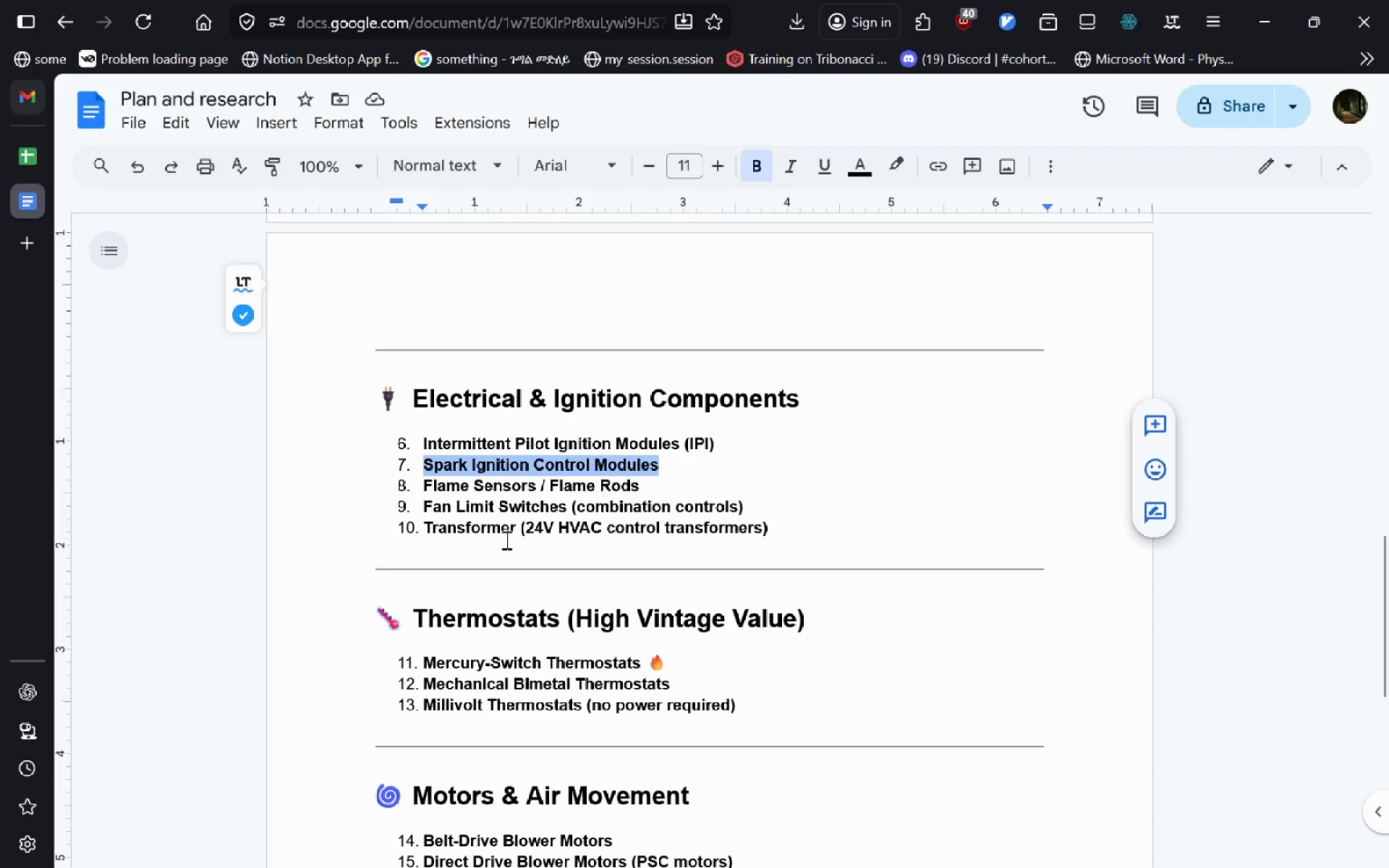 
key(Alt+Tab)
 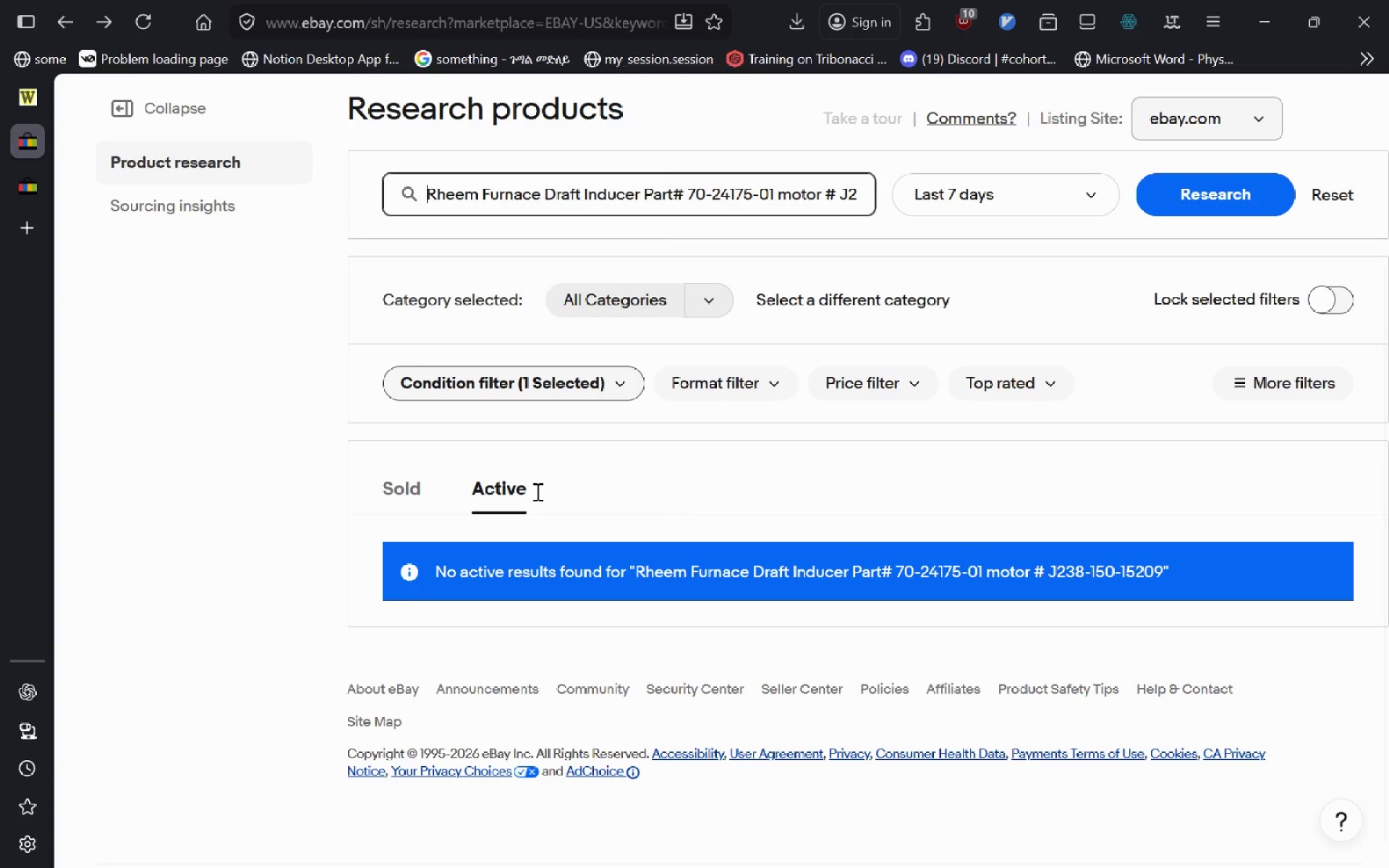 
key(Control+A)
 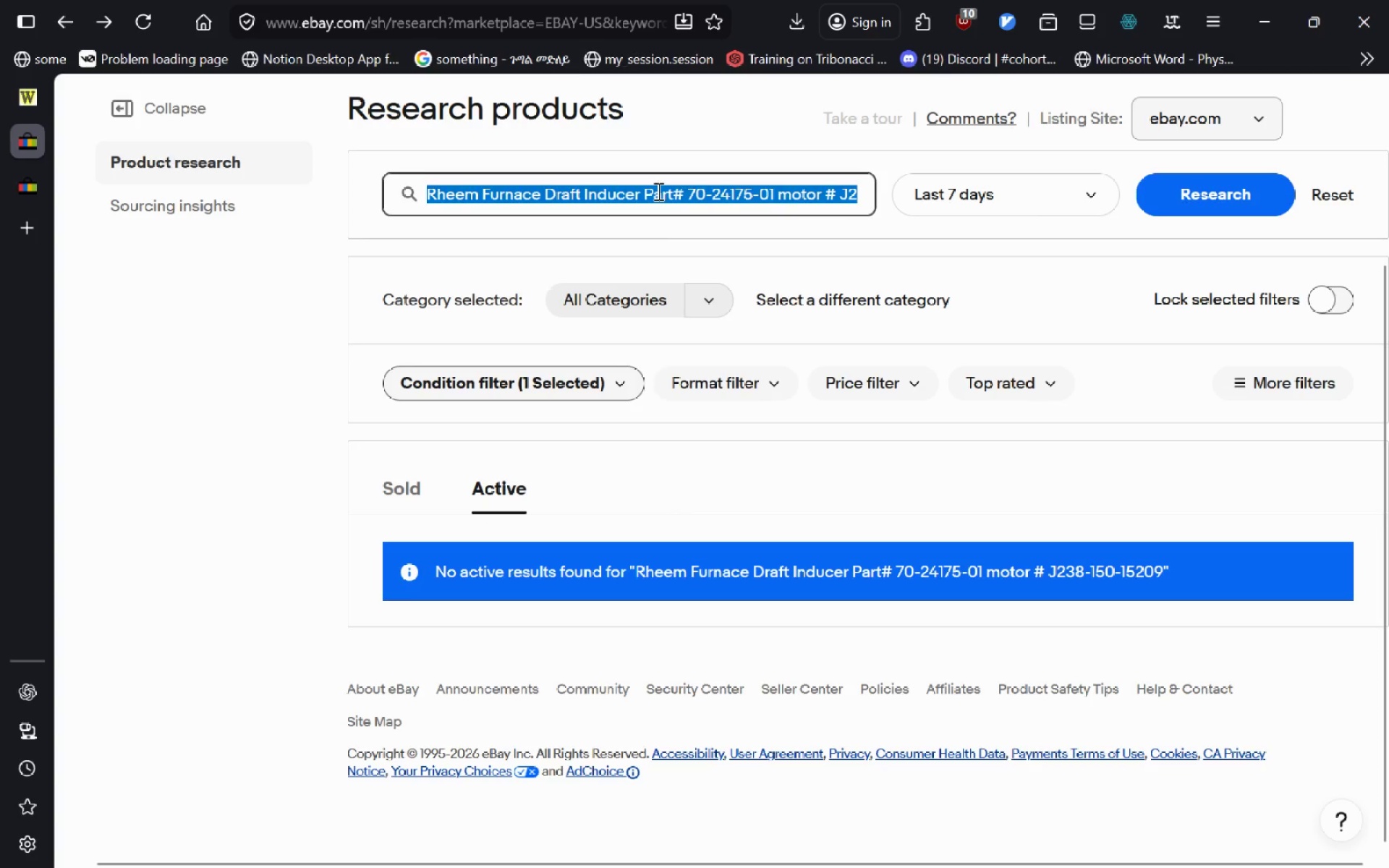 
key(Control+V)
 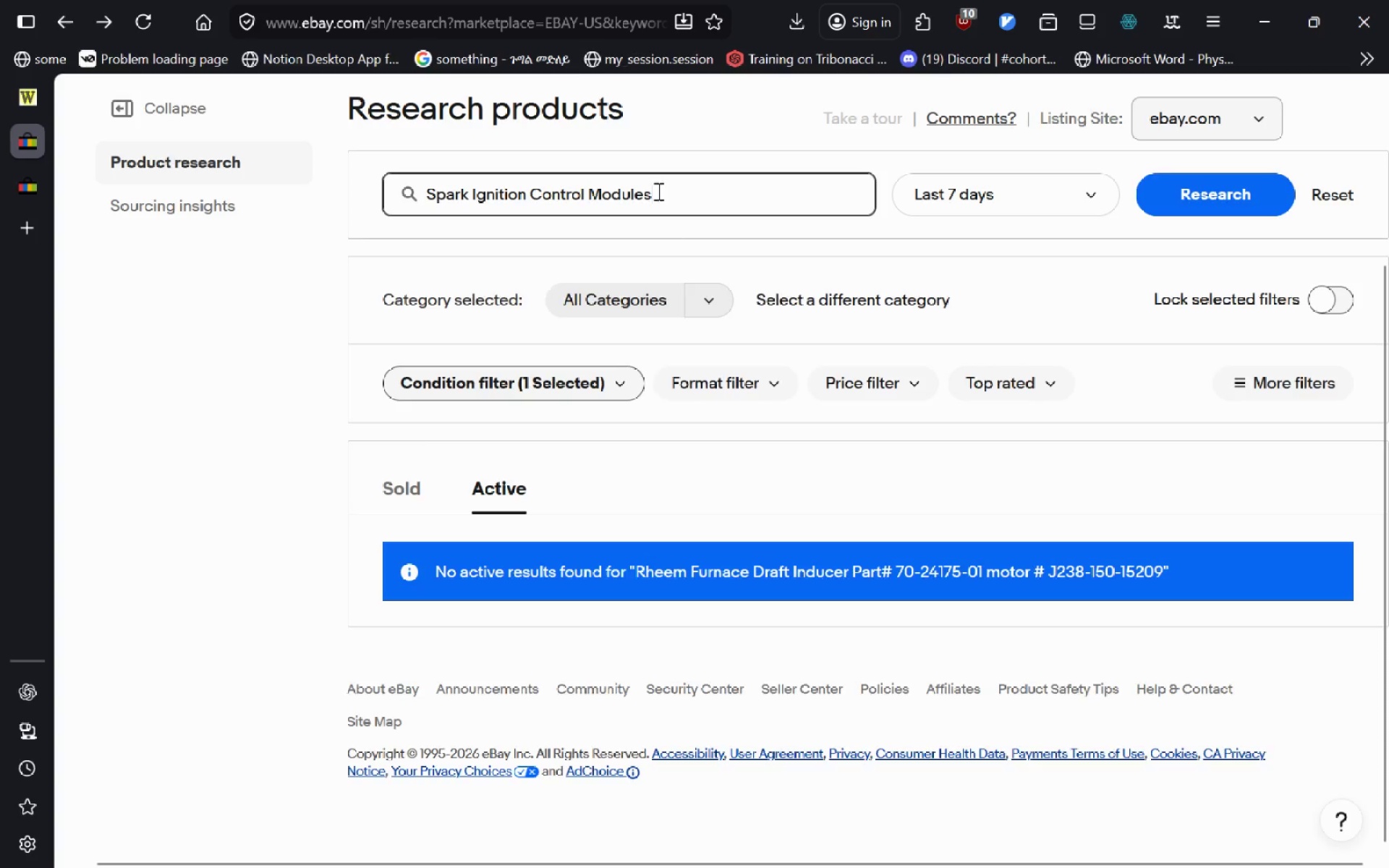 
key(Enter)
 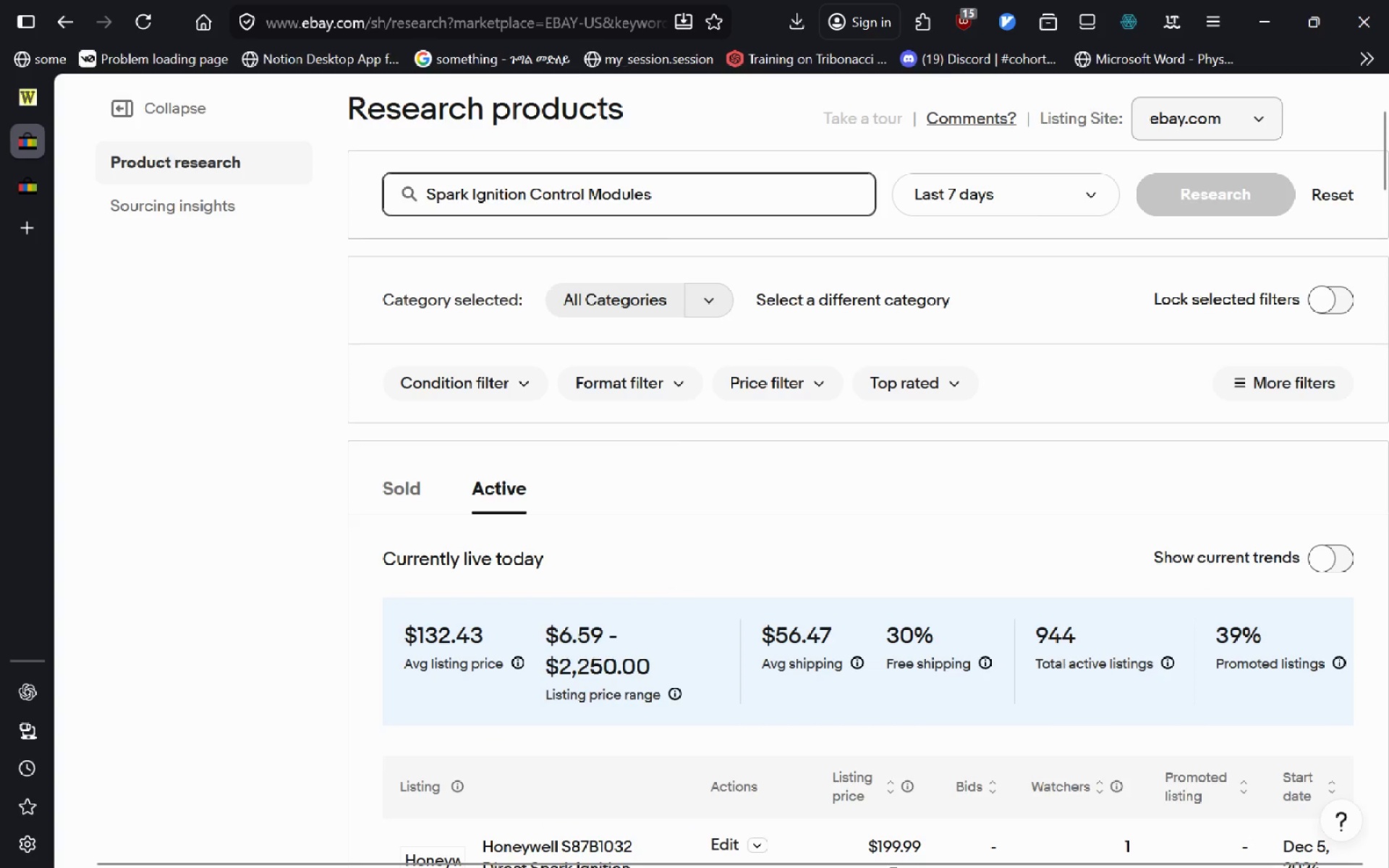 
mouse_move([762, 498])
 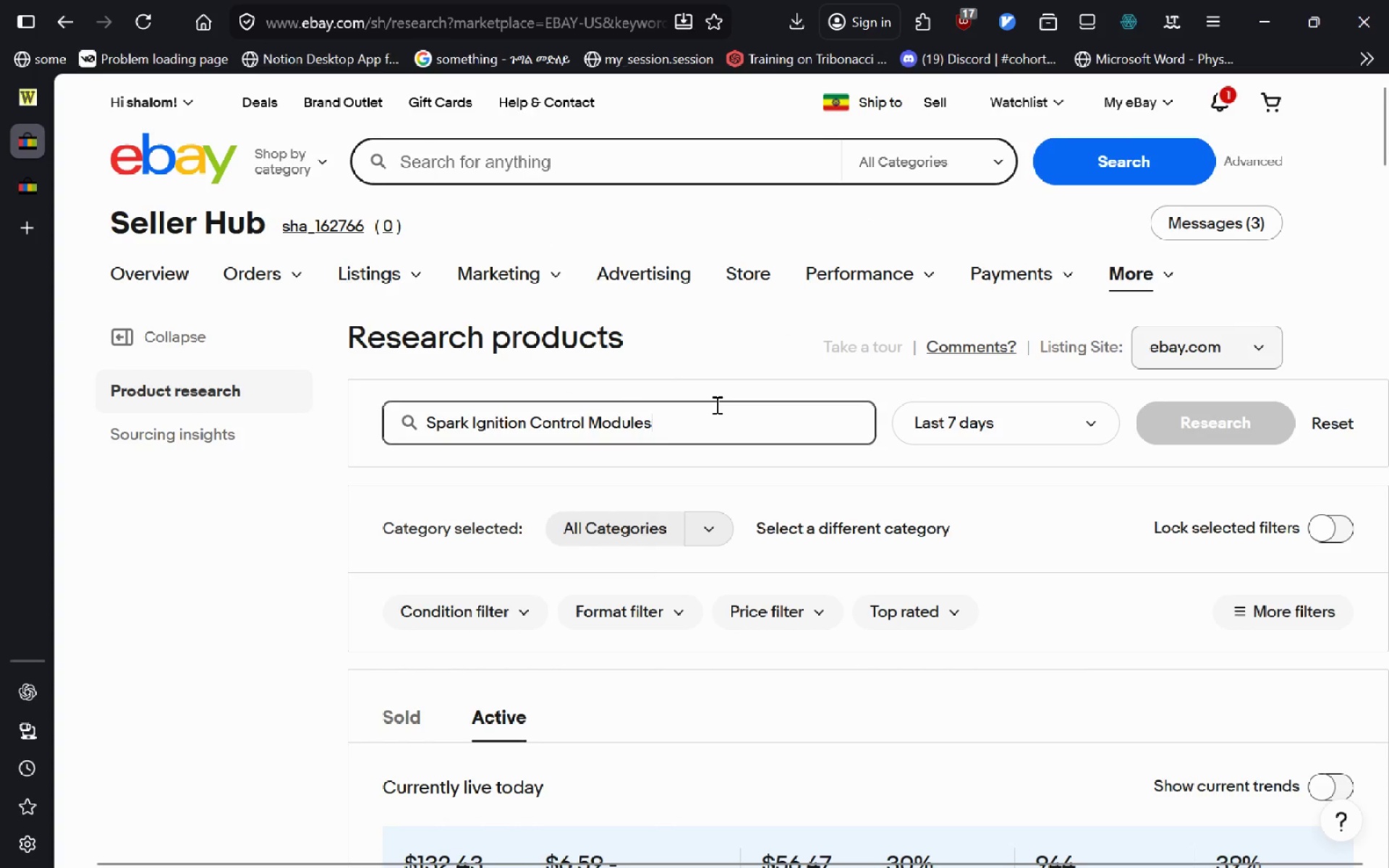 
key(Control+A)
 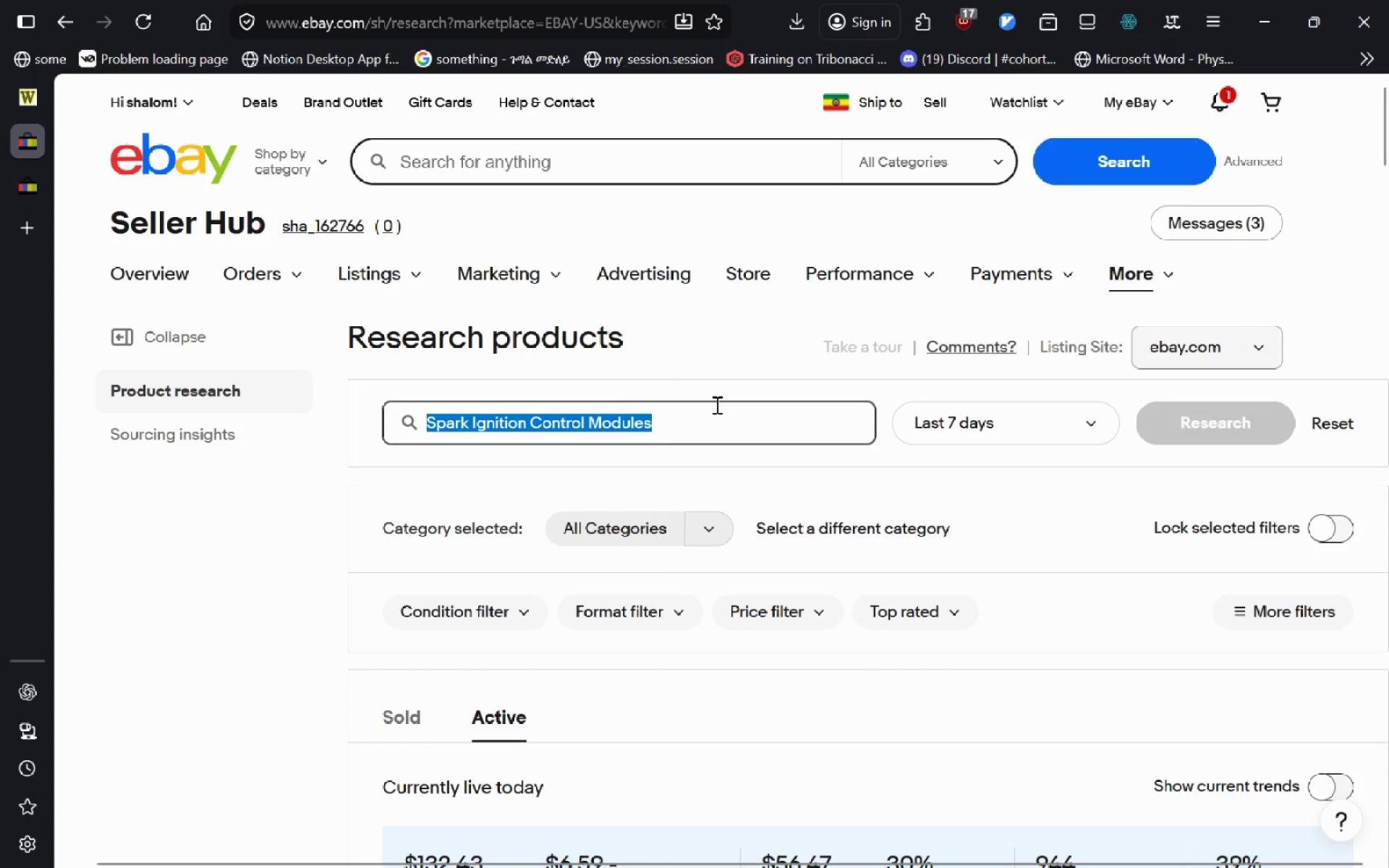 
key(Control+C)
 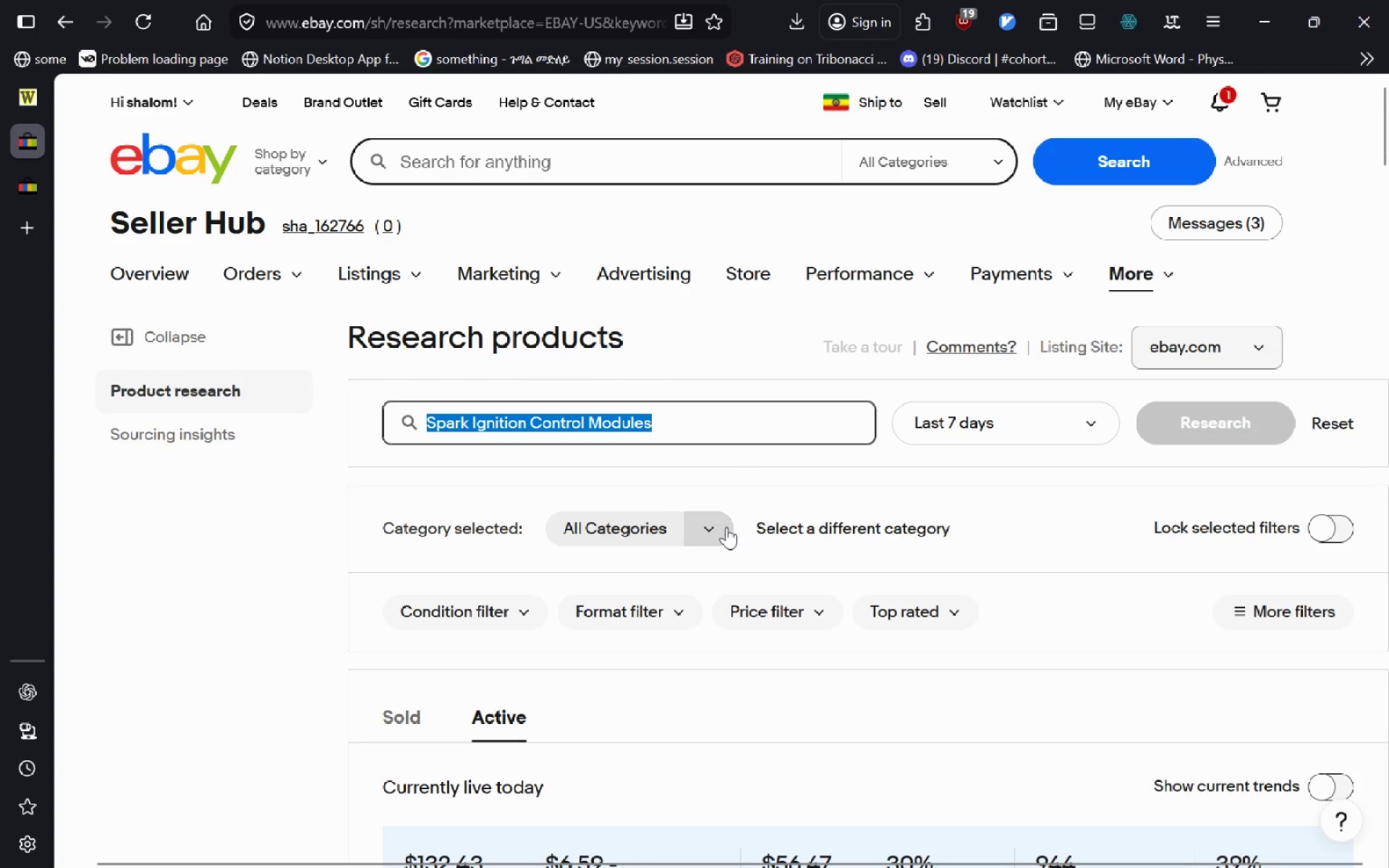 
wait(9.09)
 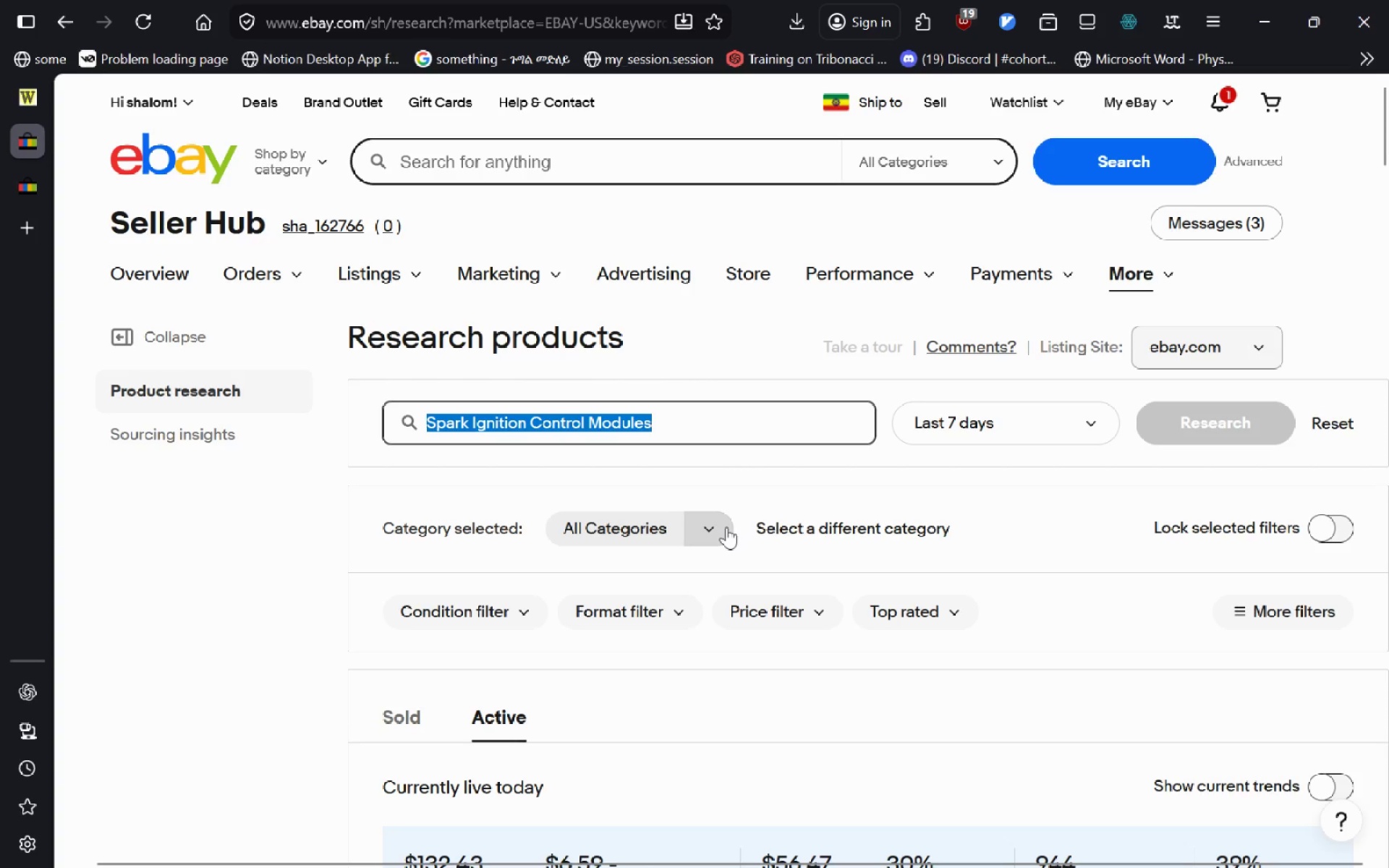 
left_click([27, 236])
 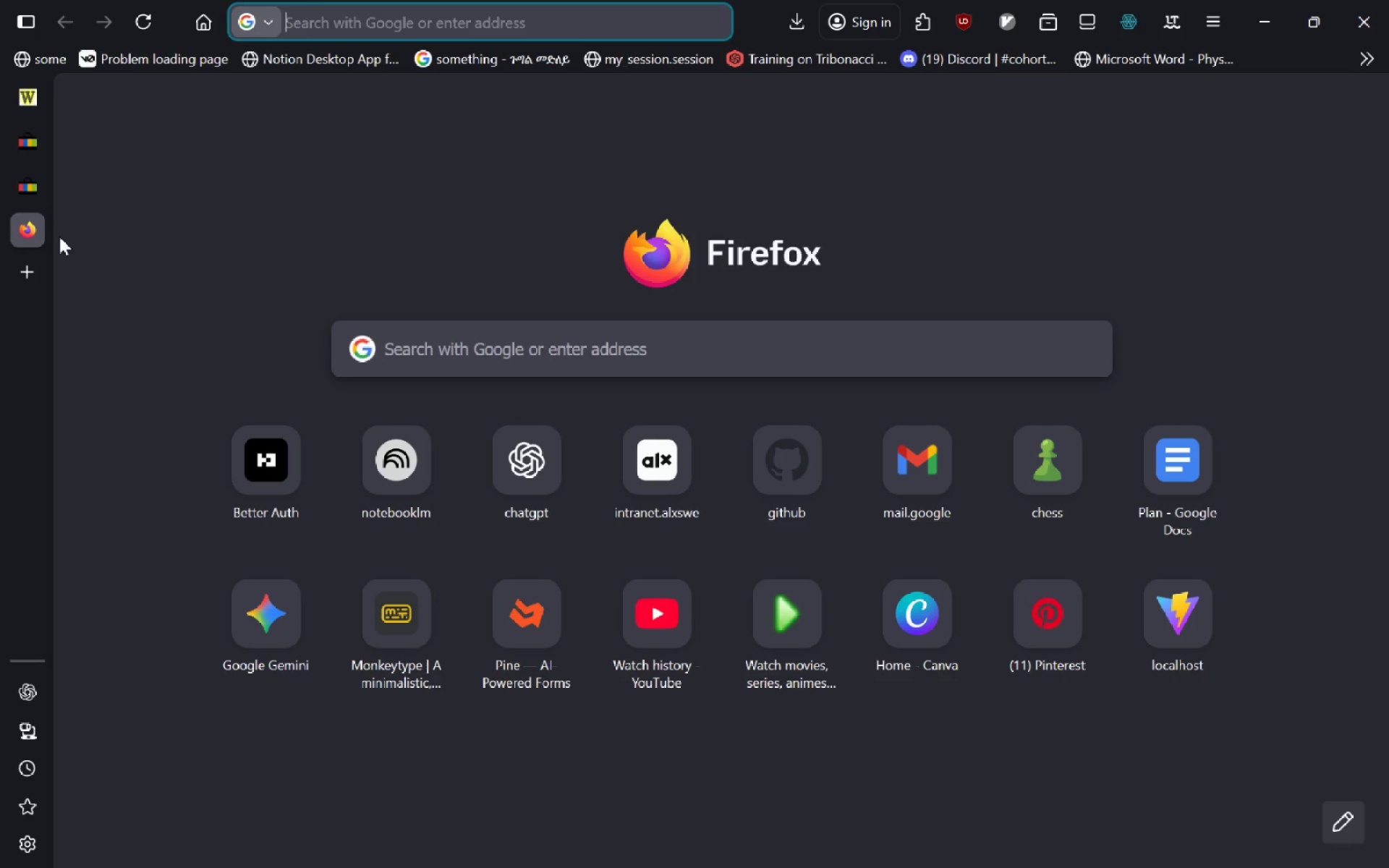 
type(gmai)
 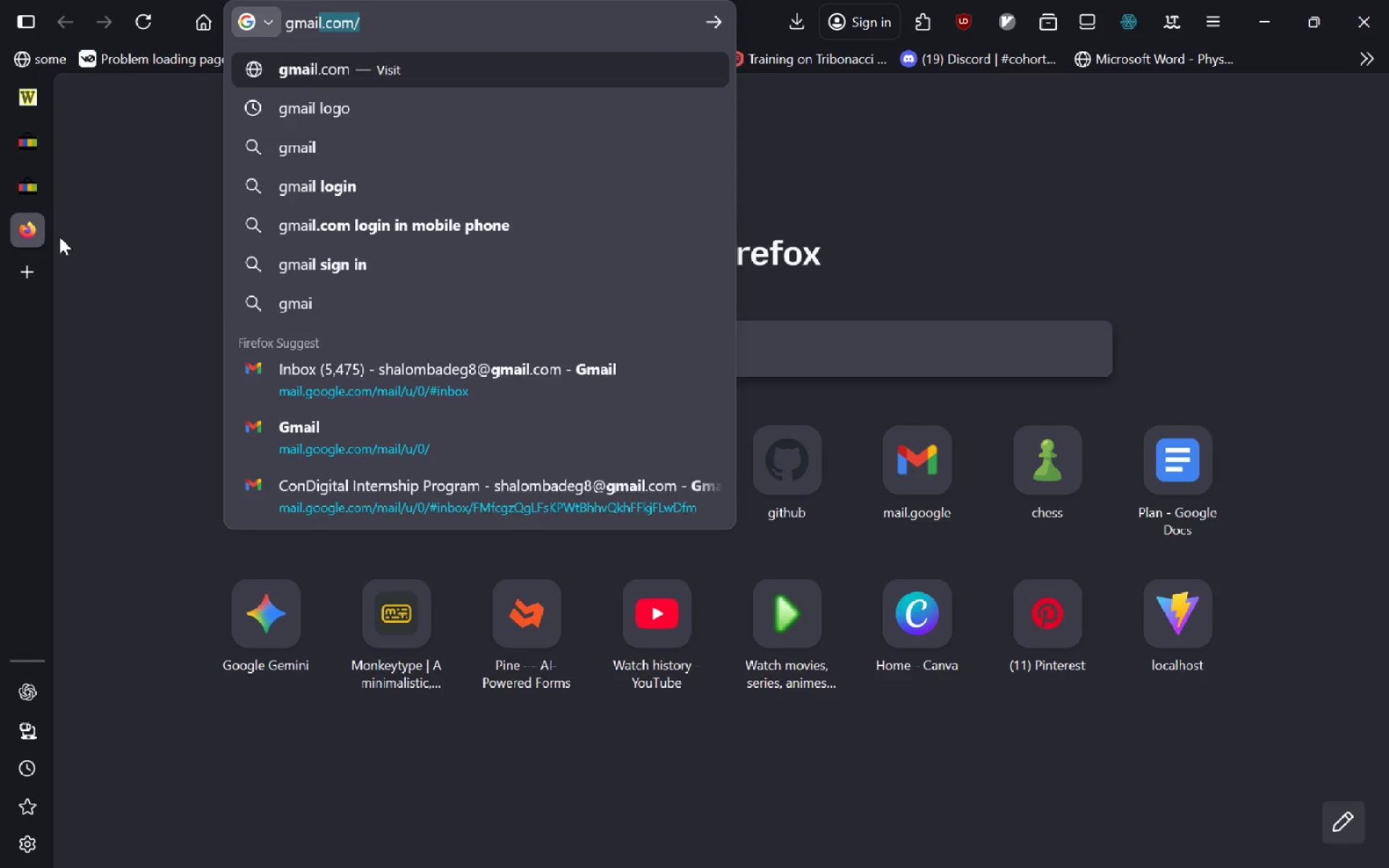 
key(Enter)
 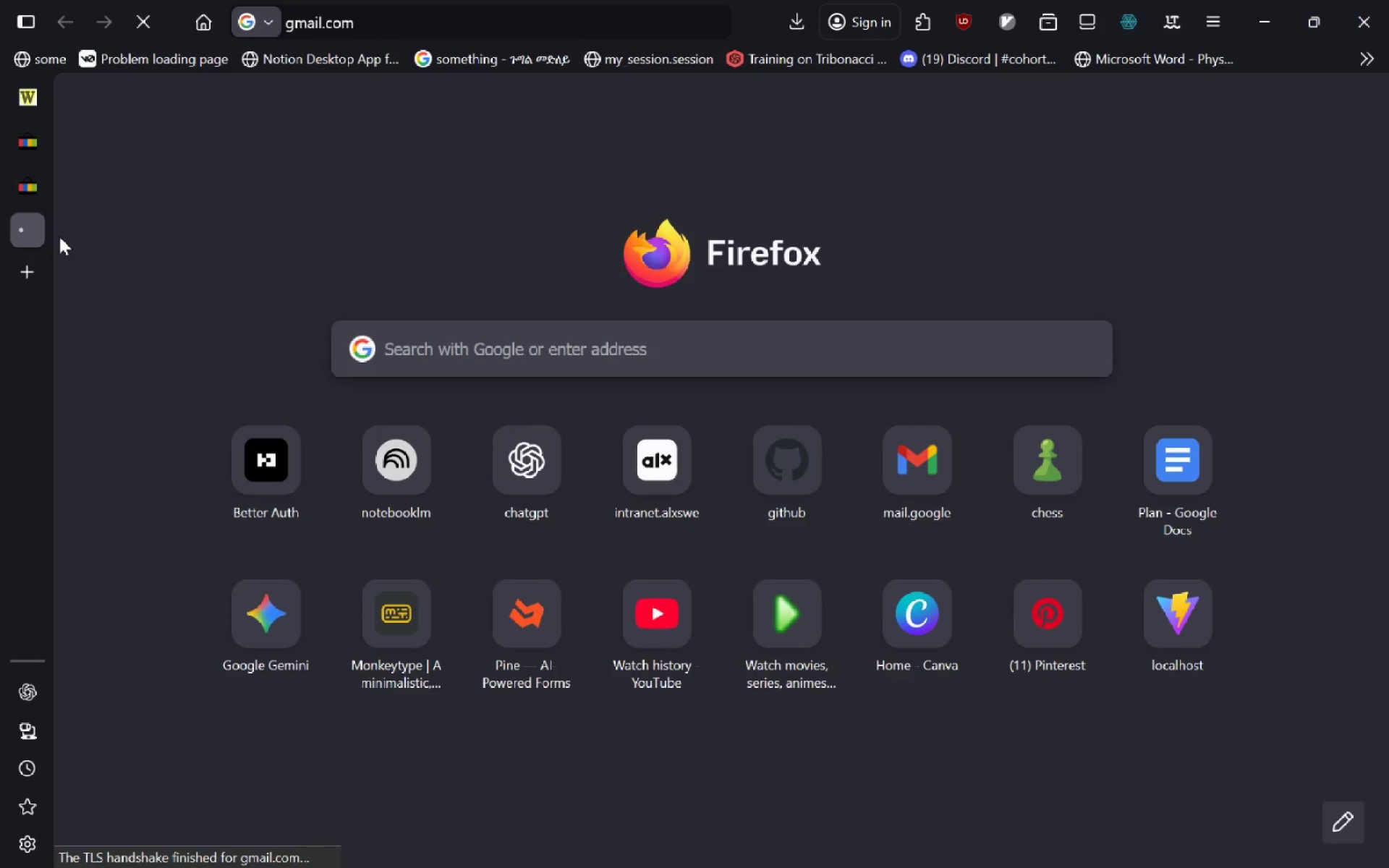 
key(D)
 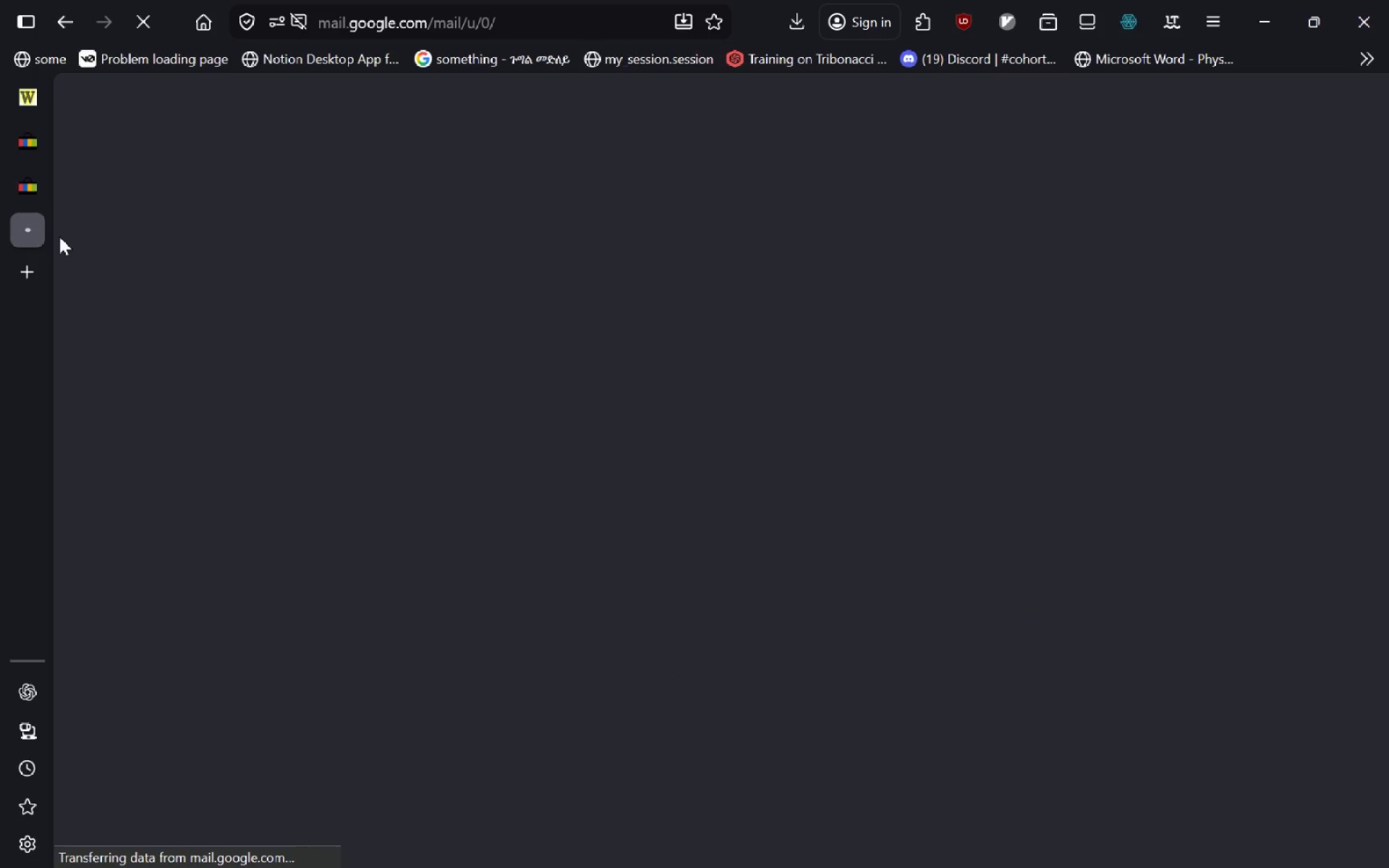 
key(Alt+AltLeft)
 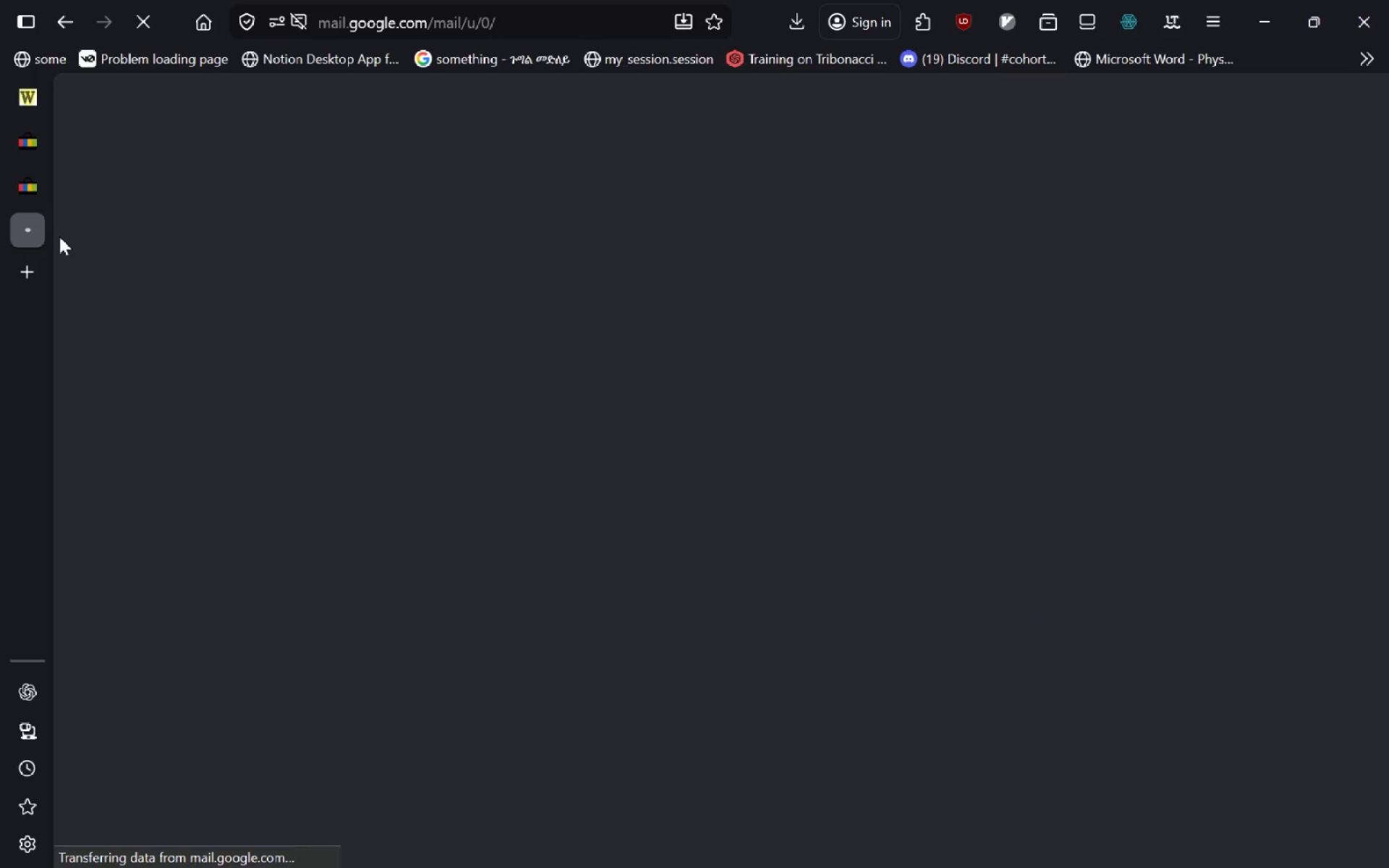 
type(deb)
 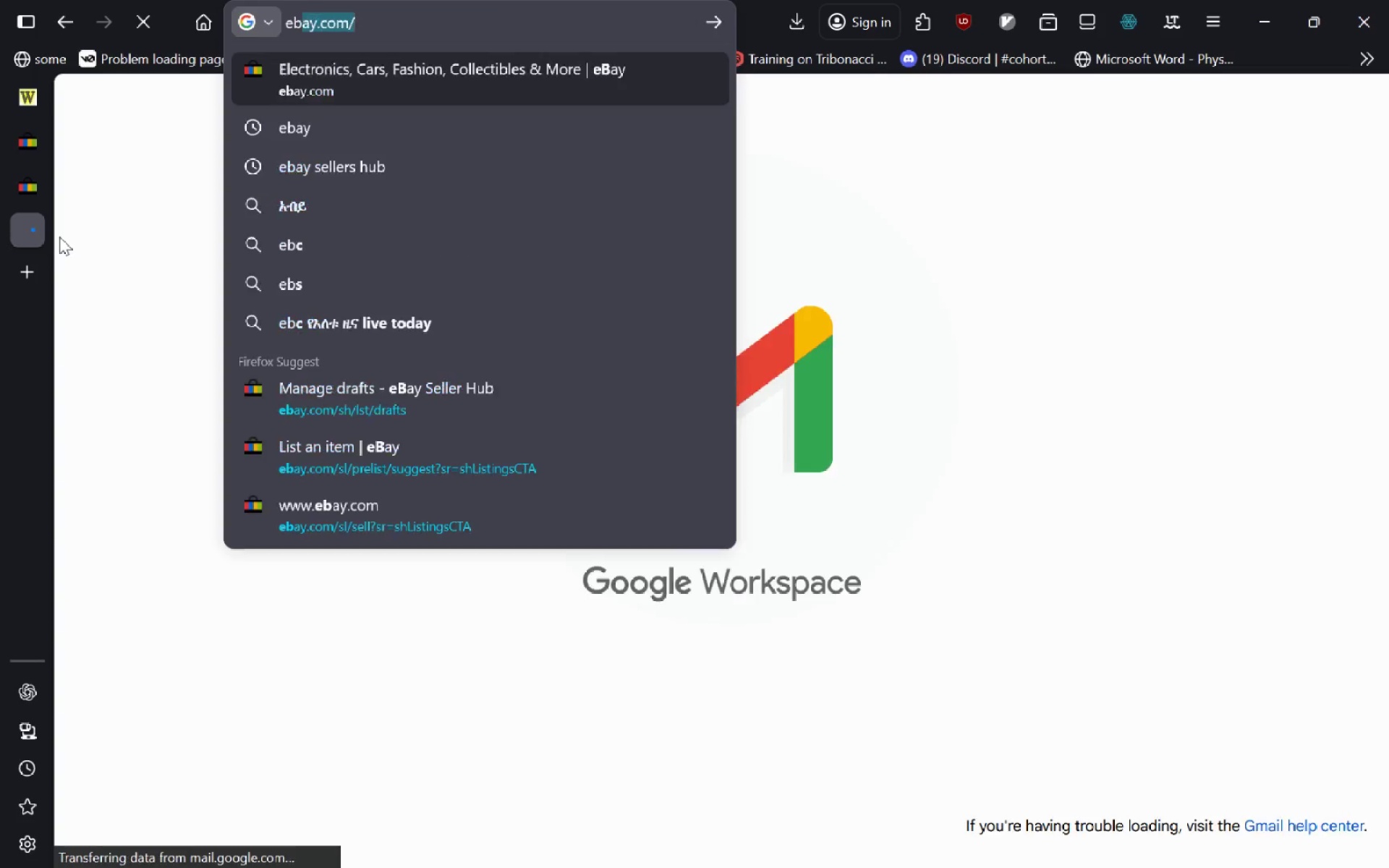 
key(Enter)
 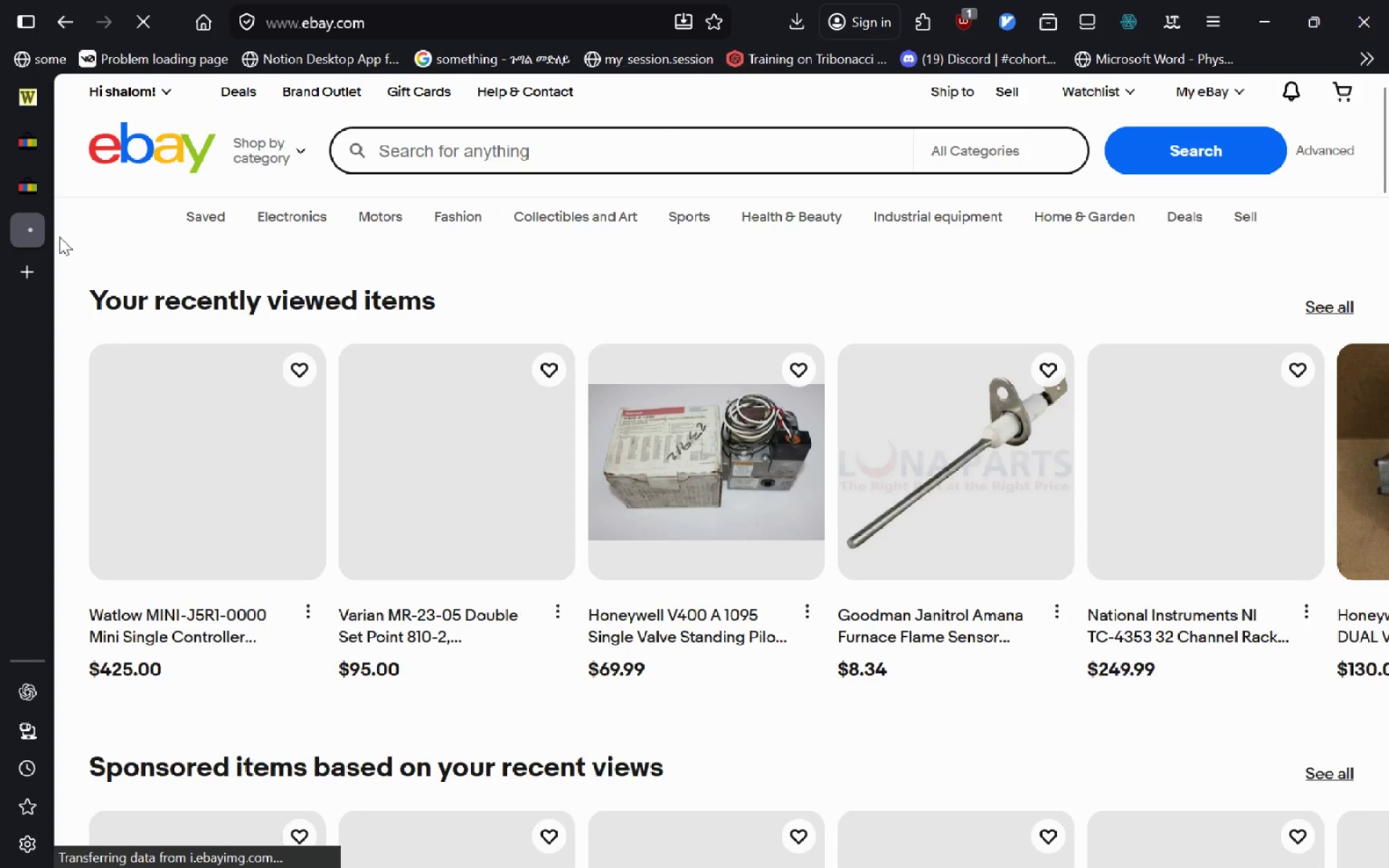 
left_click([678, 156])
 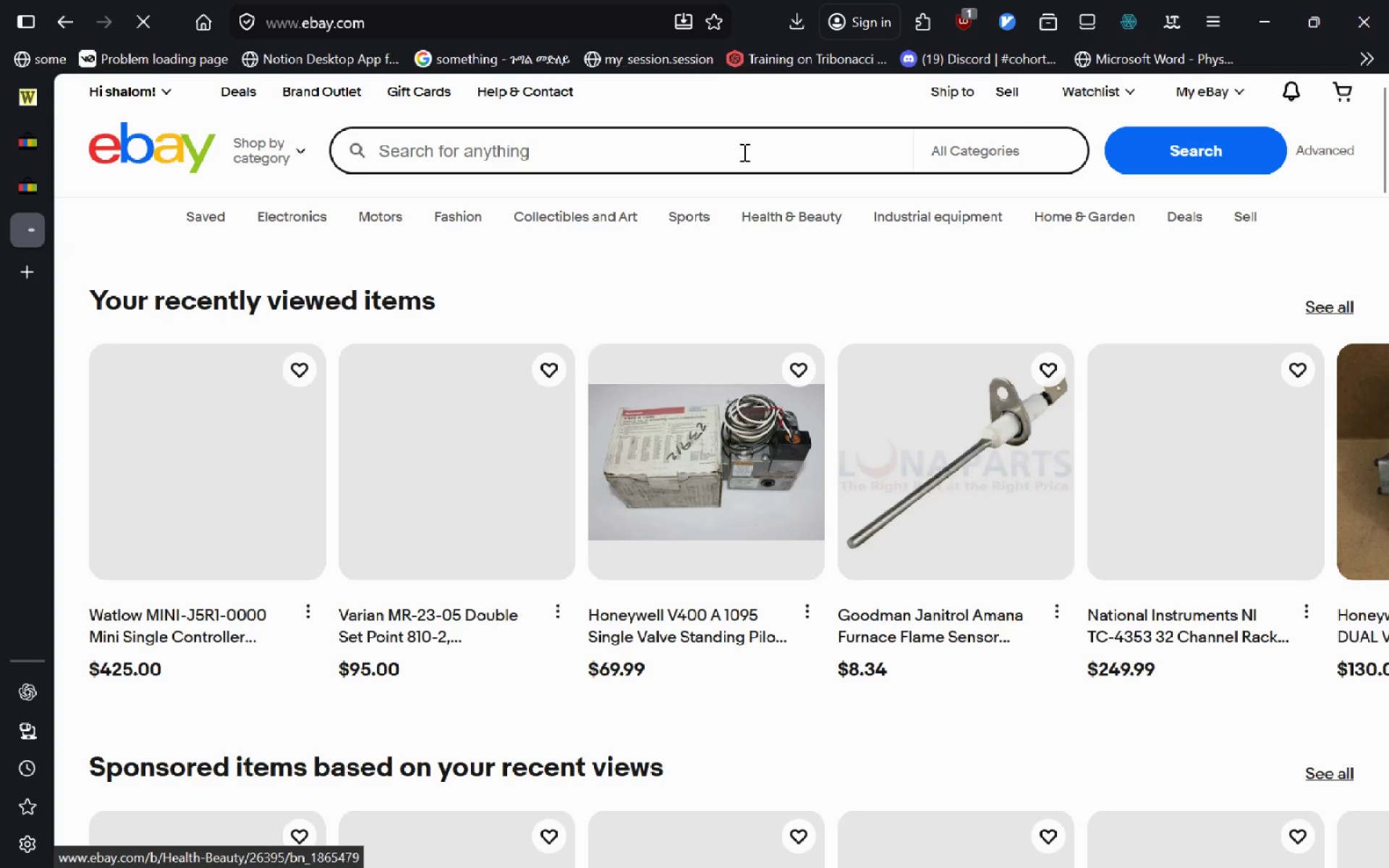 
key(Control+V)
 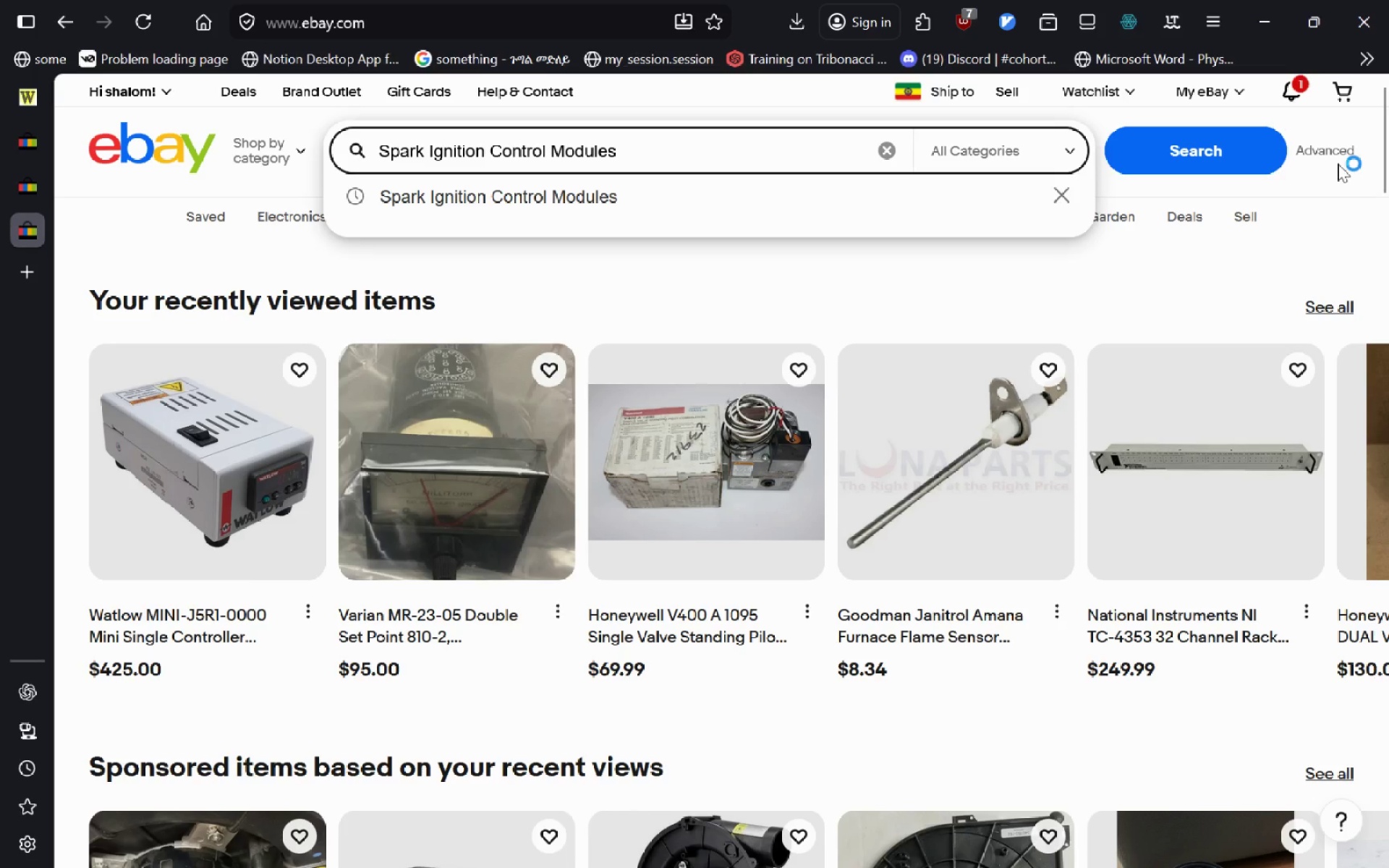 
left_click([1336, 157])
 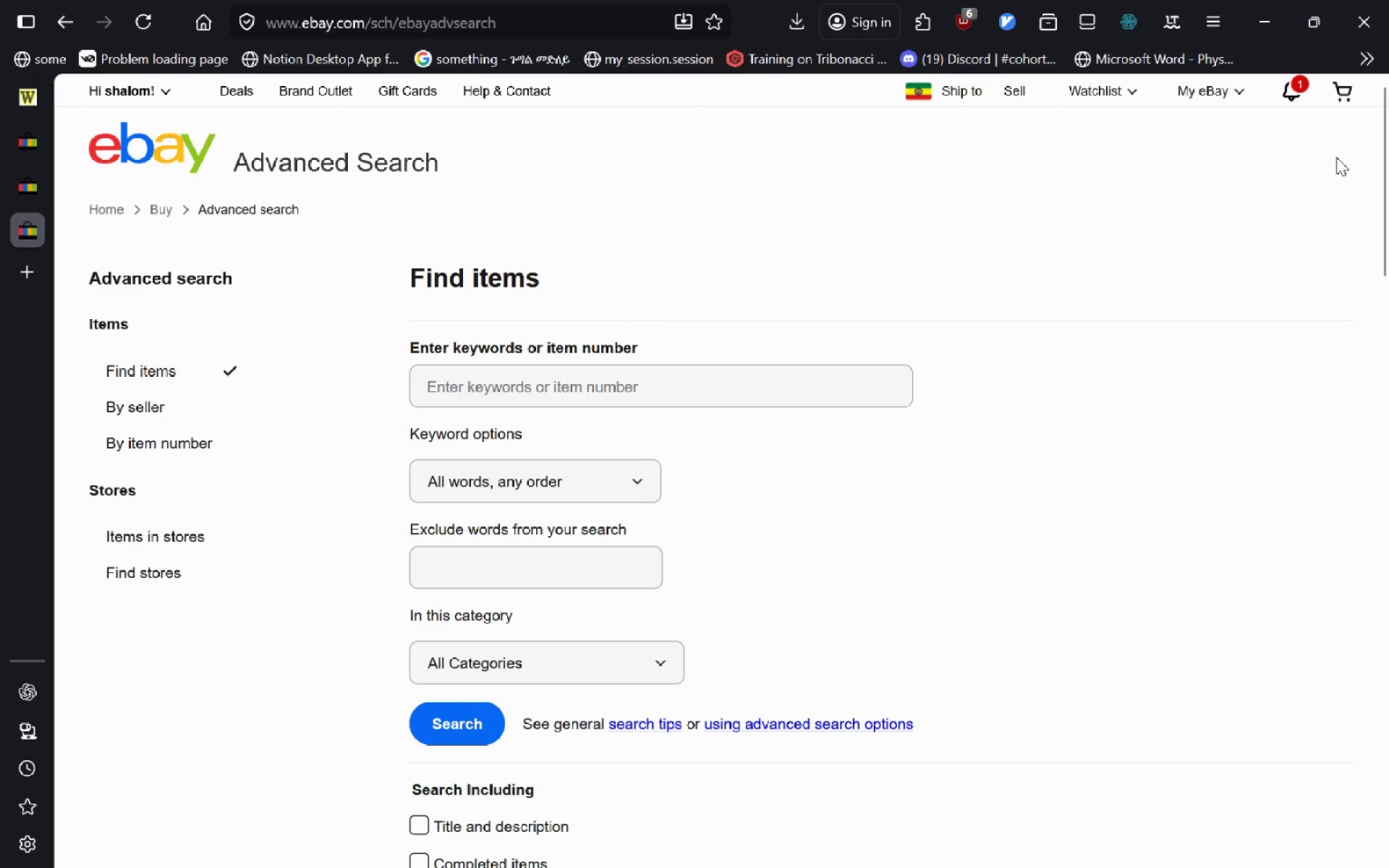 
key(Alt+AltLeft)
 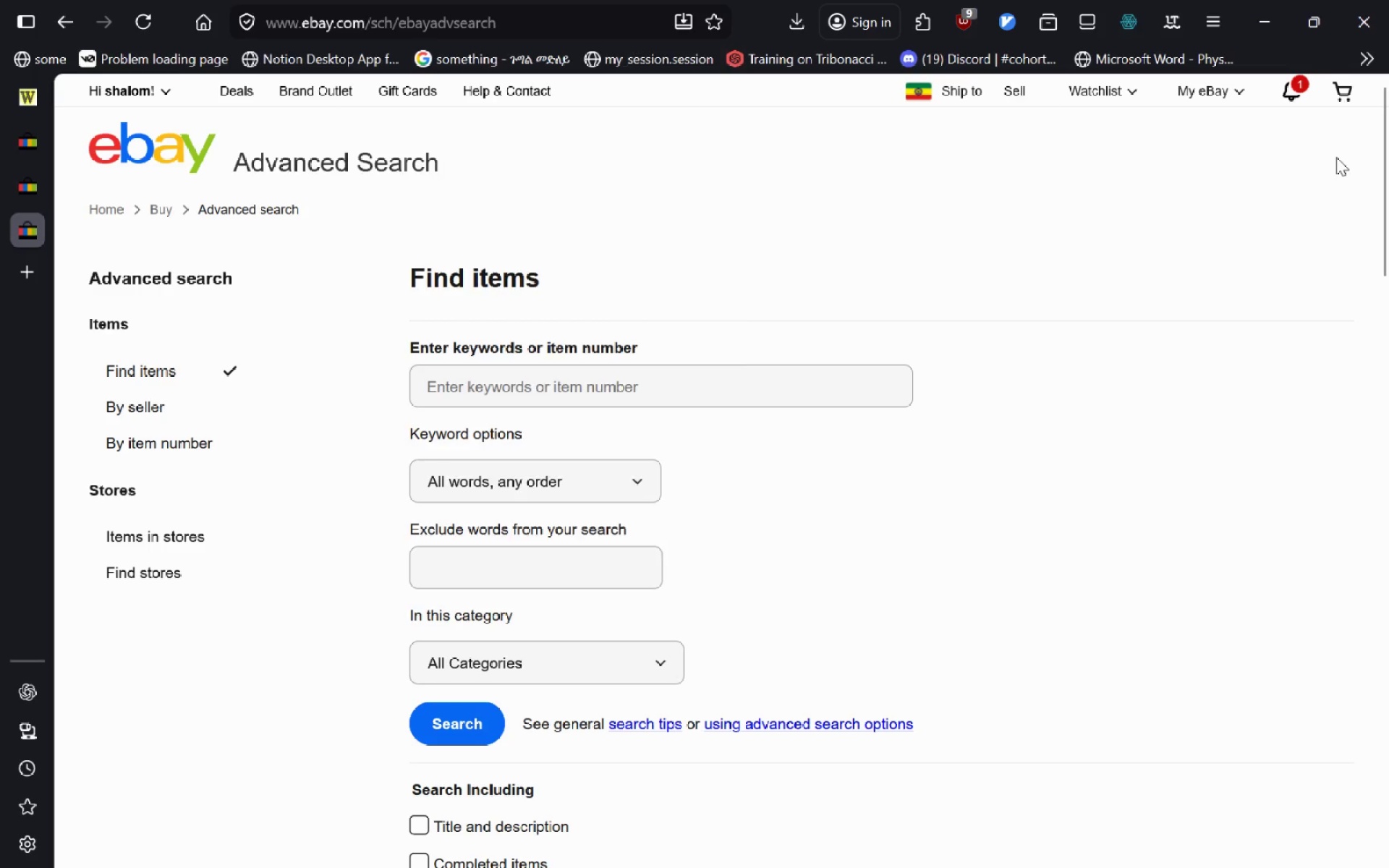 
type(dseller )
 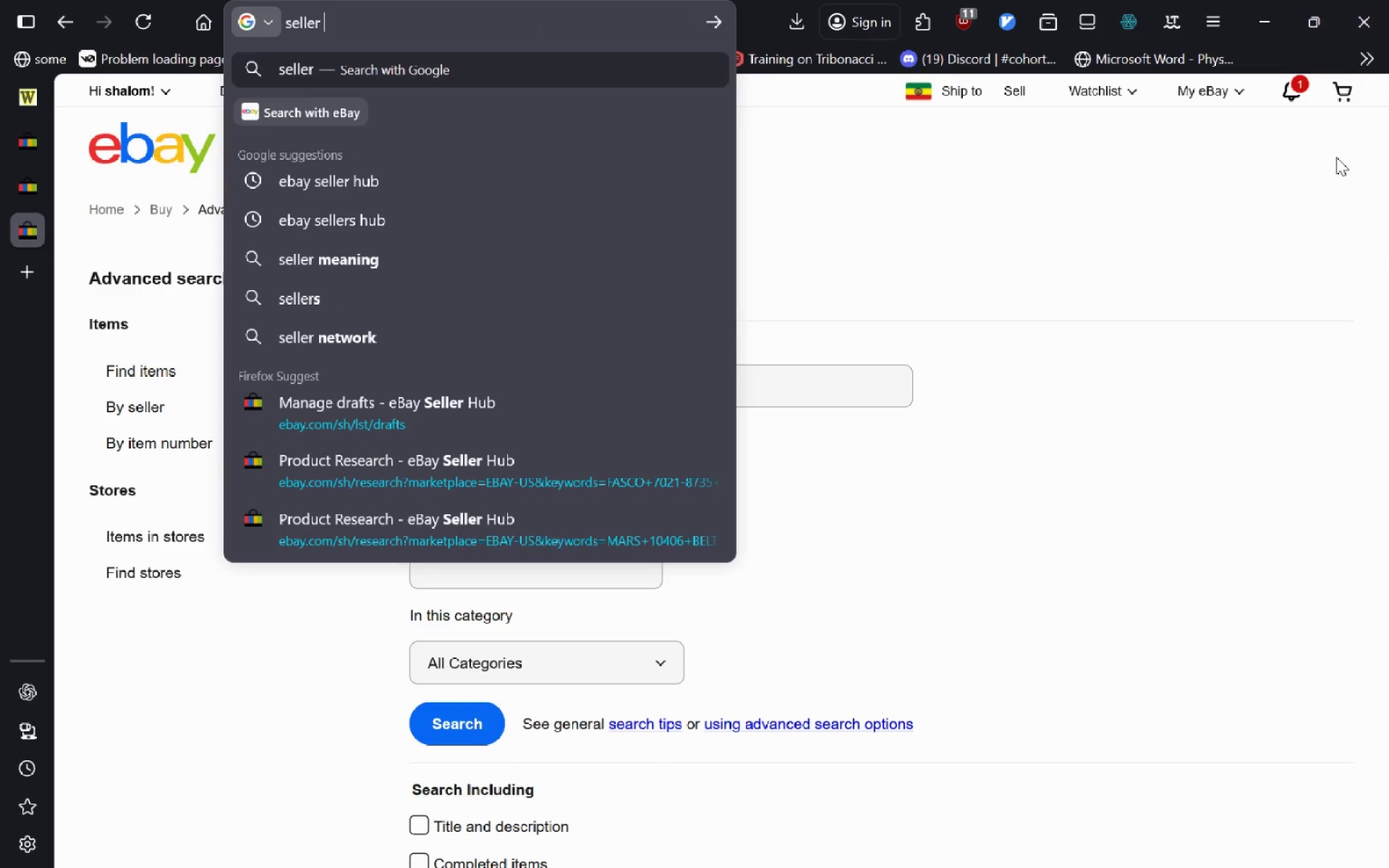 
key(ArrowDown)
 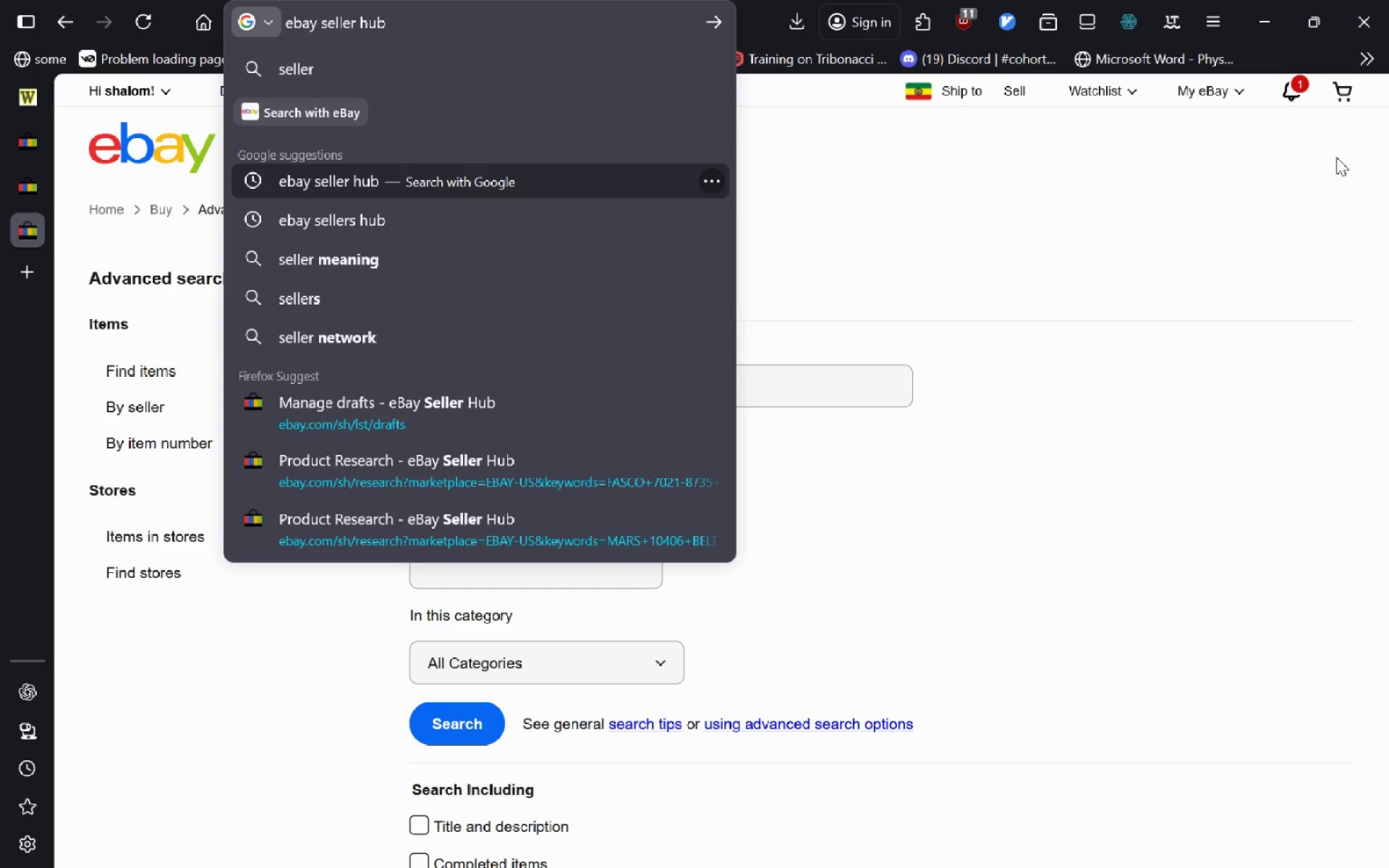 
key(Enter)
 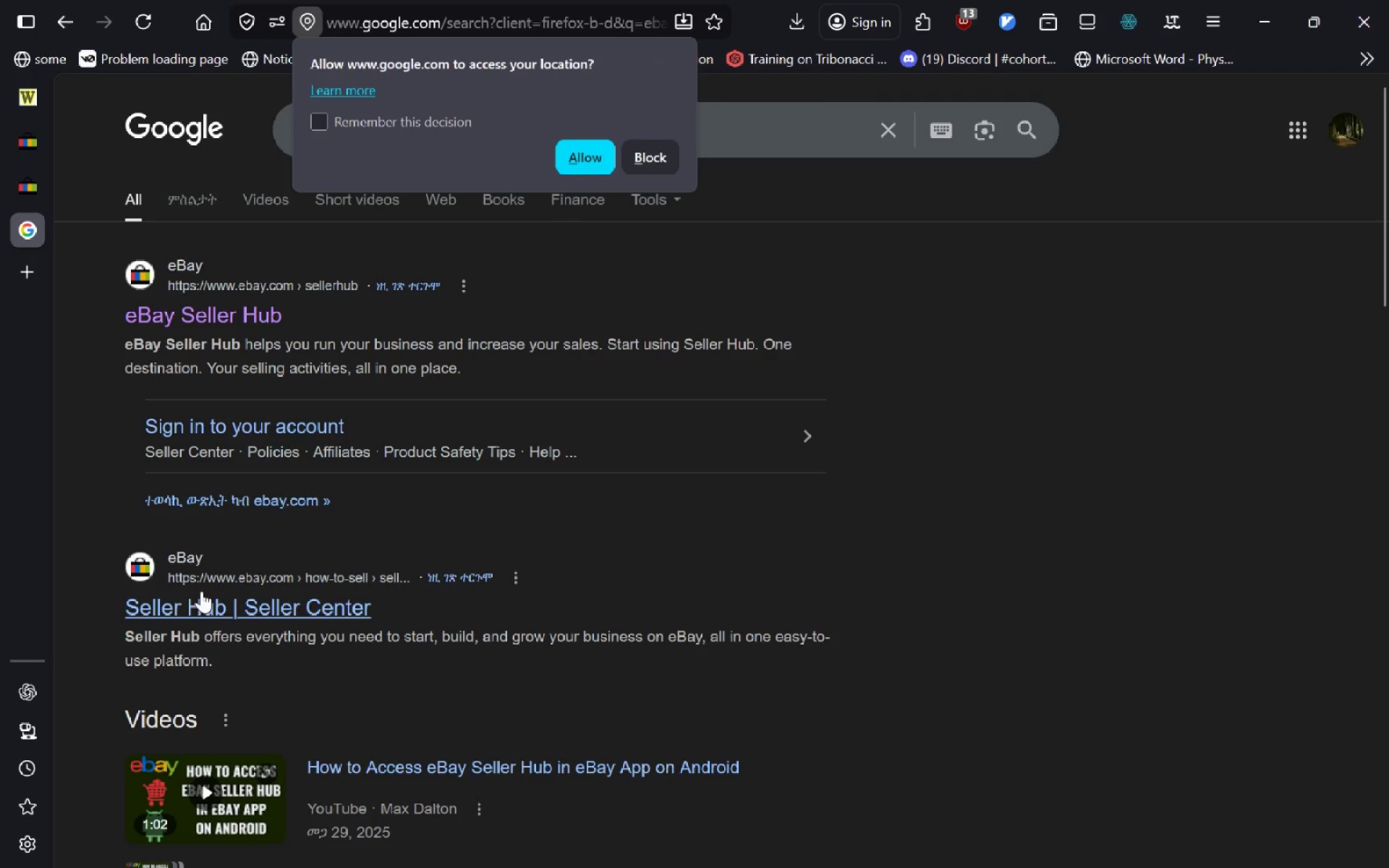 
left_click([209, 605])
 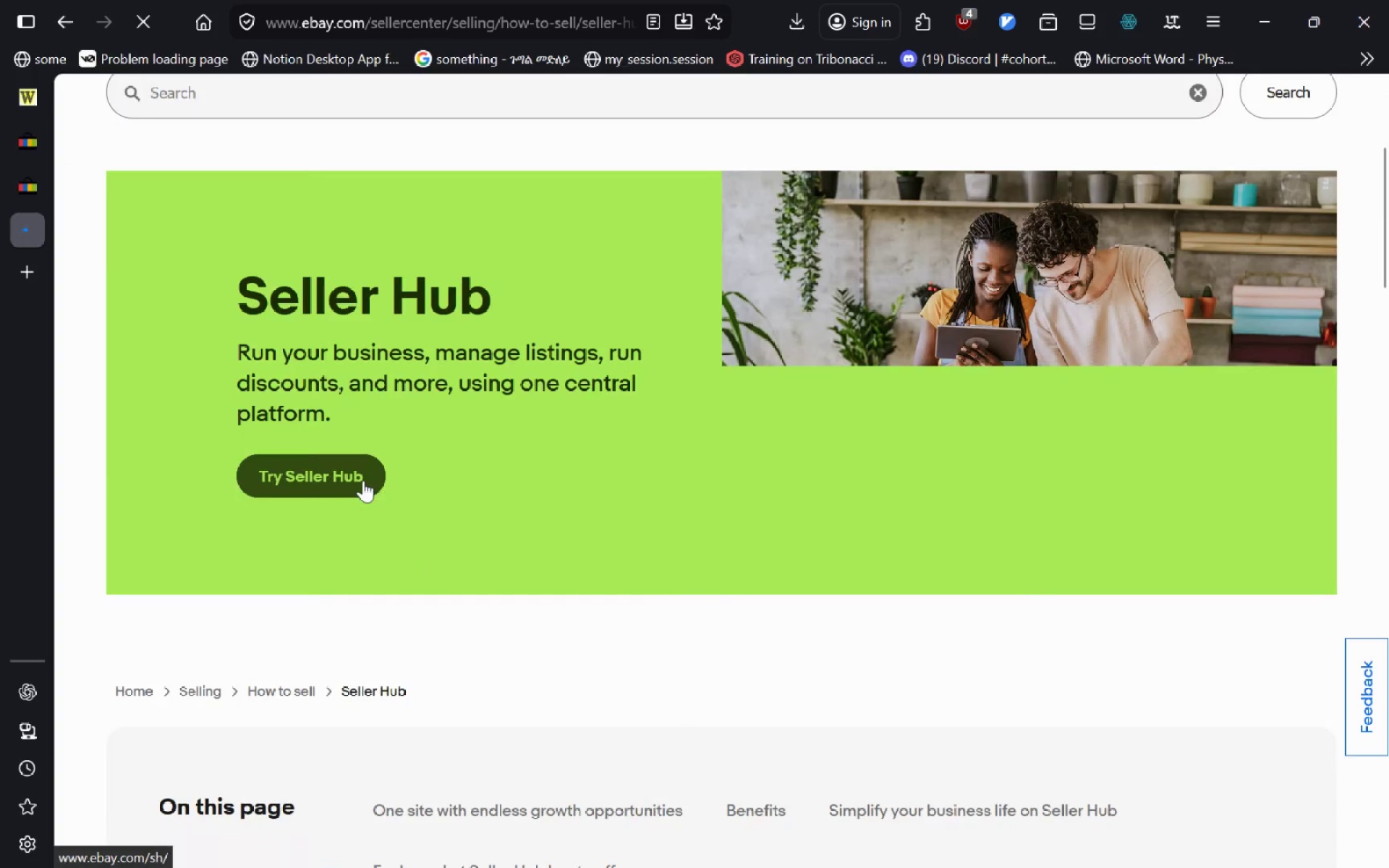 
left_click([363, 480])
 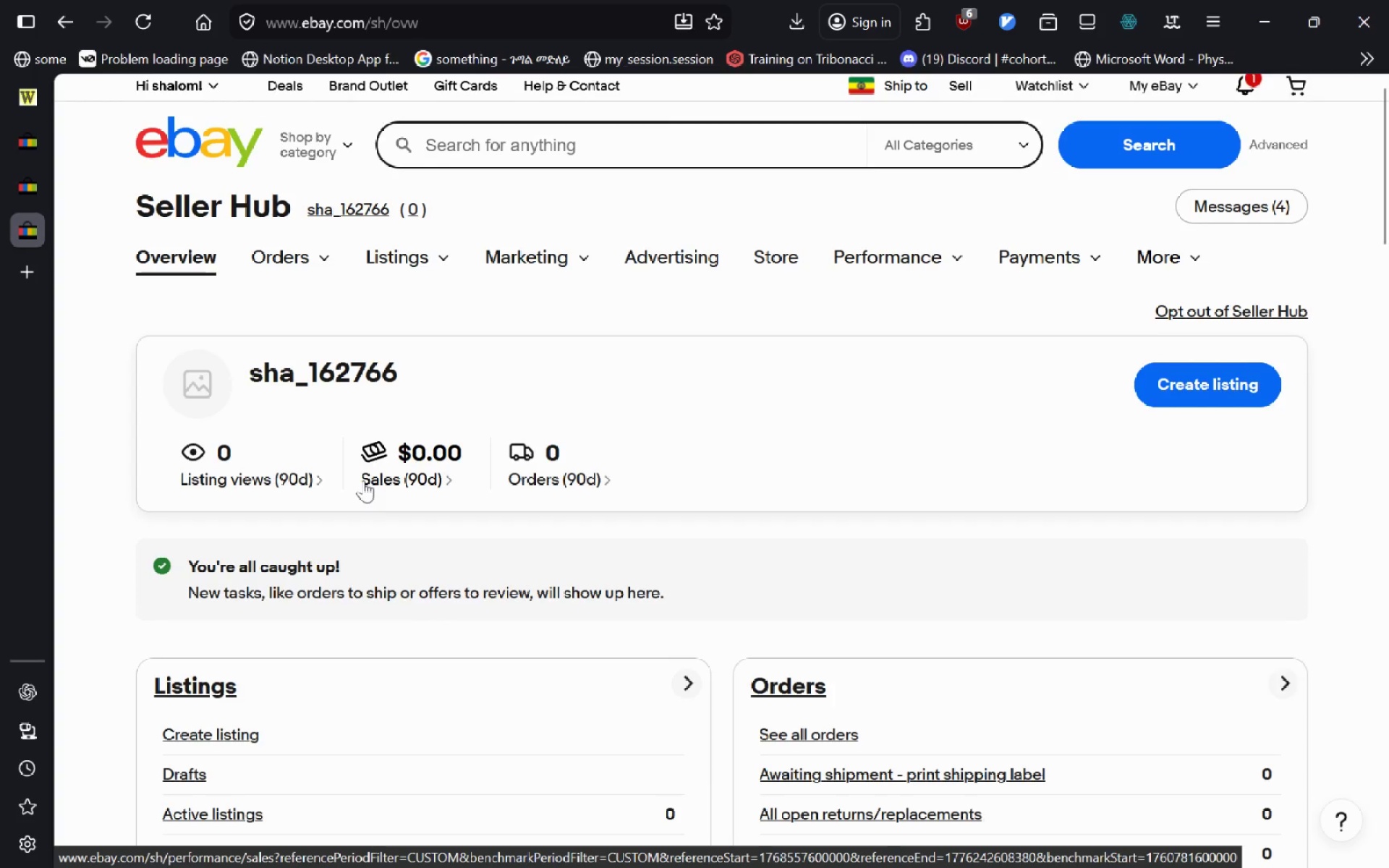 
wait(6.83)
 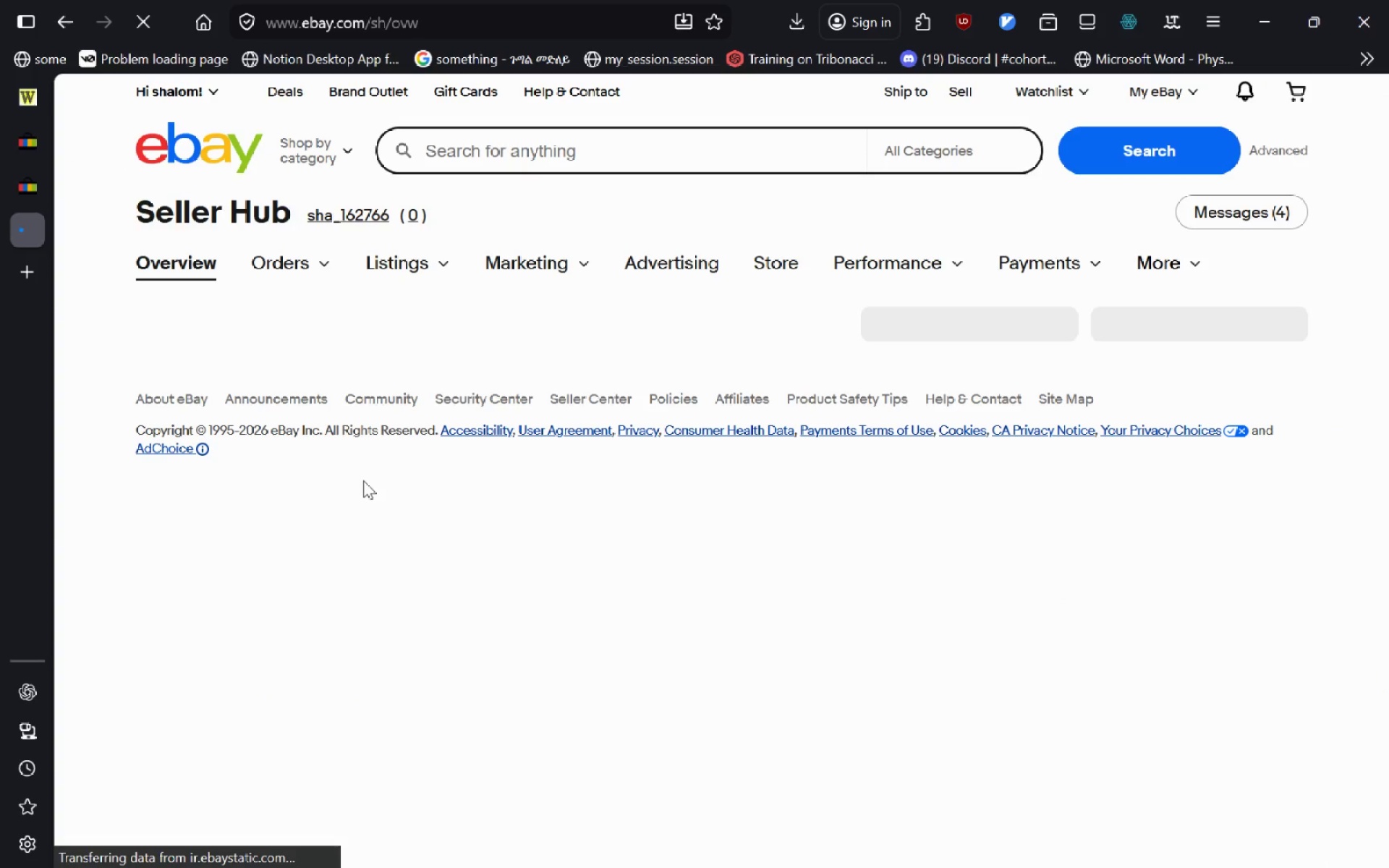 
left_click([558, 143])
 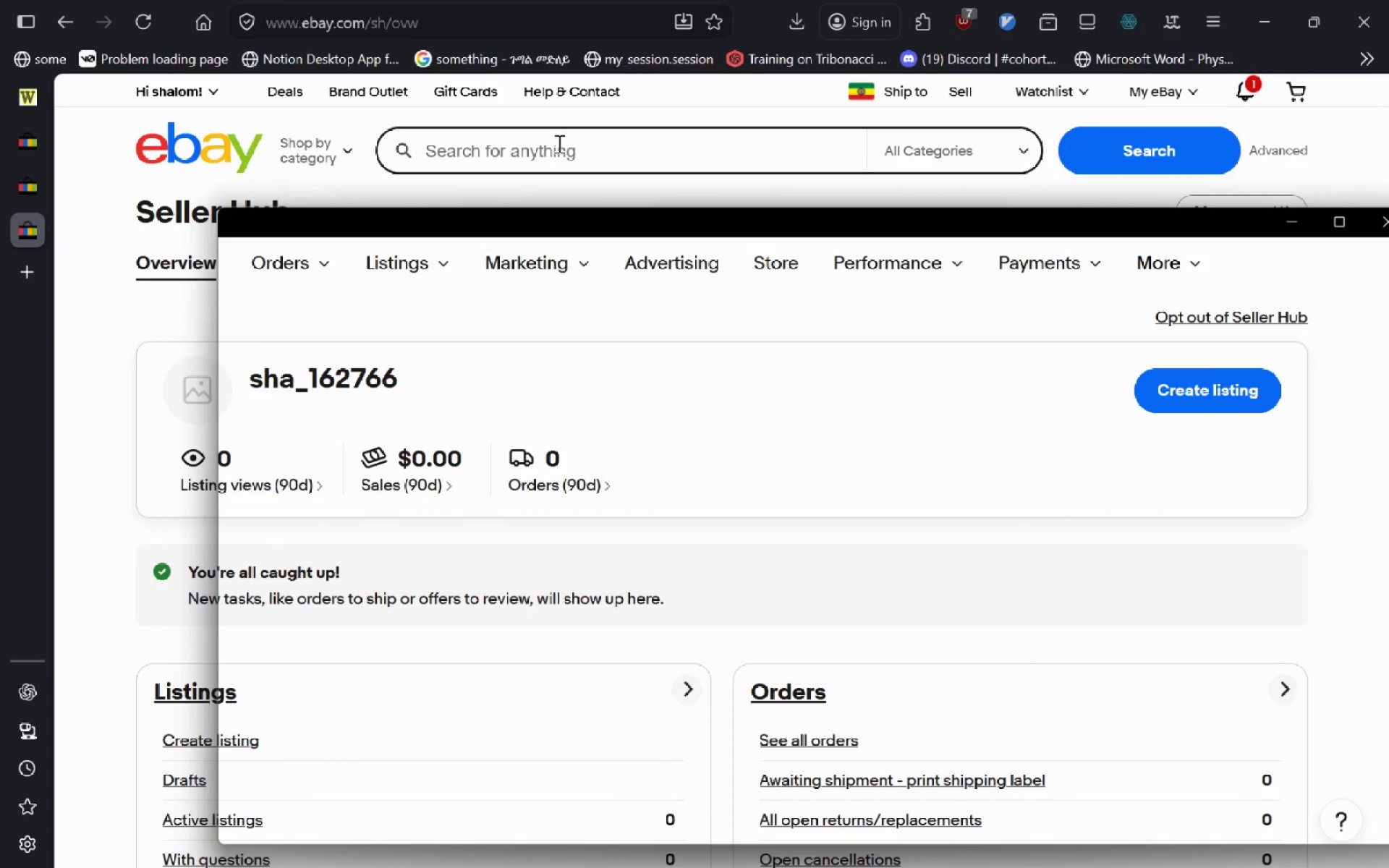 
wait(5.72)
 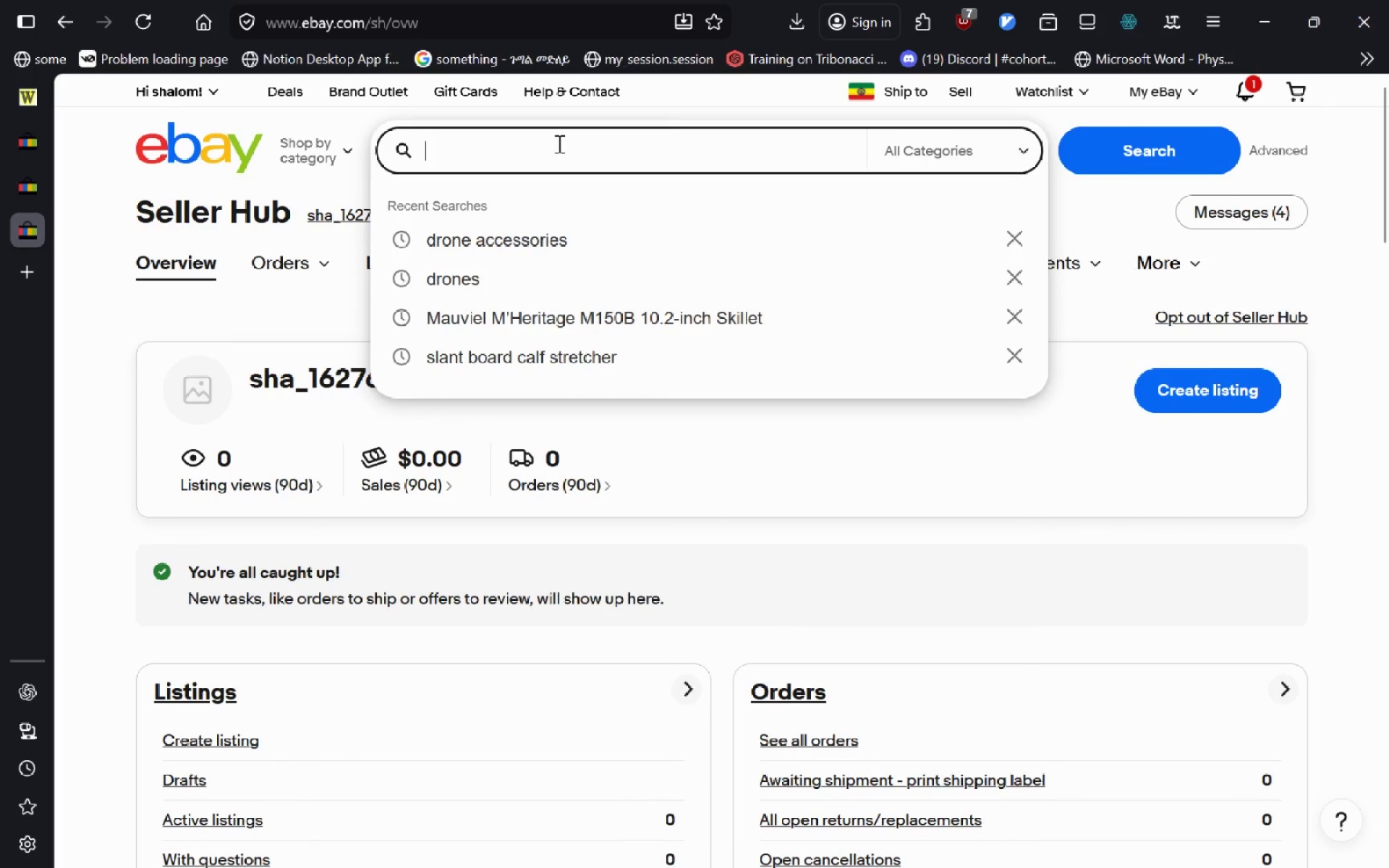 
left_click([1356, 220])
 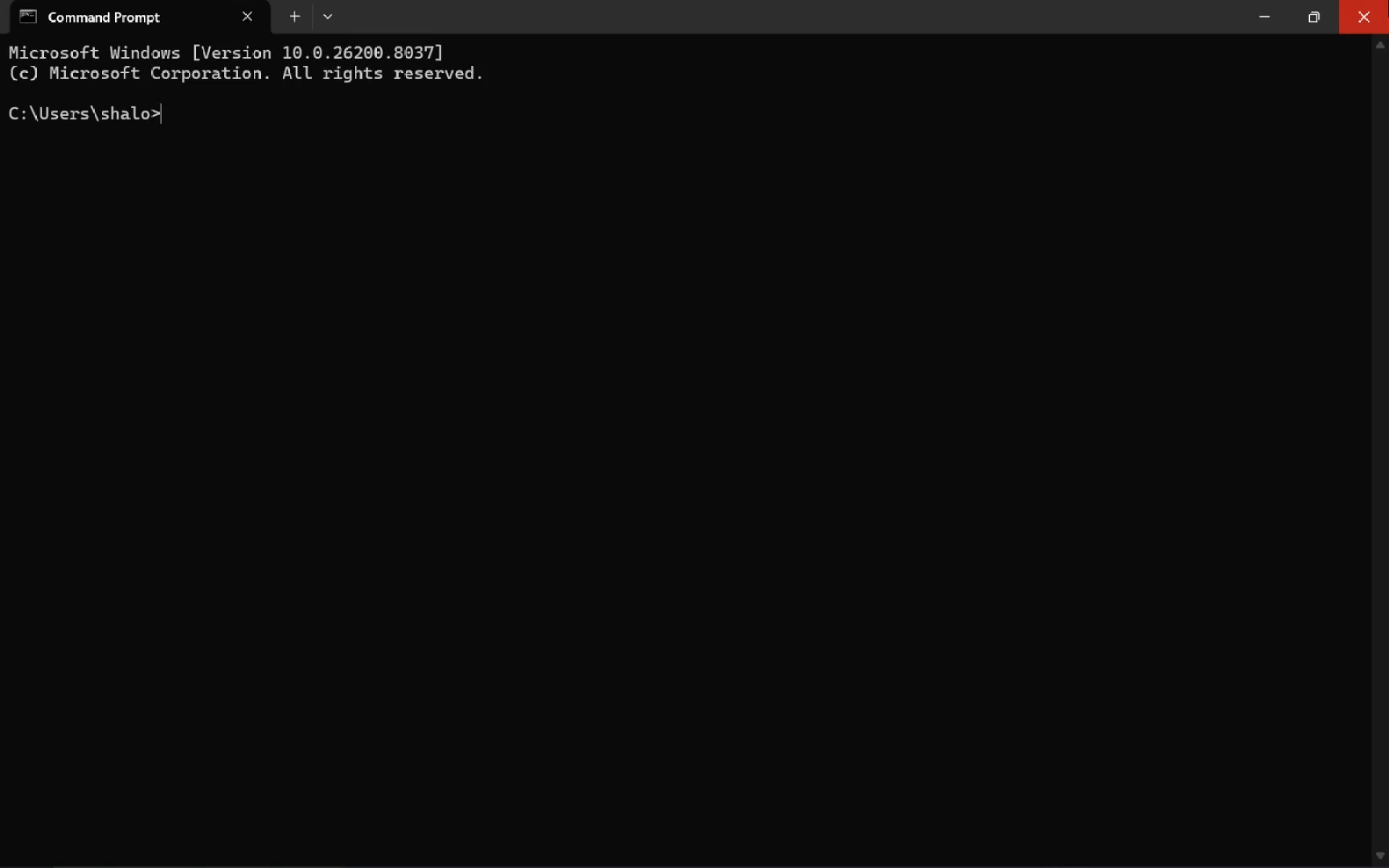 
left_click([1388, 0])
 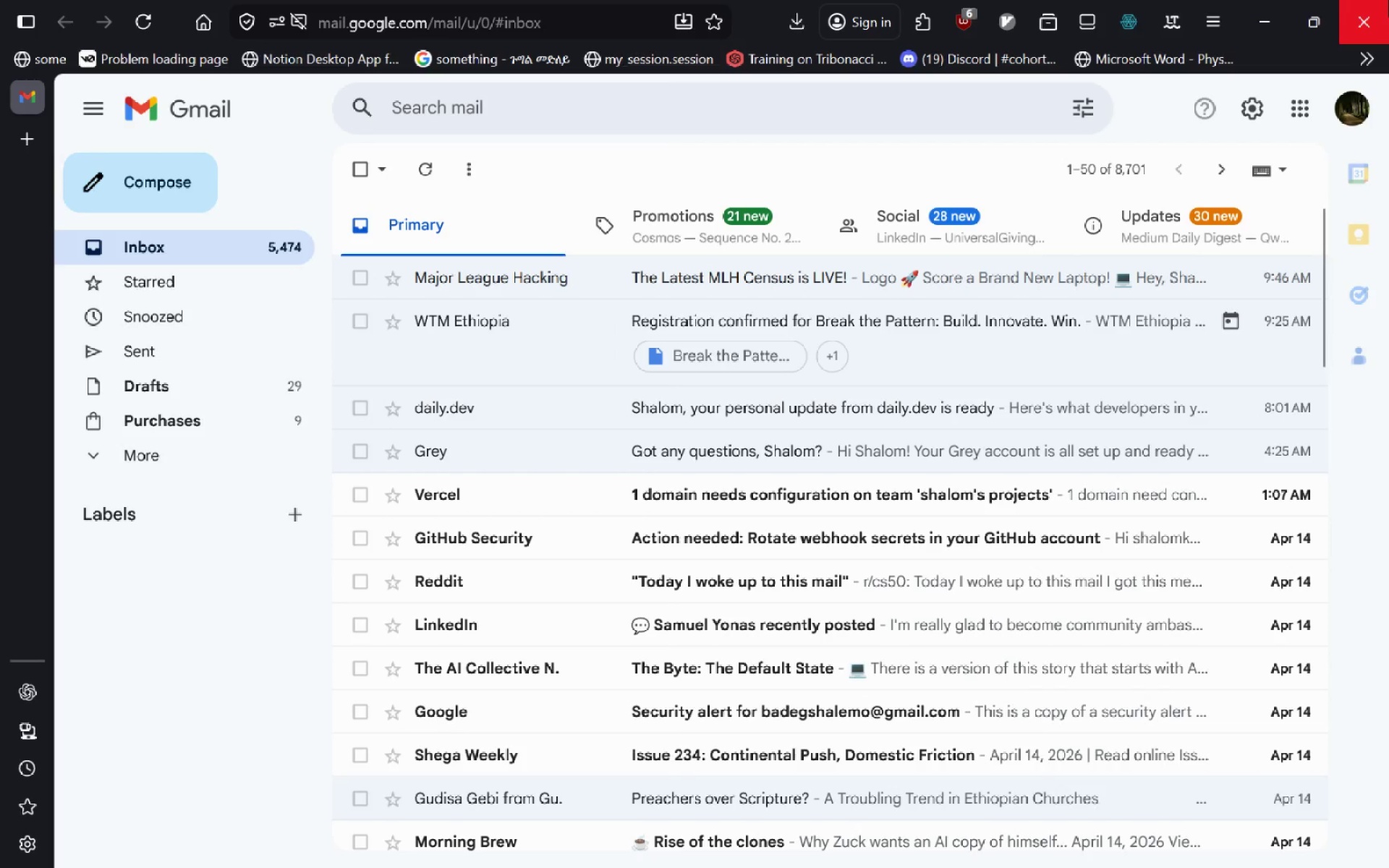 
wait(8.02)
 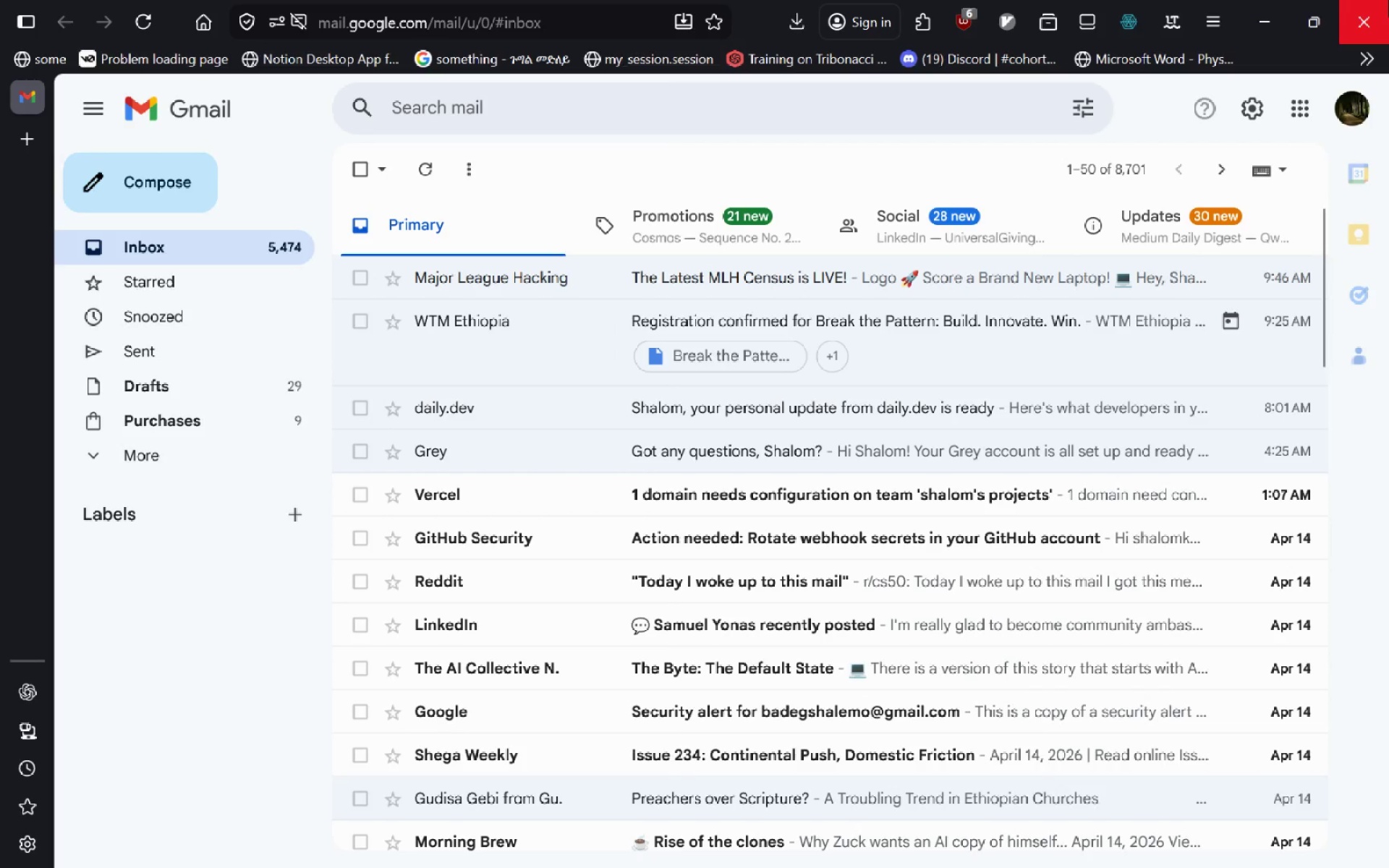 
left_click([1388, 0])
 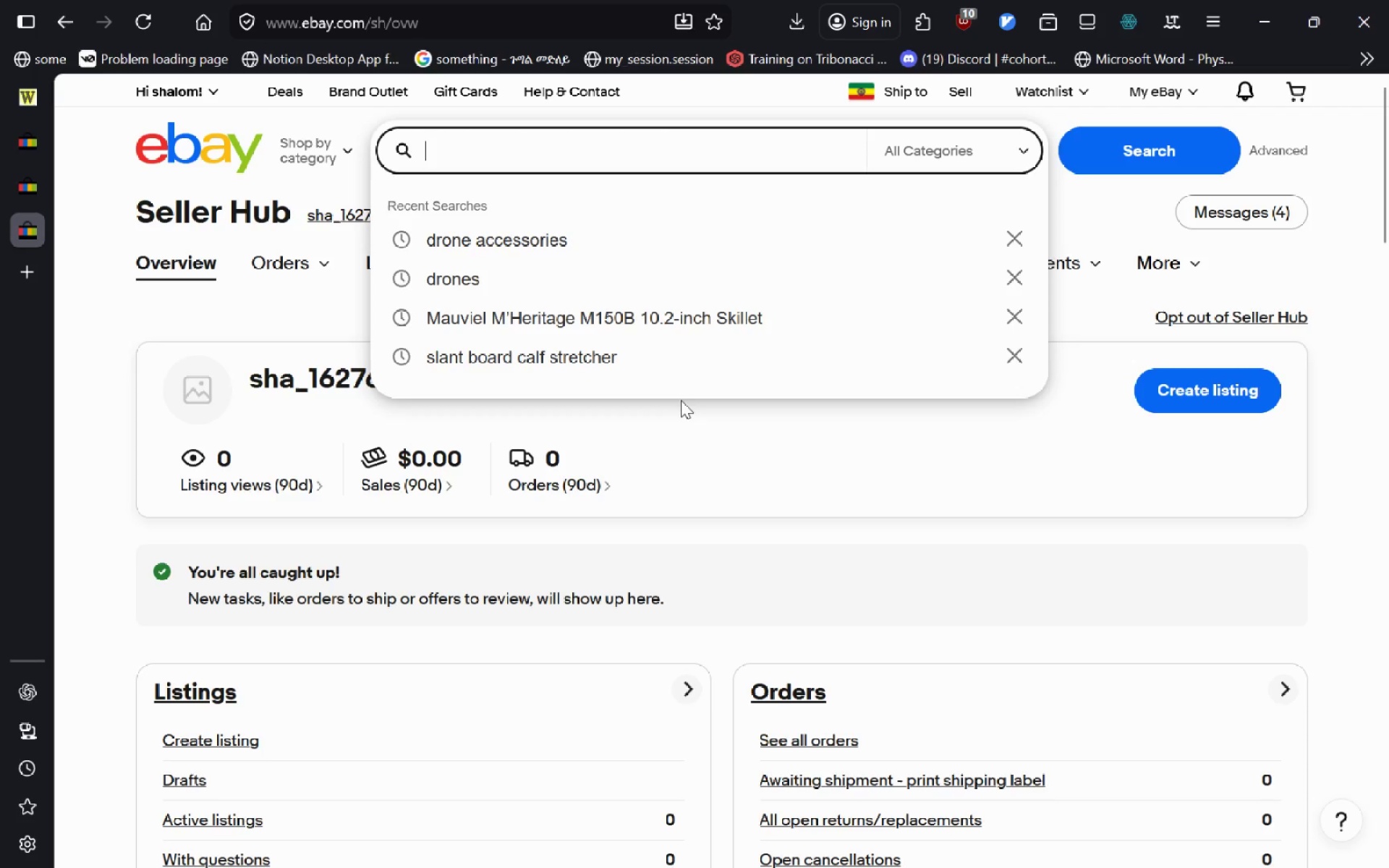 
key(I)
 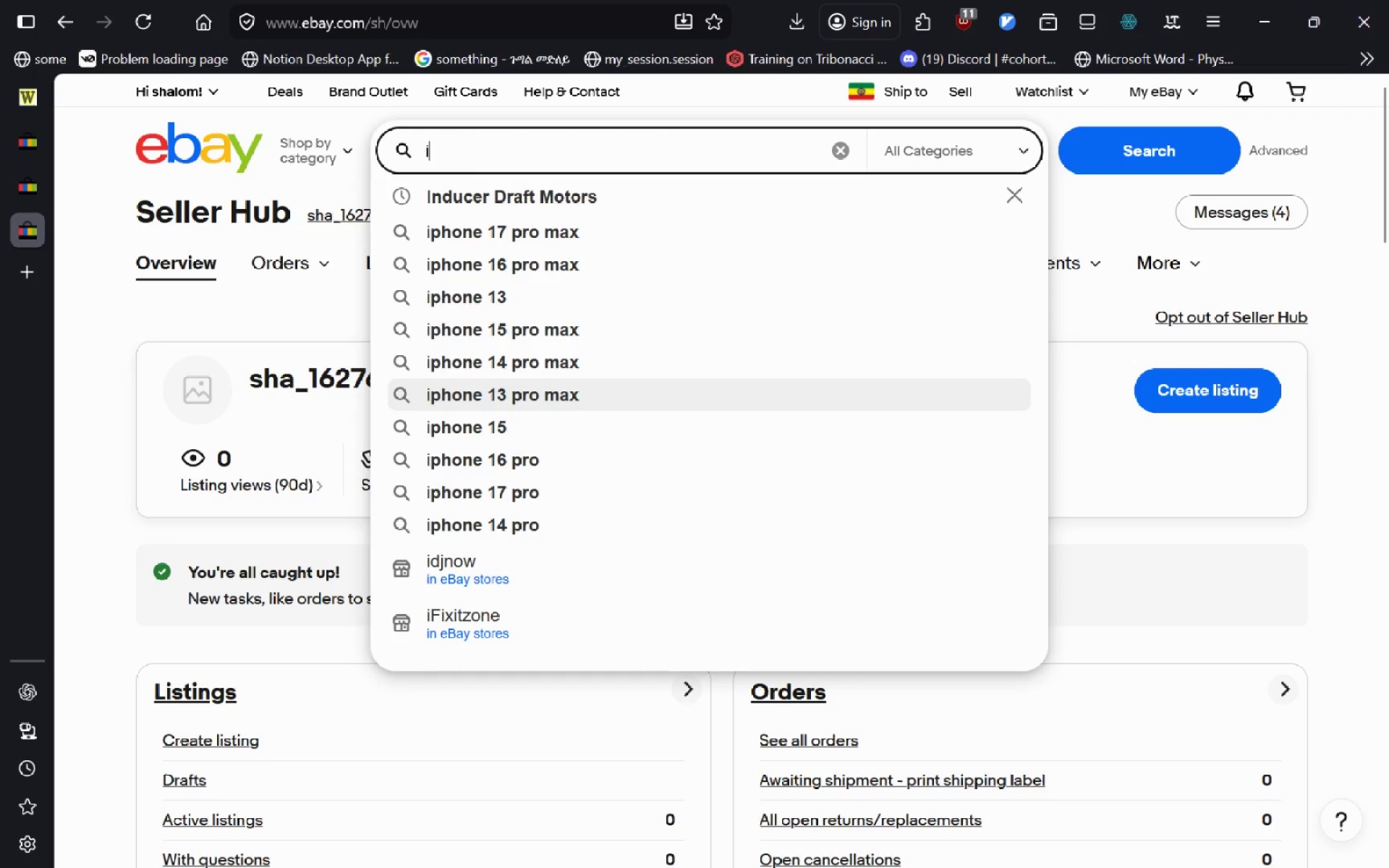 
key(Backspace)
 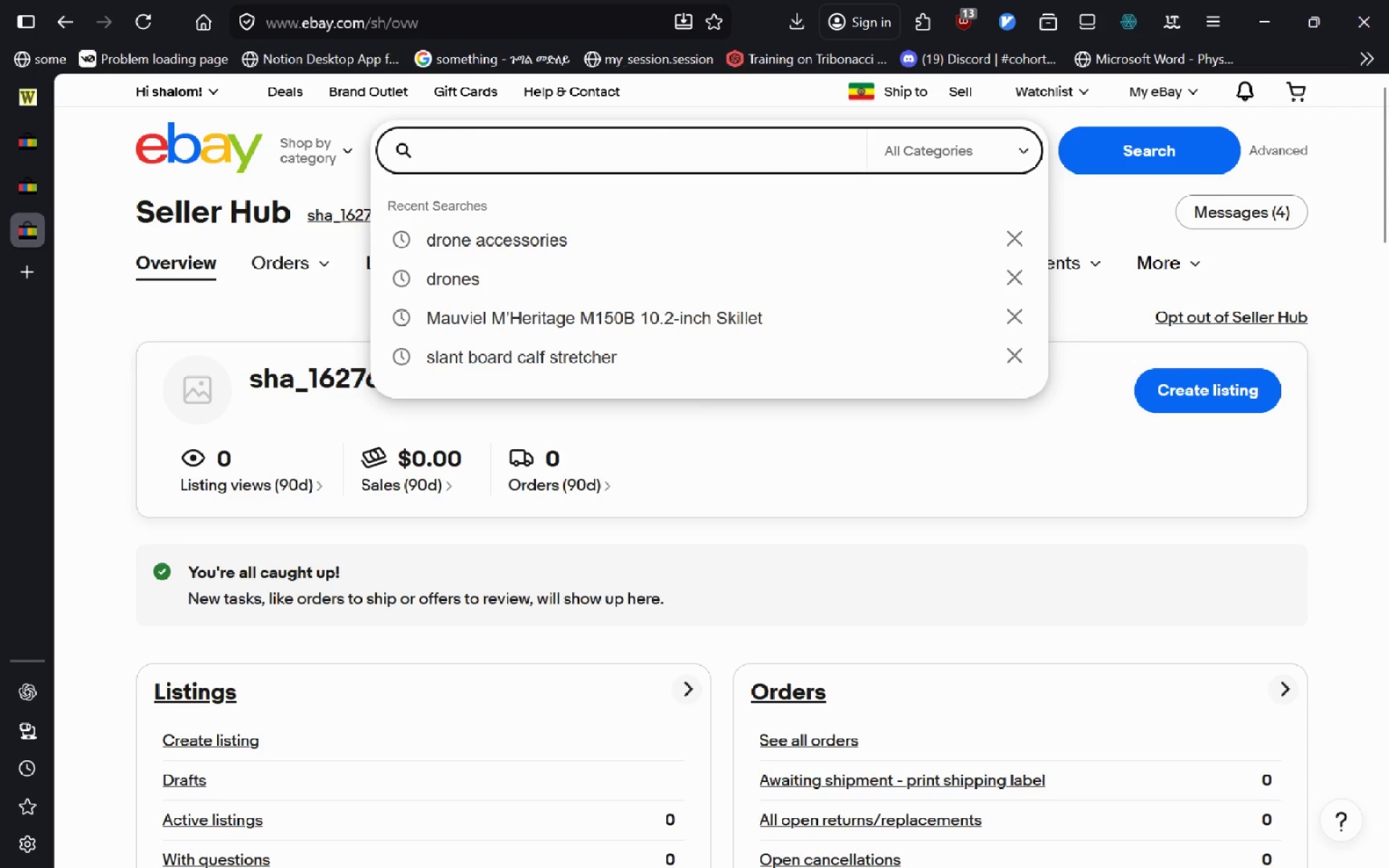 
key(Control+V)
 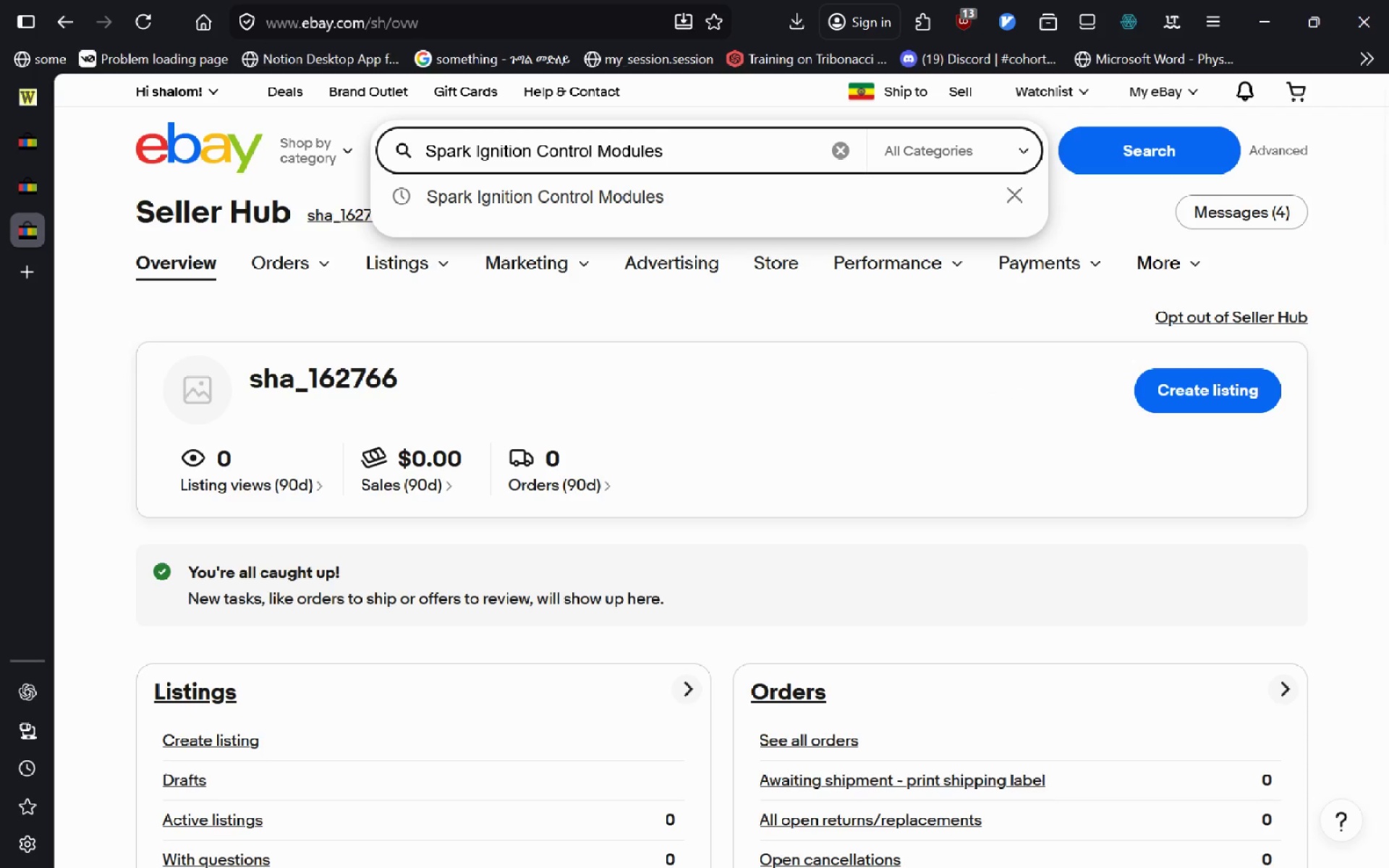 
key(Enter)
 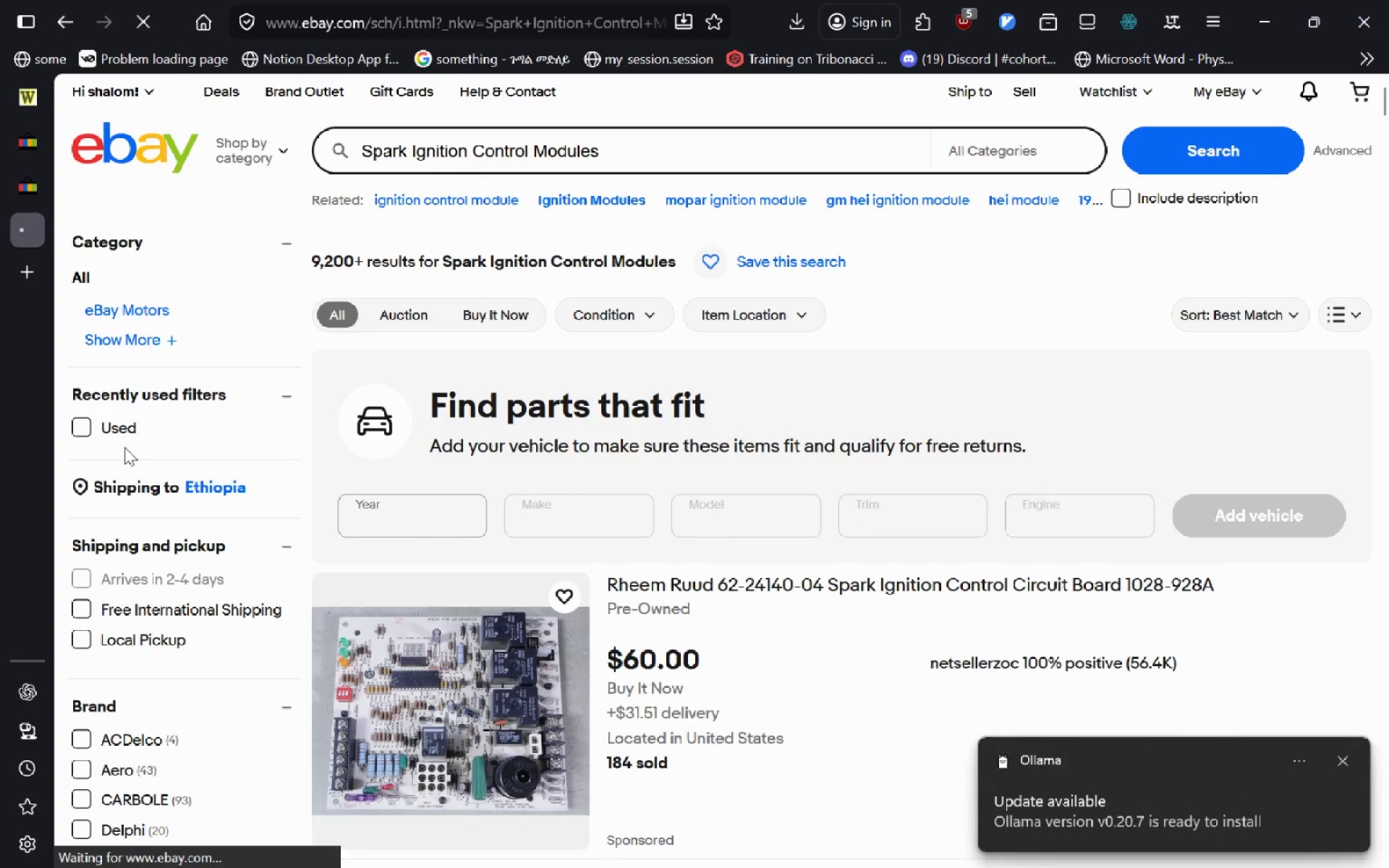 
left_click([84, 422])
 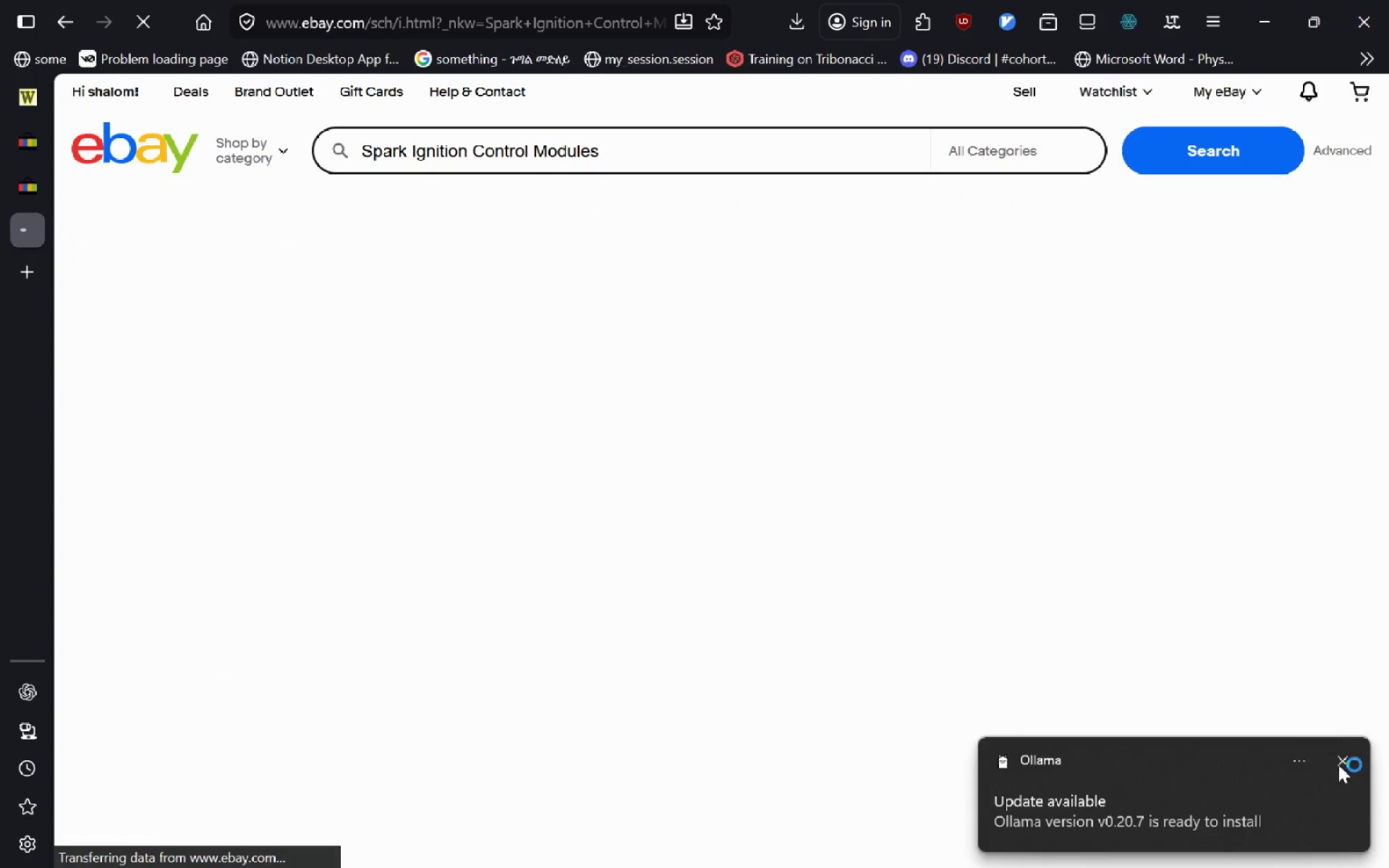 
left_click([1340, 765])
 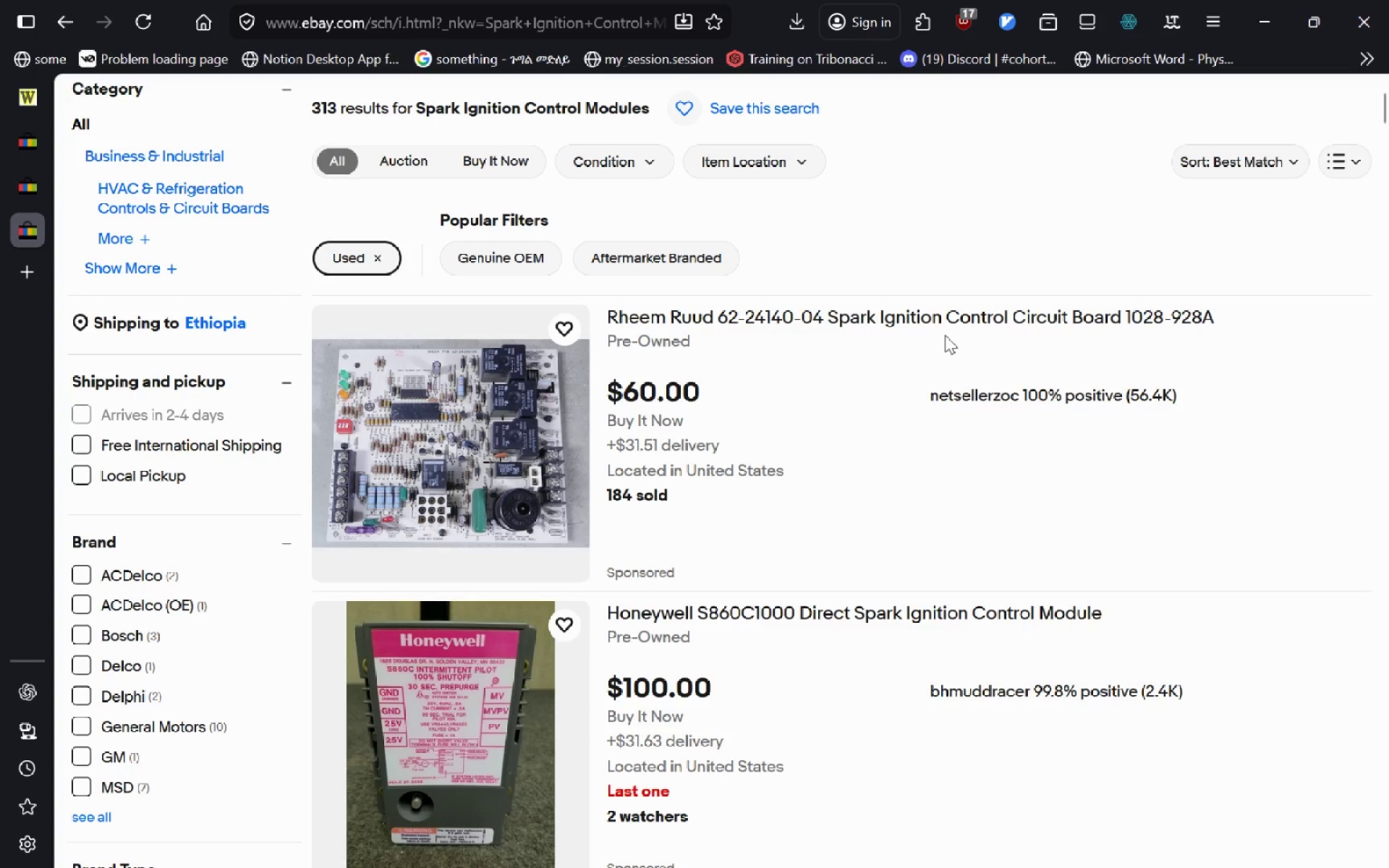 
wait(15.44)
 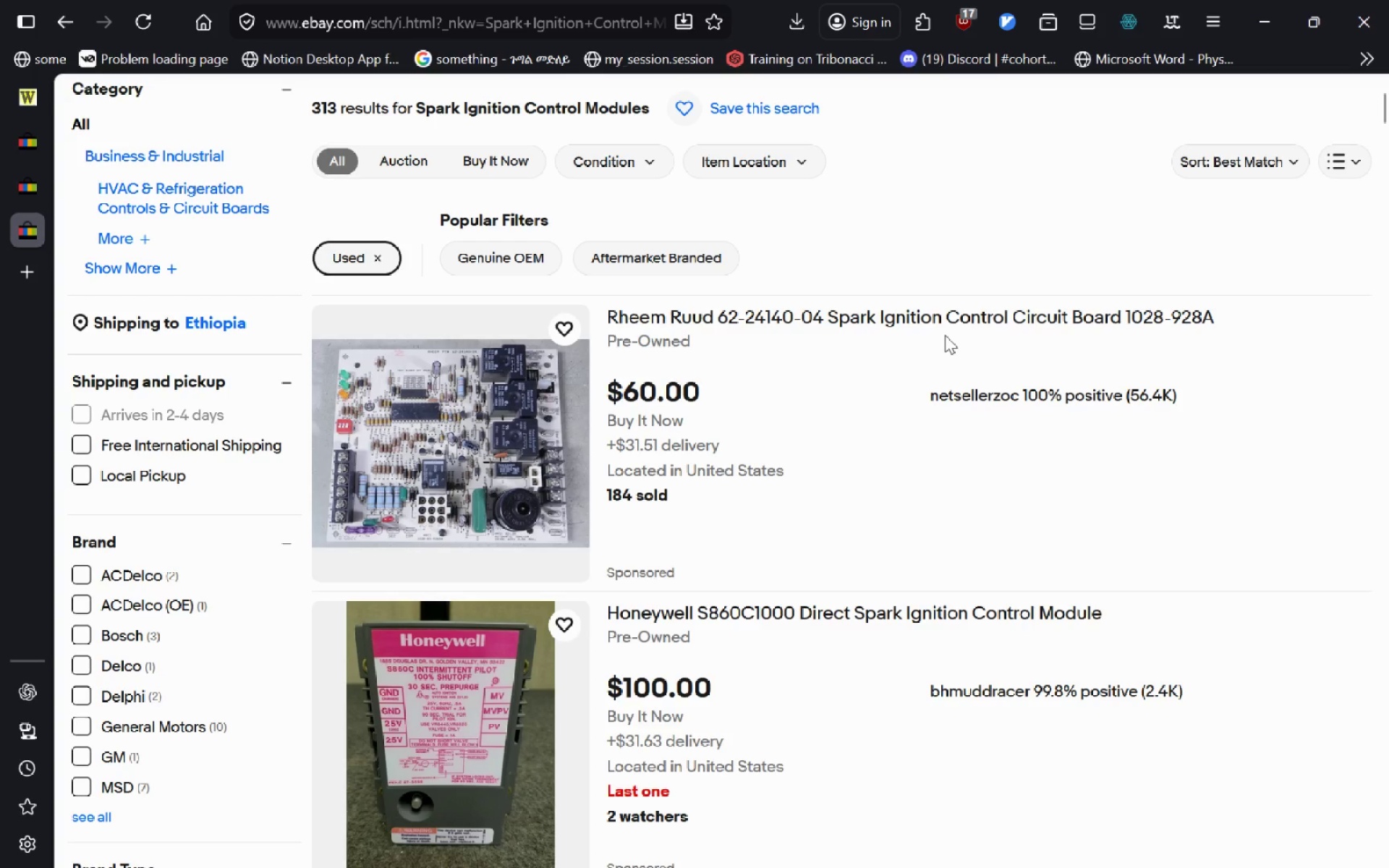 
left_click_drag(start_coordinate=[603, 145], to_coordinate=[412, 139])
 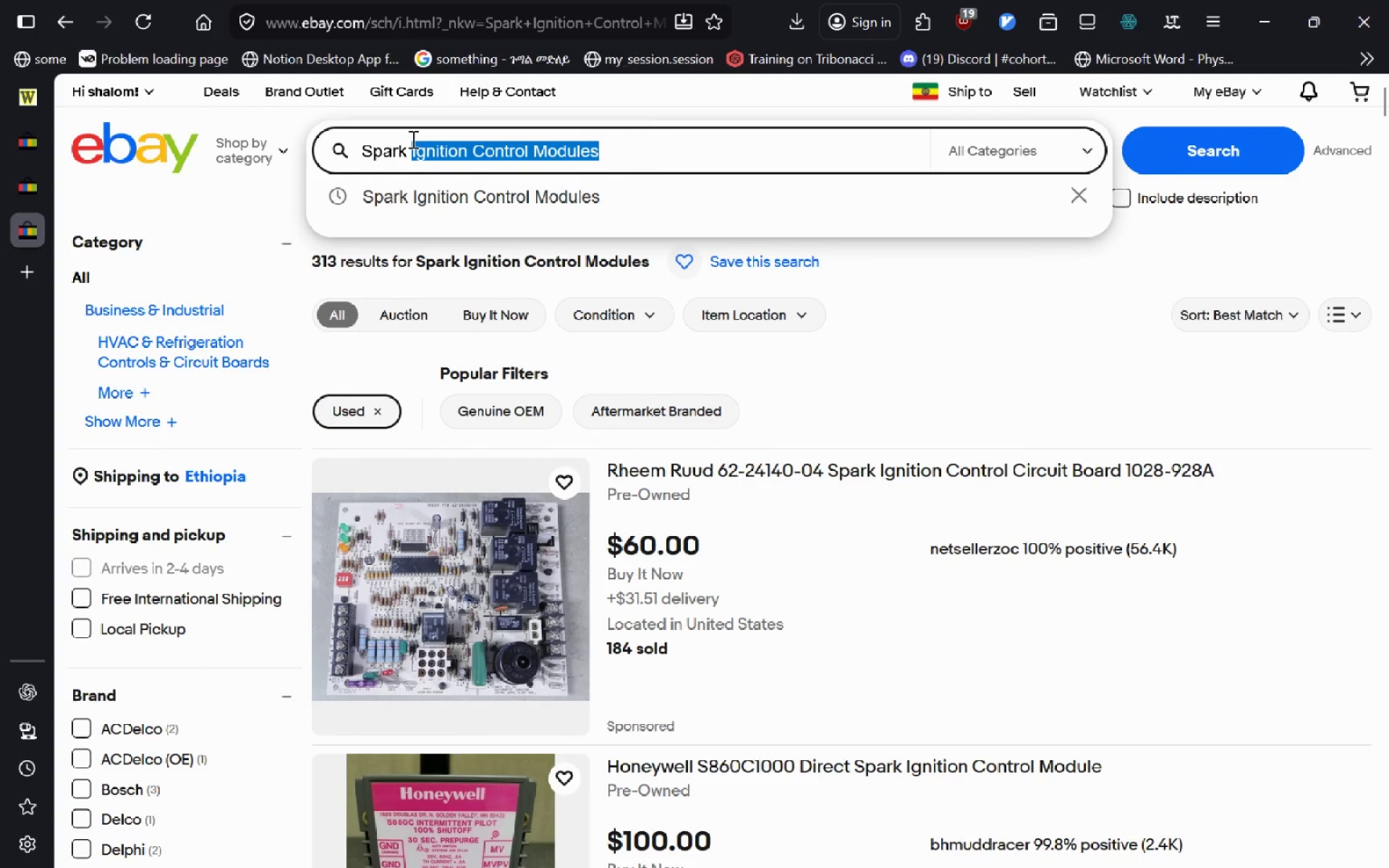 
key(Control+C)
 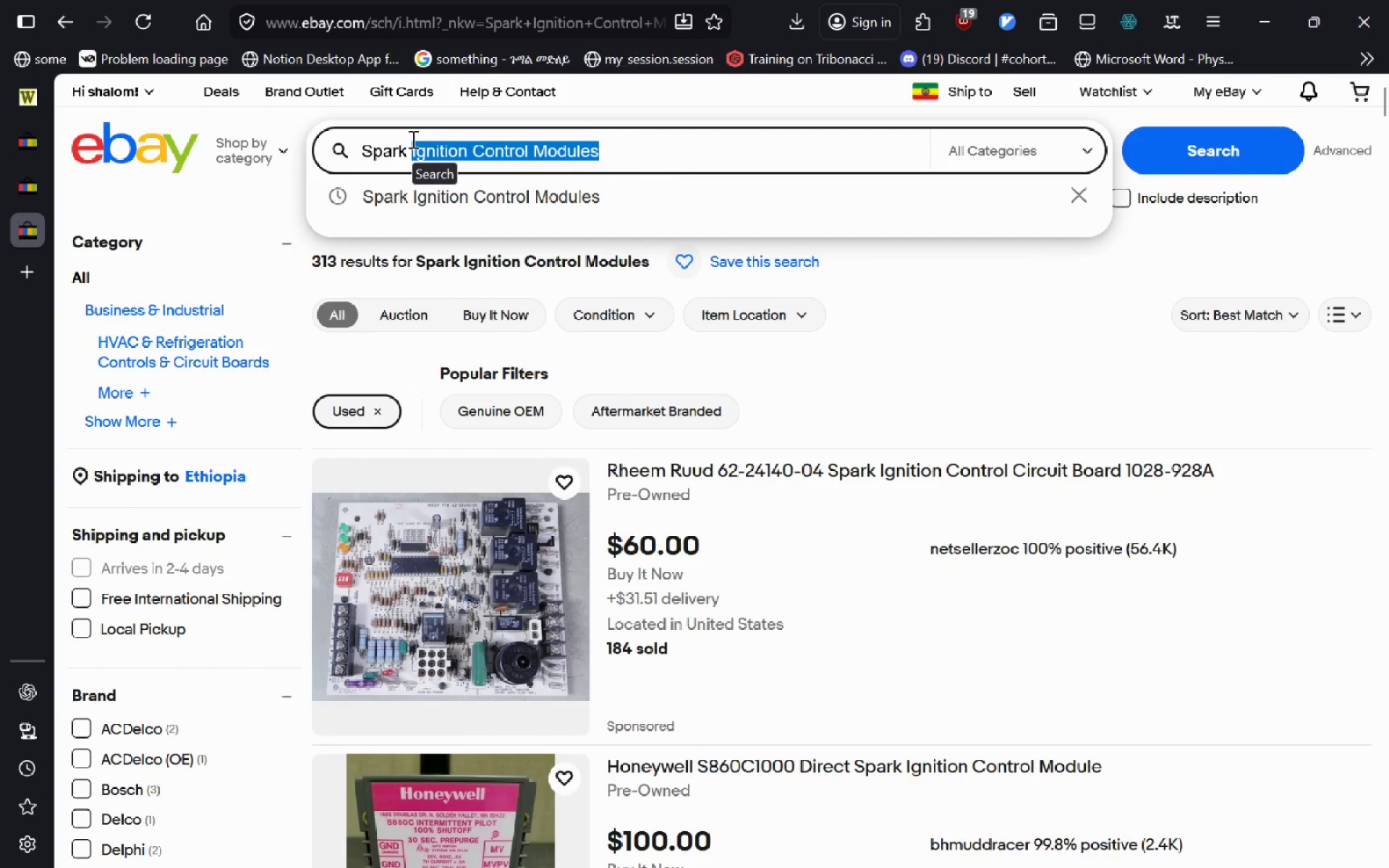 
key(Control+T)
 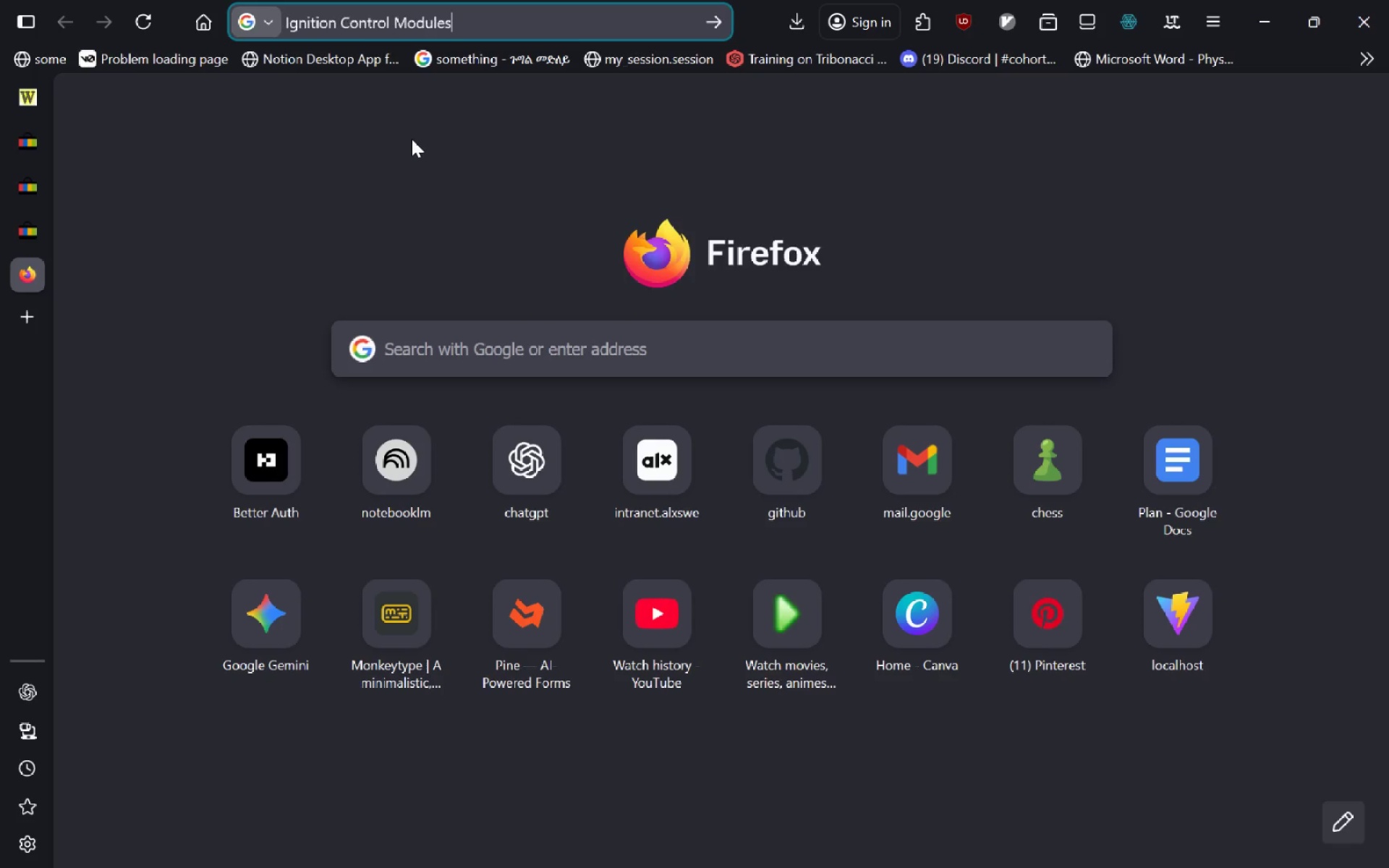 
key(Control+V)
 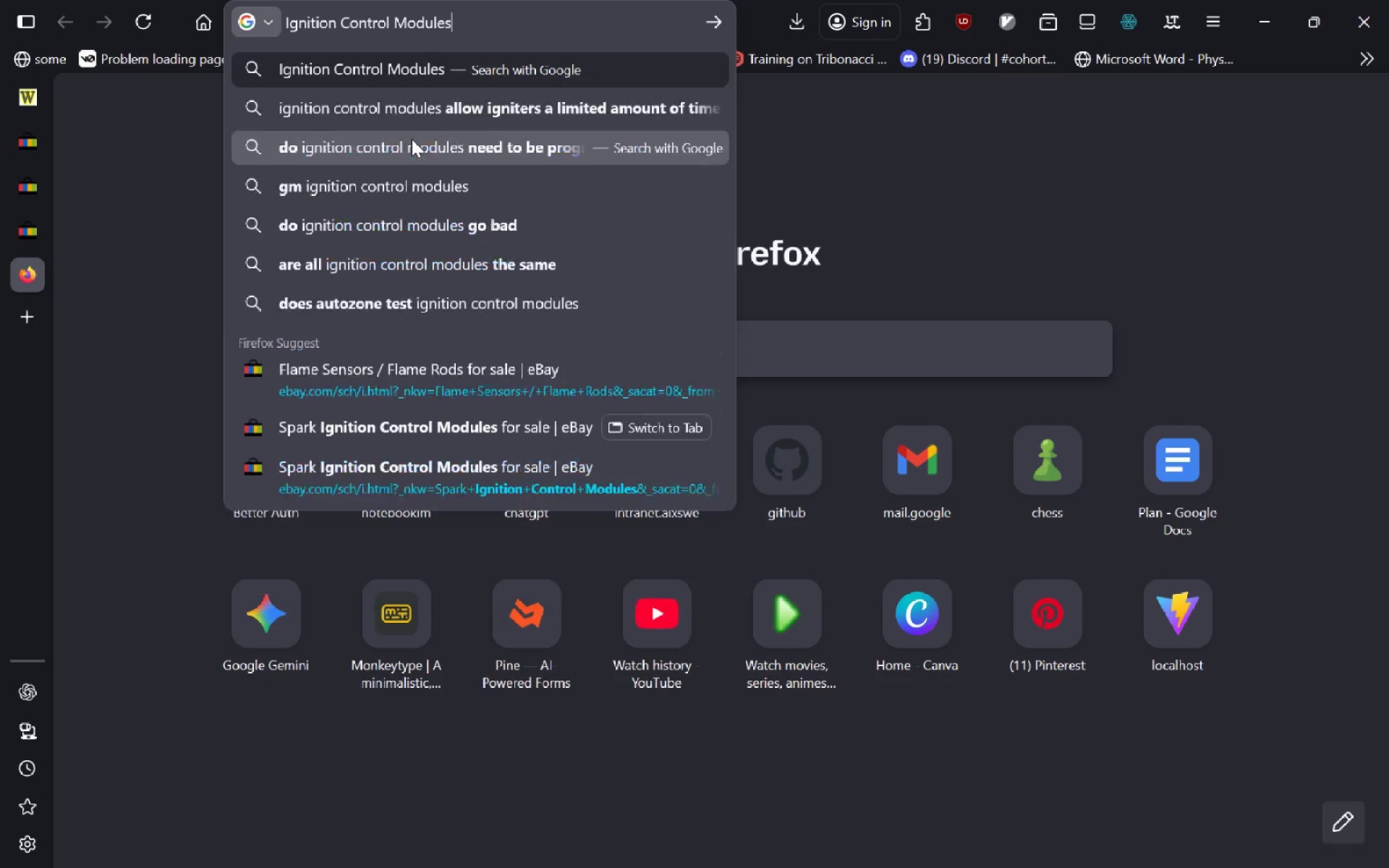 
key(Enter)
 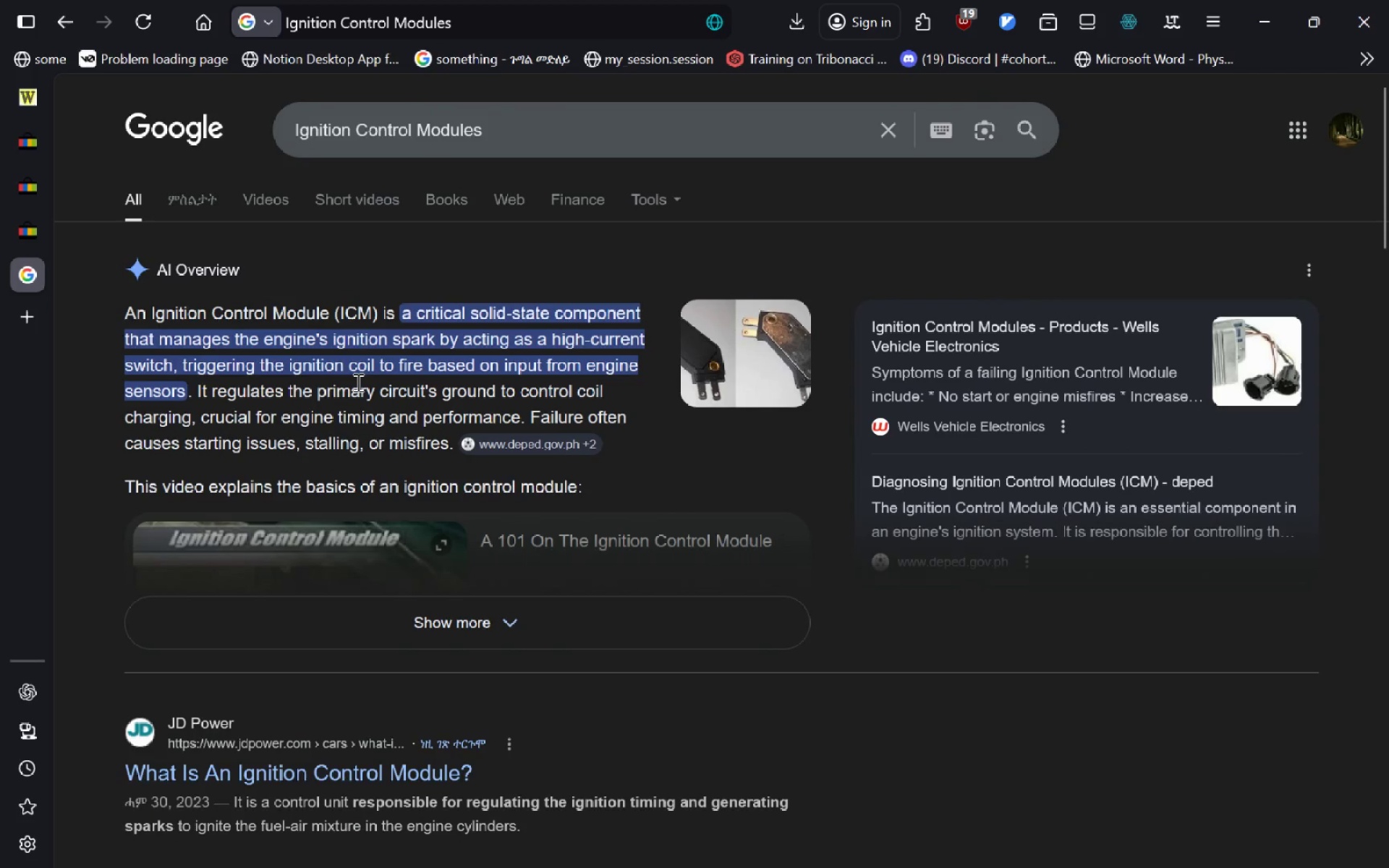 
wait(6.66)
 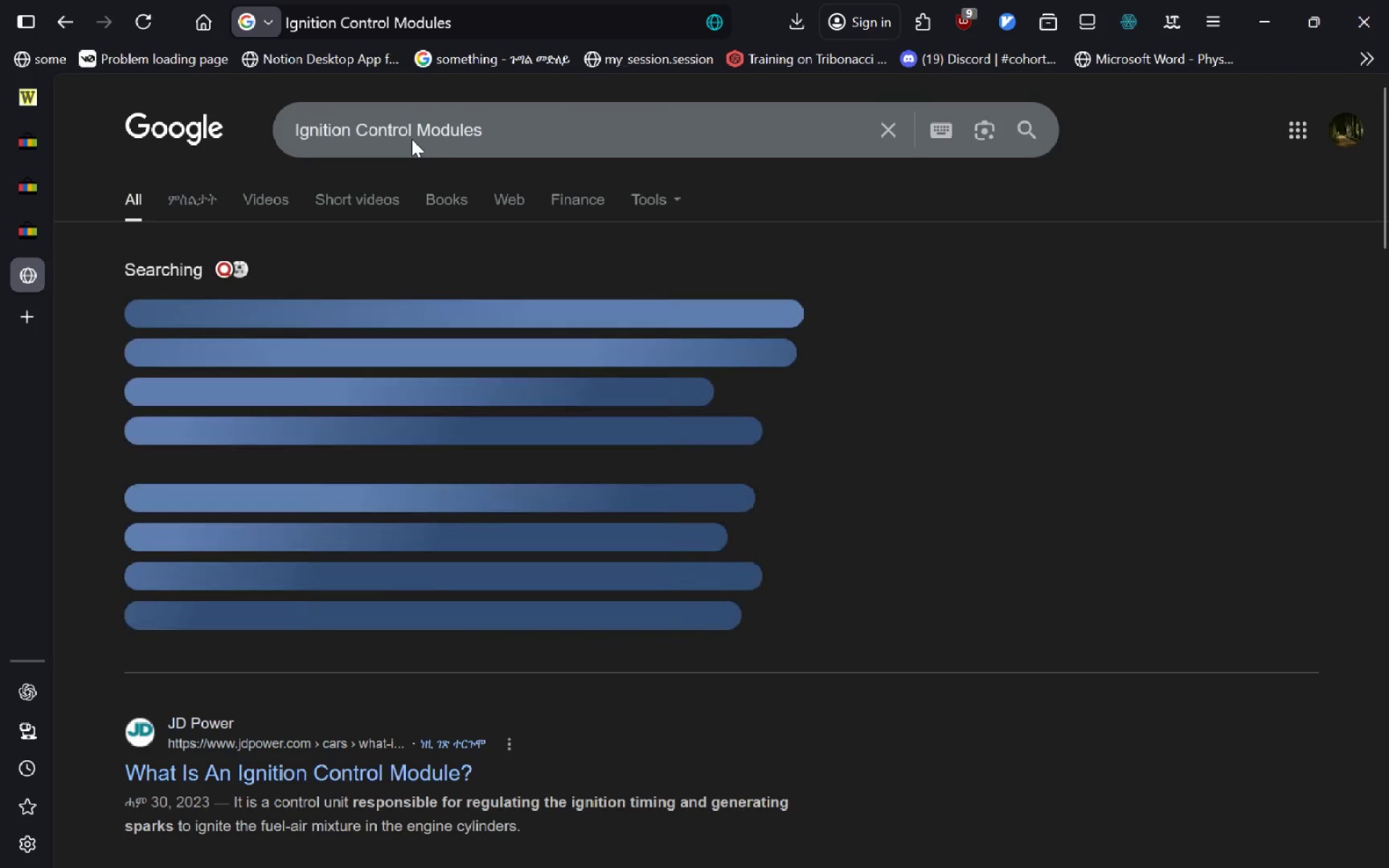 
left_click([517, 604])
 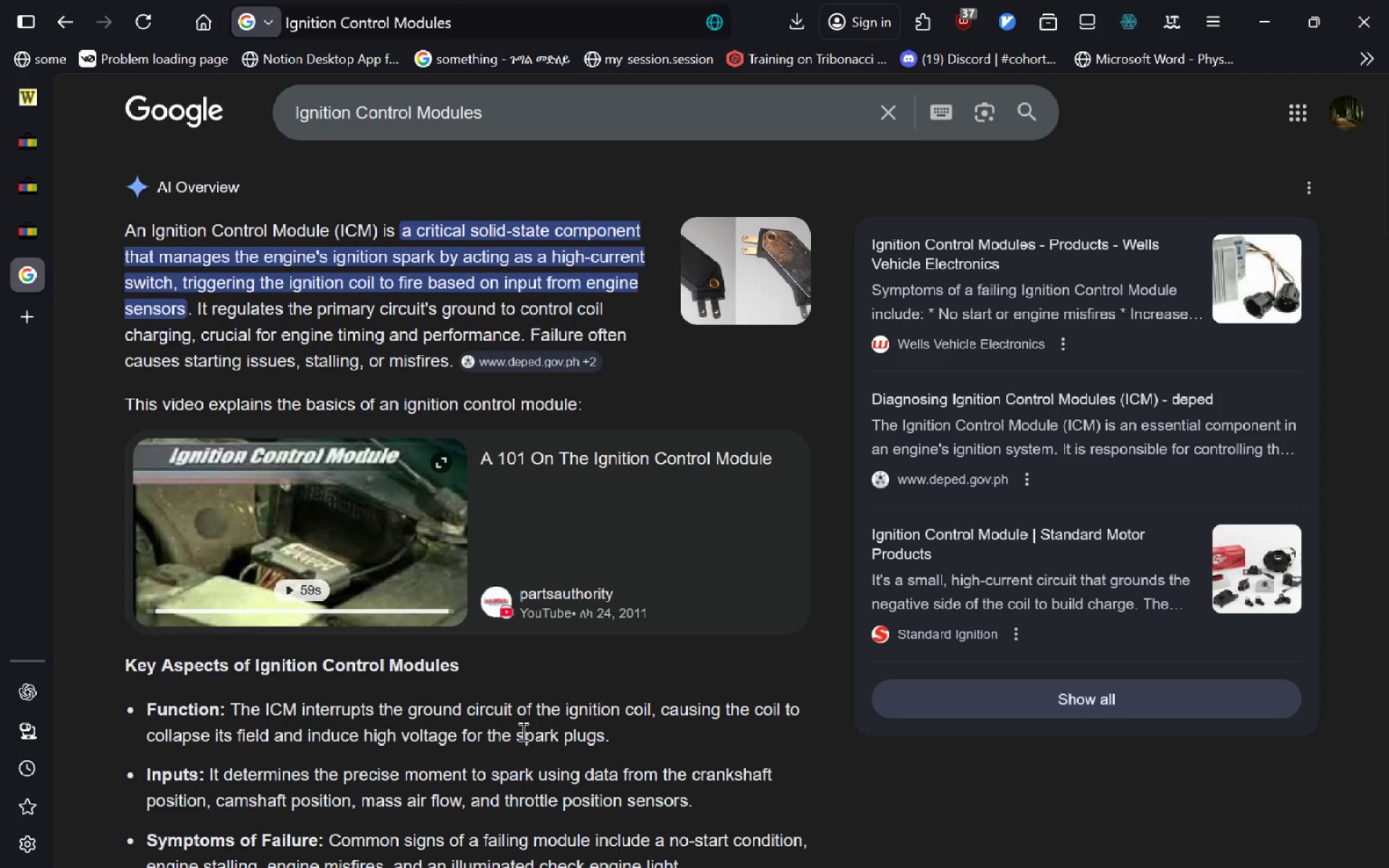 
wait(12.59)
 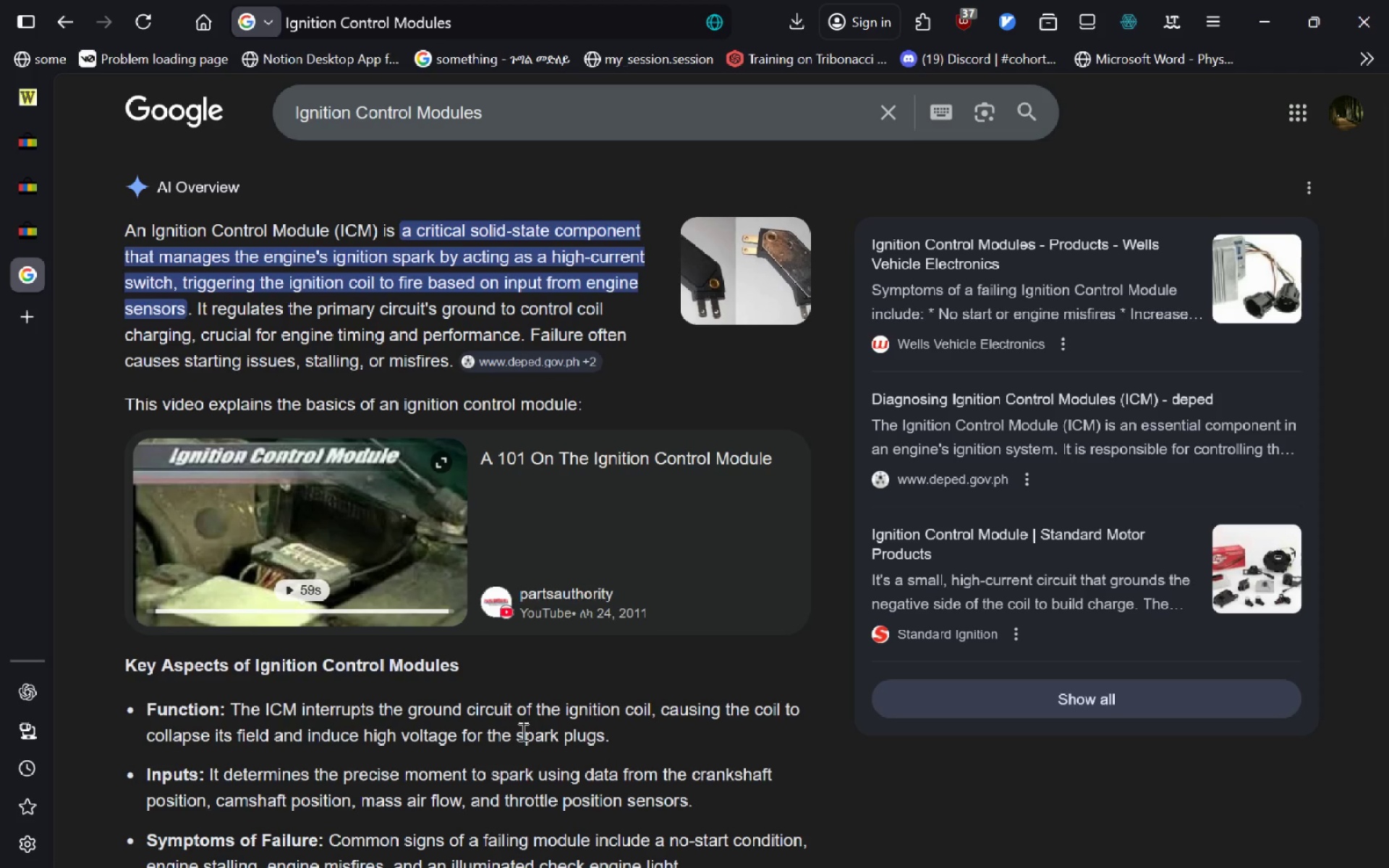 
left_click([527, 682])
 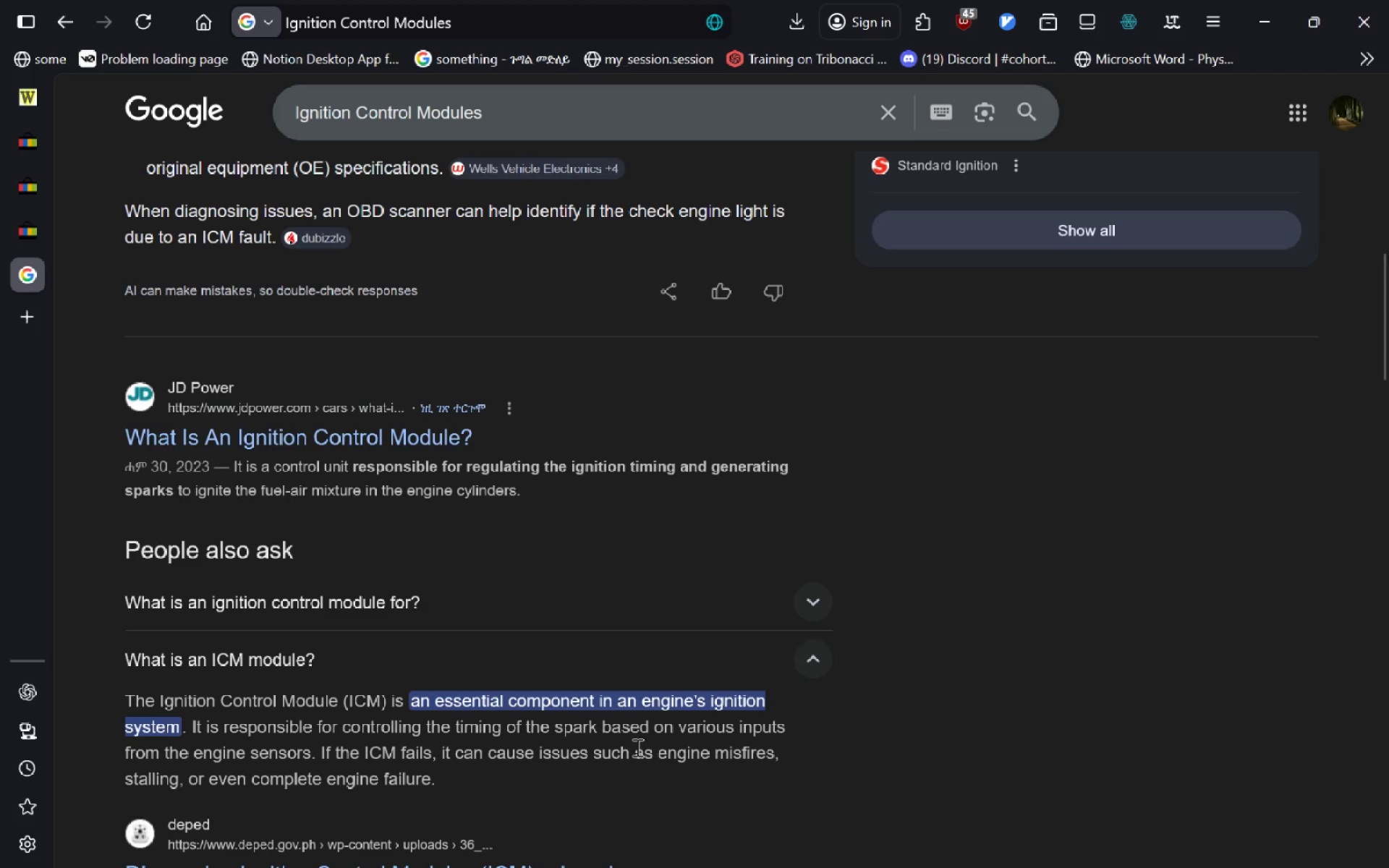 
wait(9.98)
 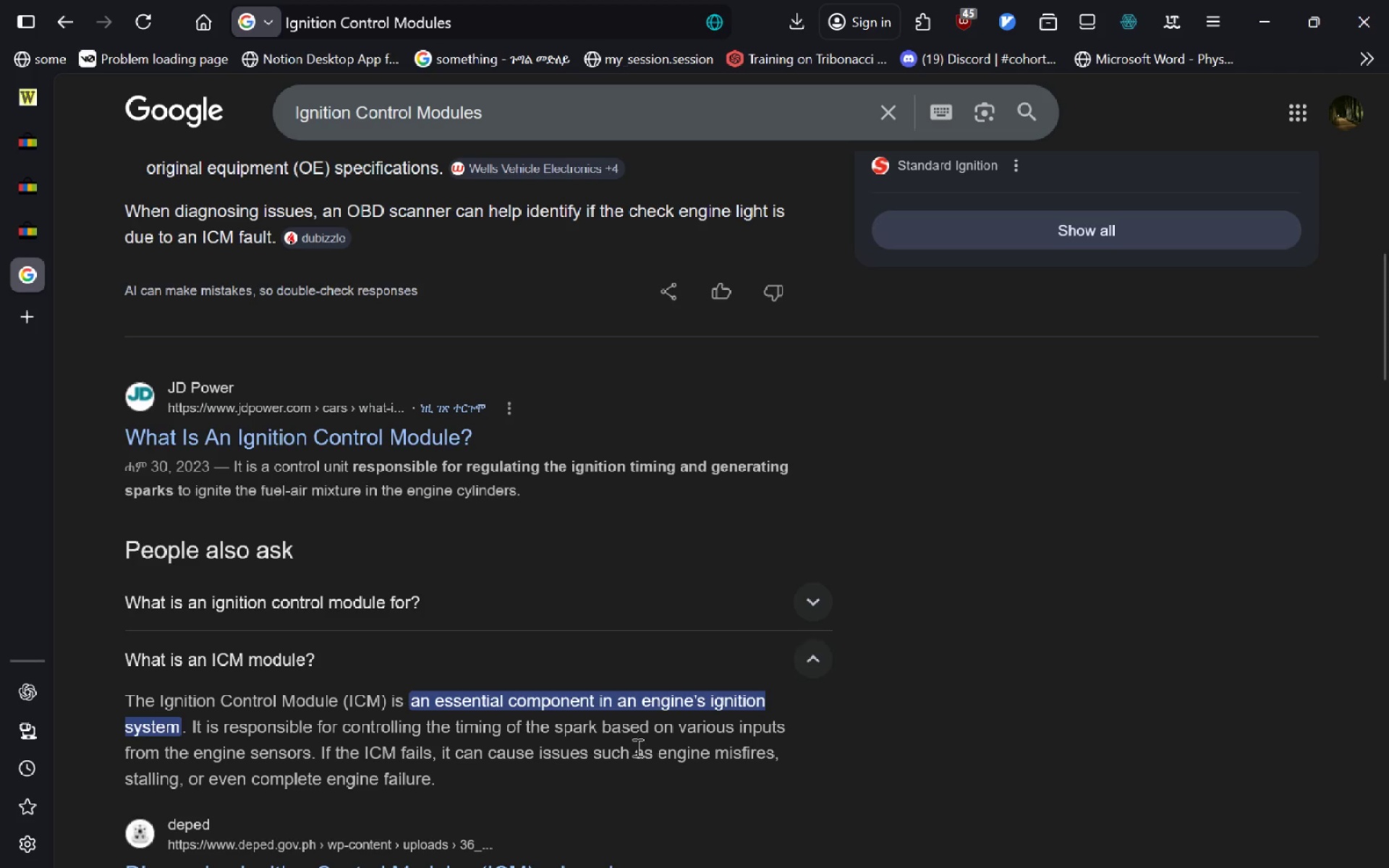 
mouse_move([349, 757])
 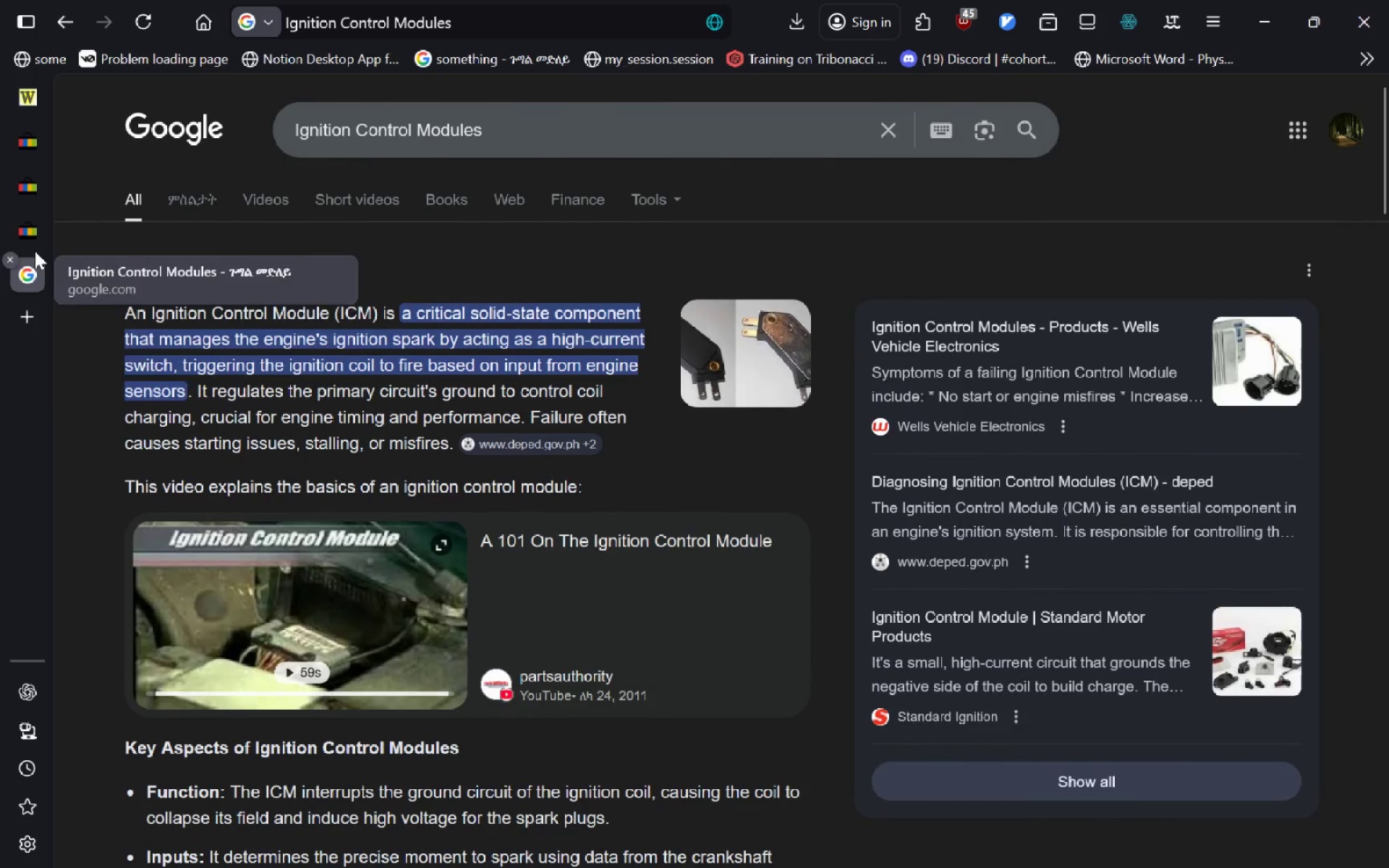 
left_click([35, 250])
 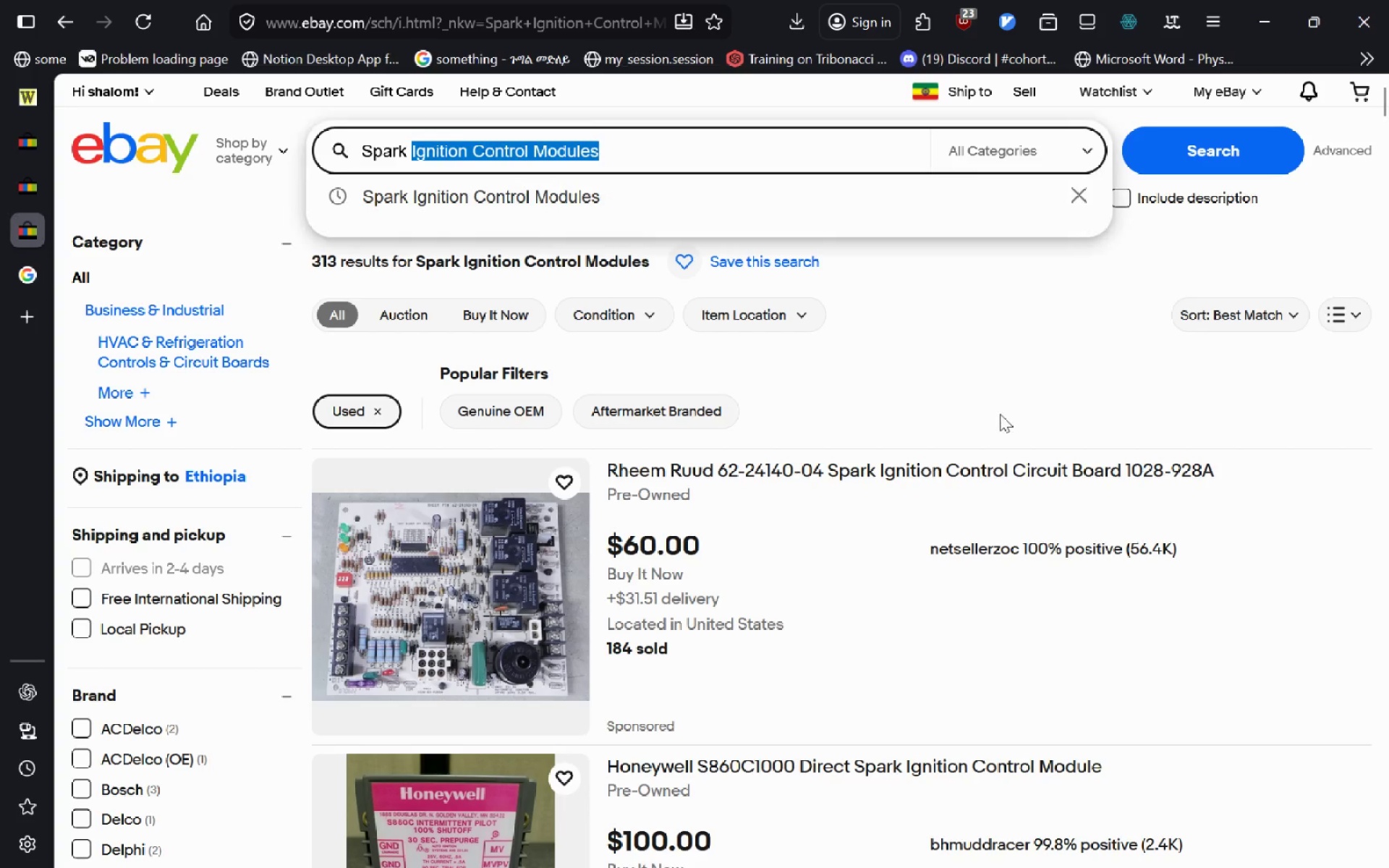 
left_click([997, 397])
 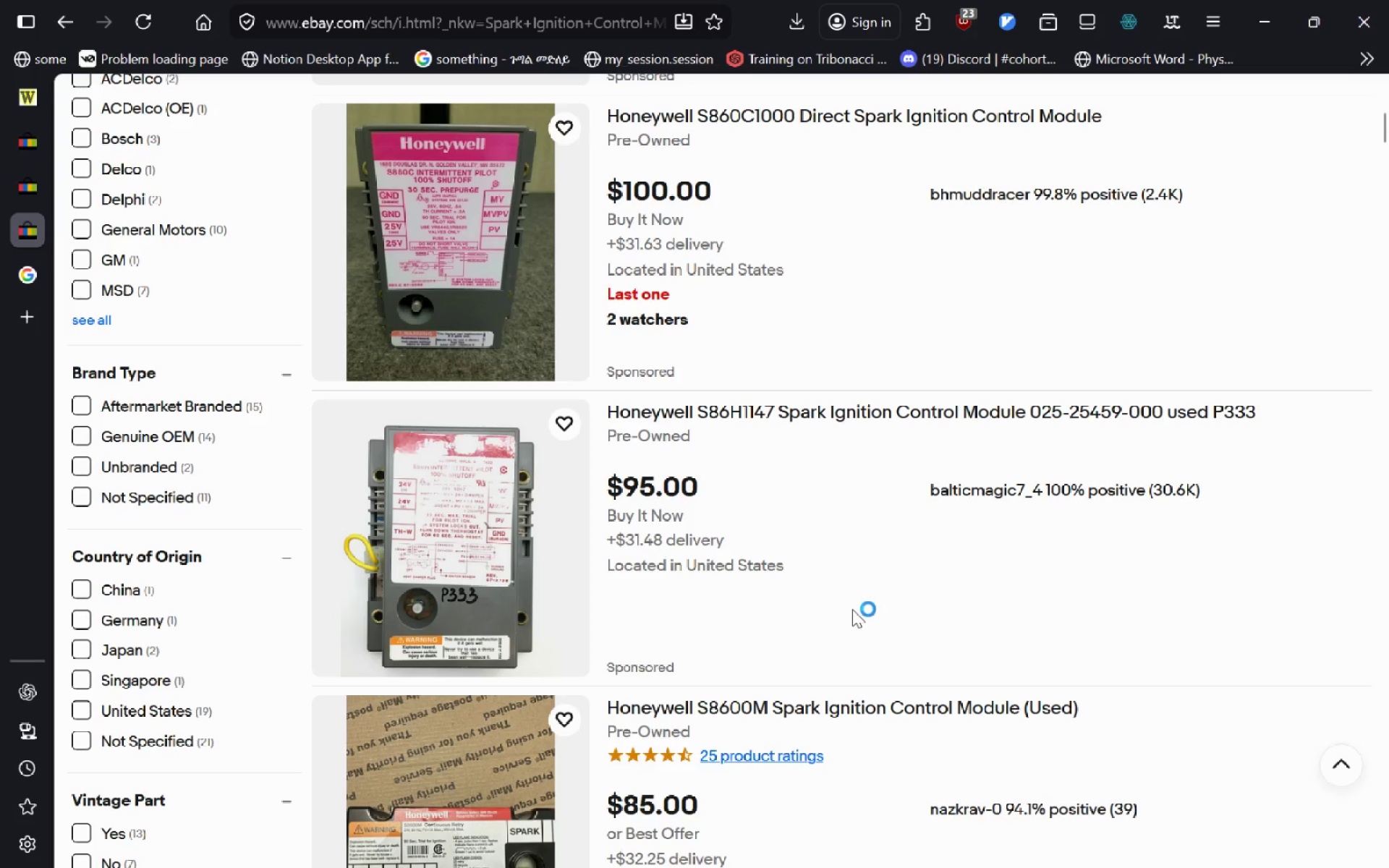 
wait(12.72)
 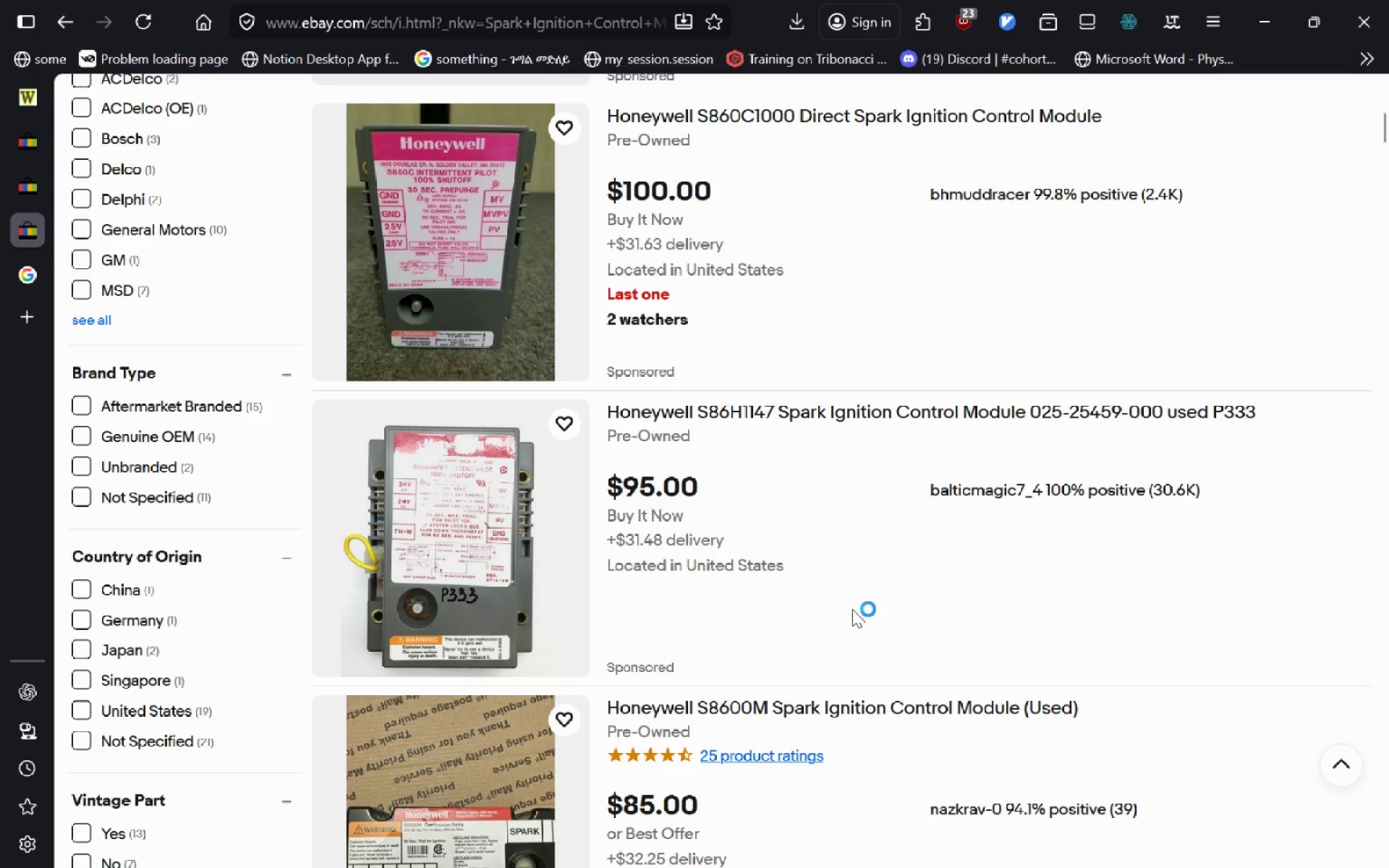 
left_click([755, 459])
 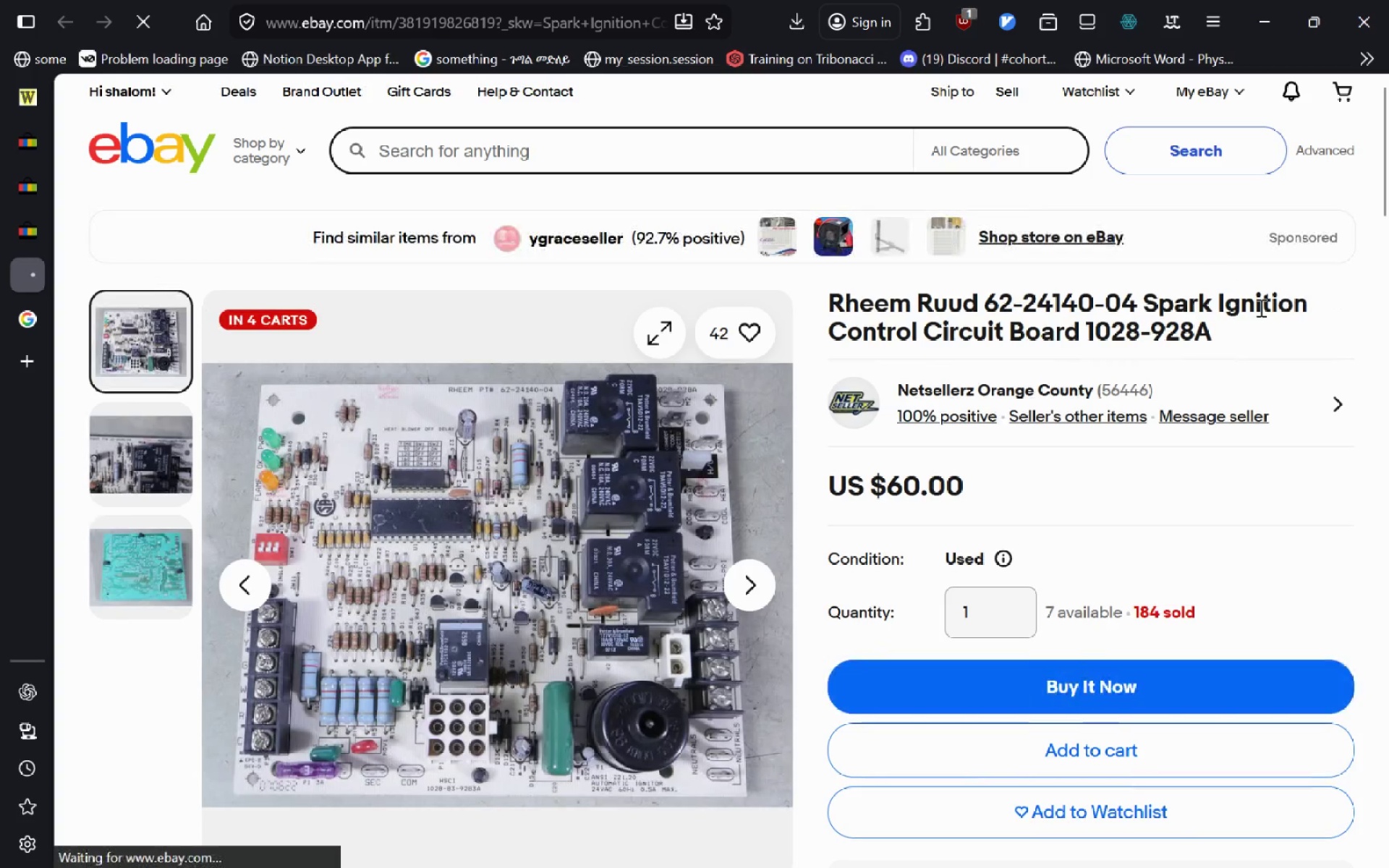 
left_click_drag(start_coordinate=[1218, 334], to_coordinate=[820, 306])
 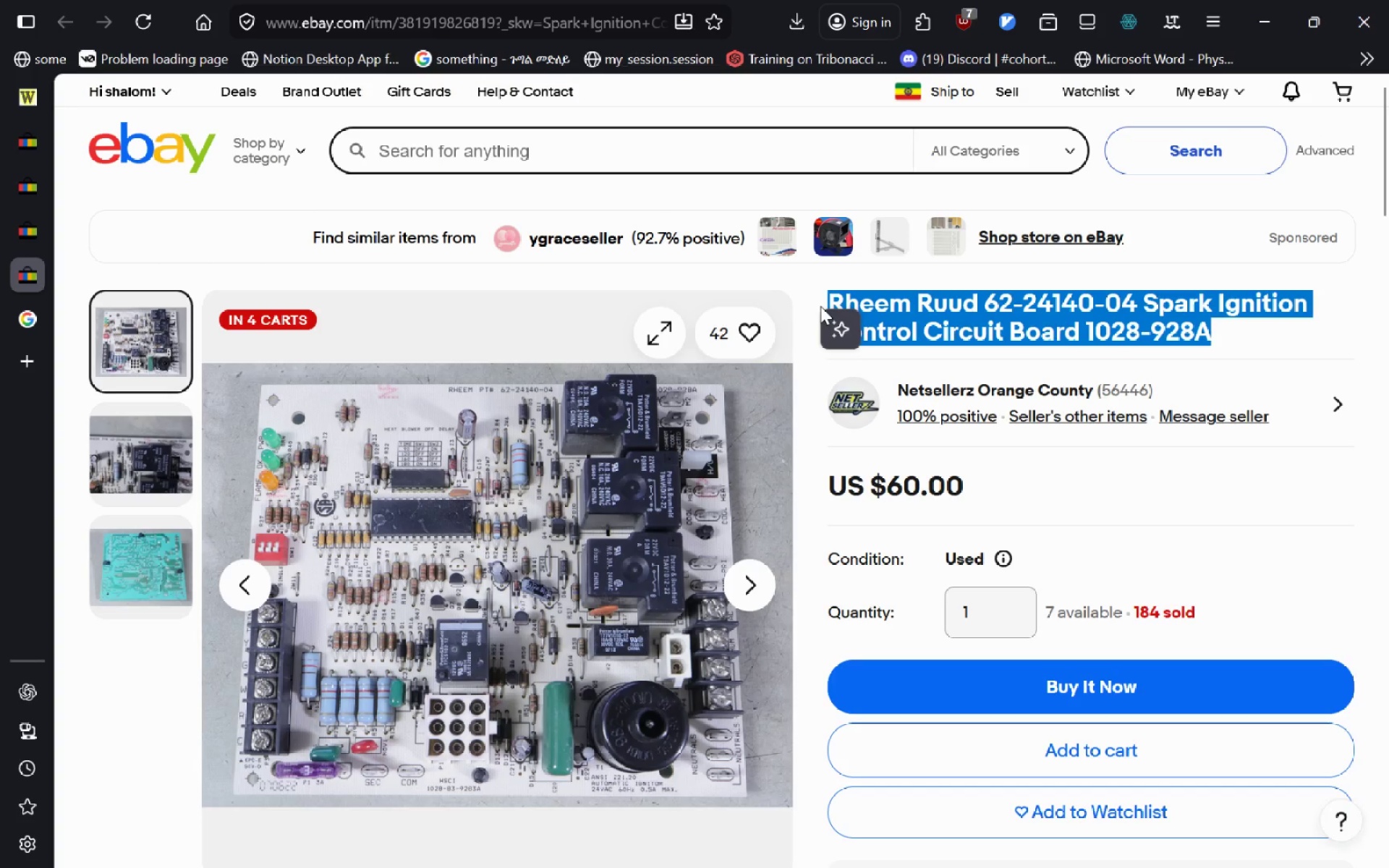 
key(Control+C)
 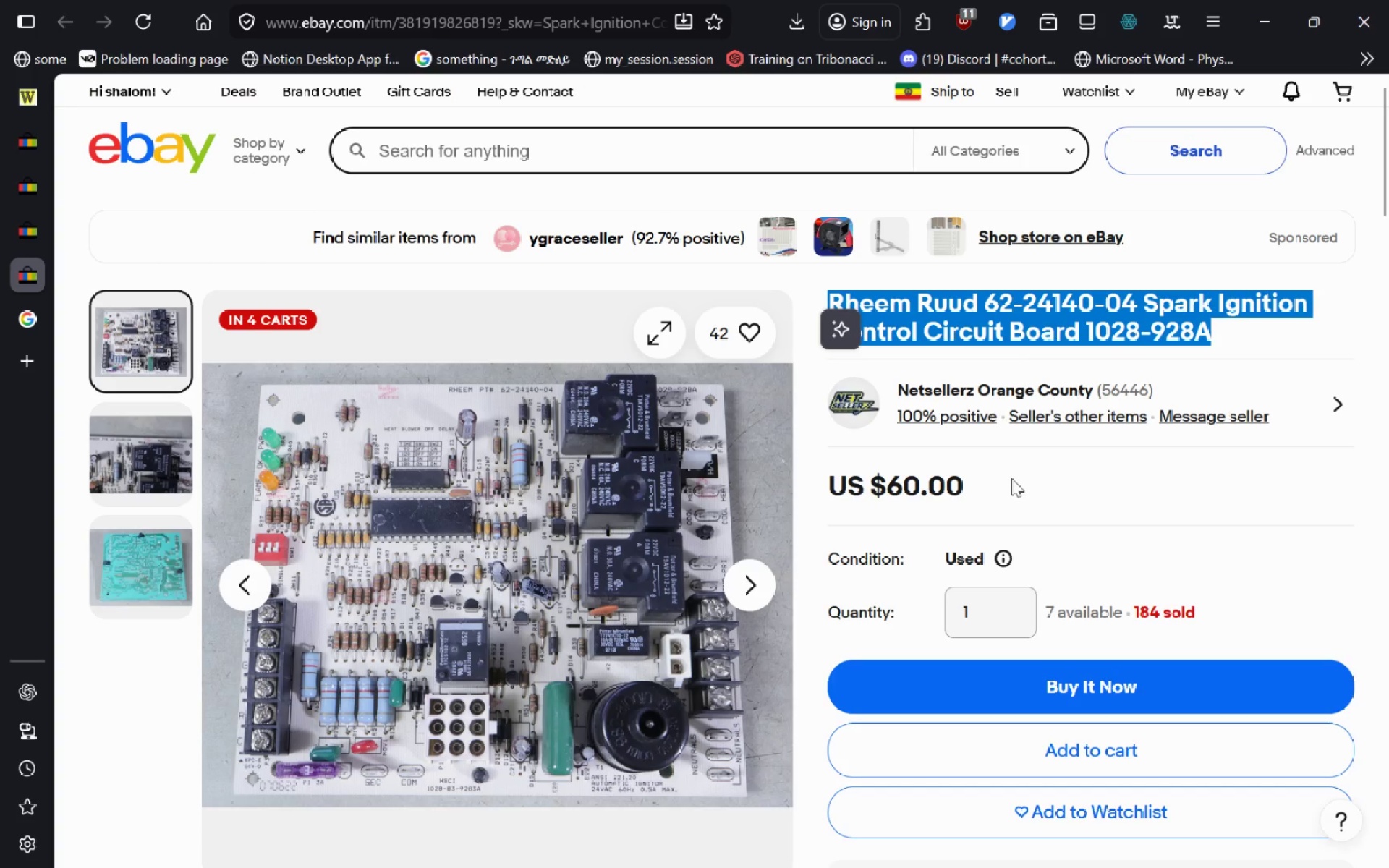 
key(Alt+ArrowLeft)
 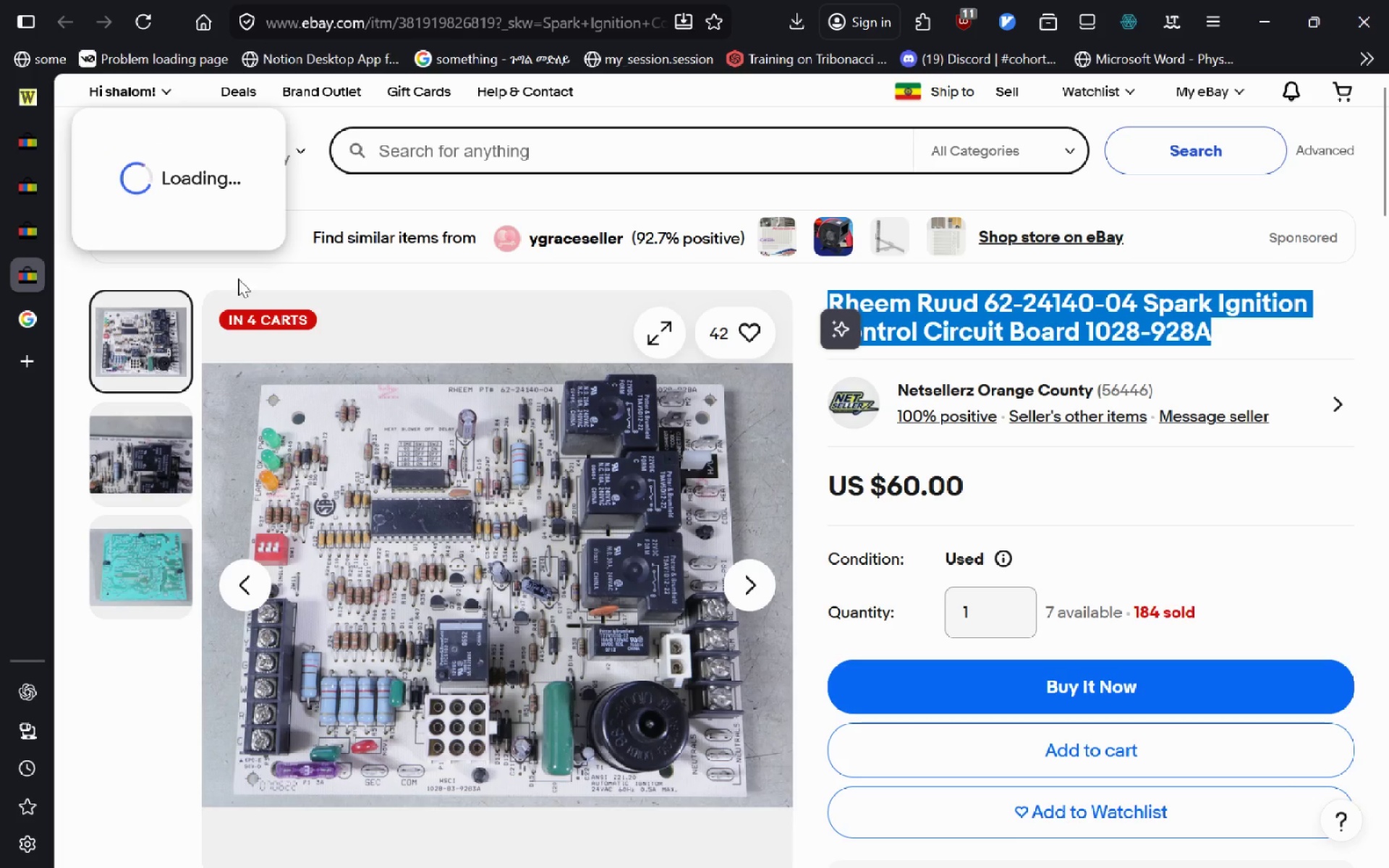 
key(Control+W)
 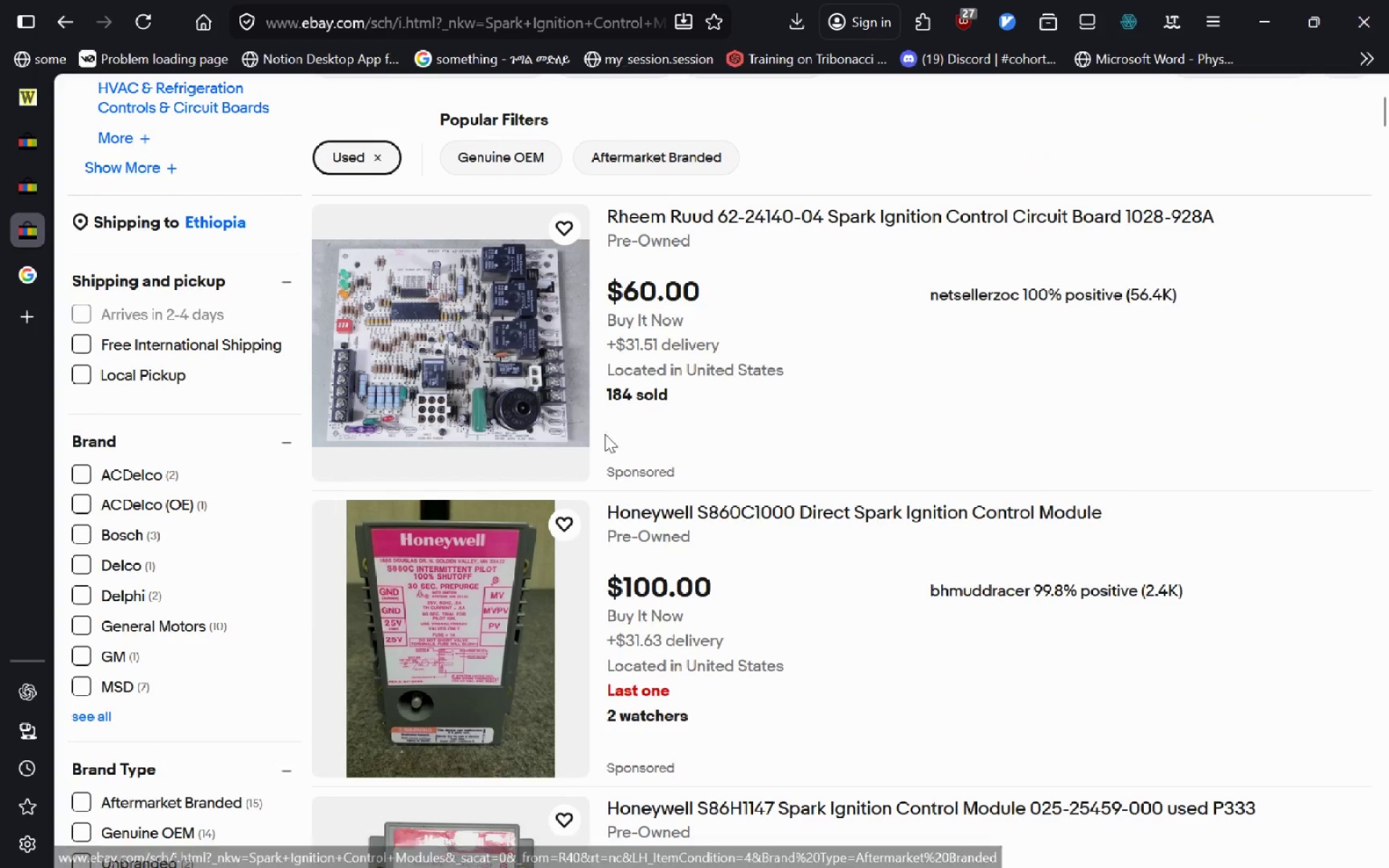 
left_click([730, 518])
 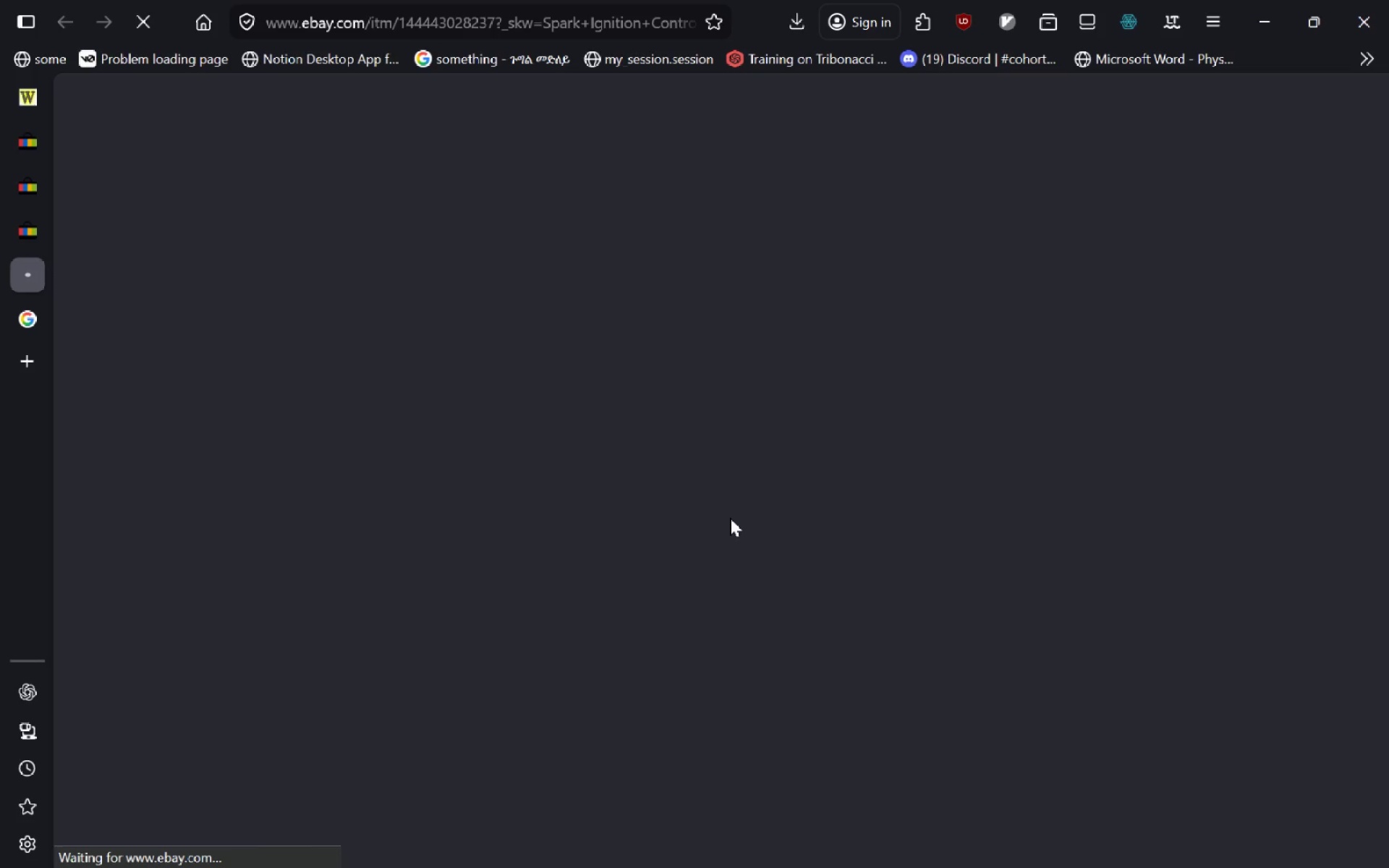 
key(Alt+AltLeft)
 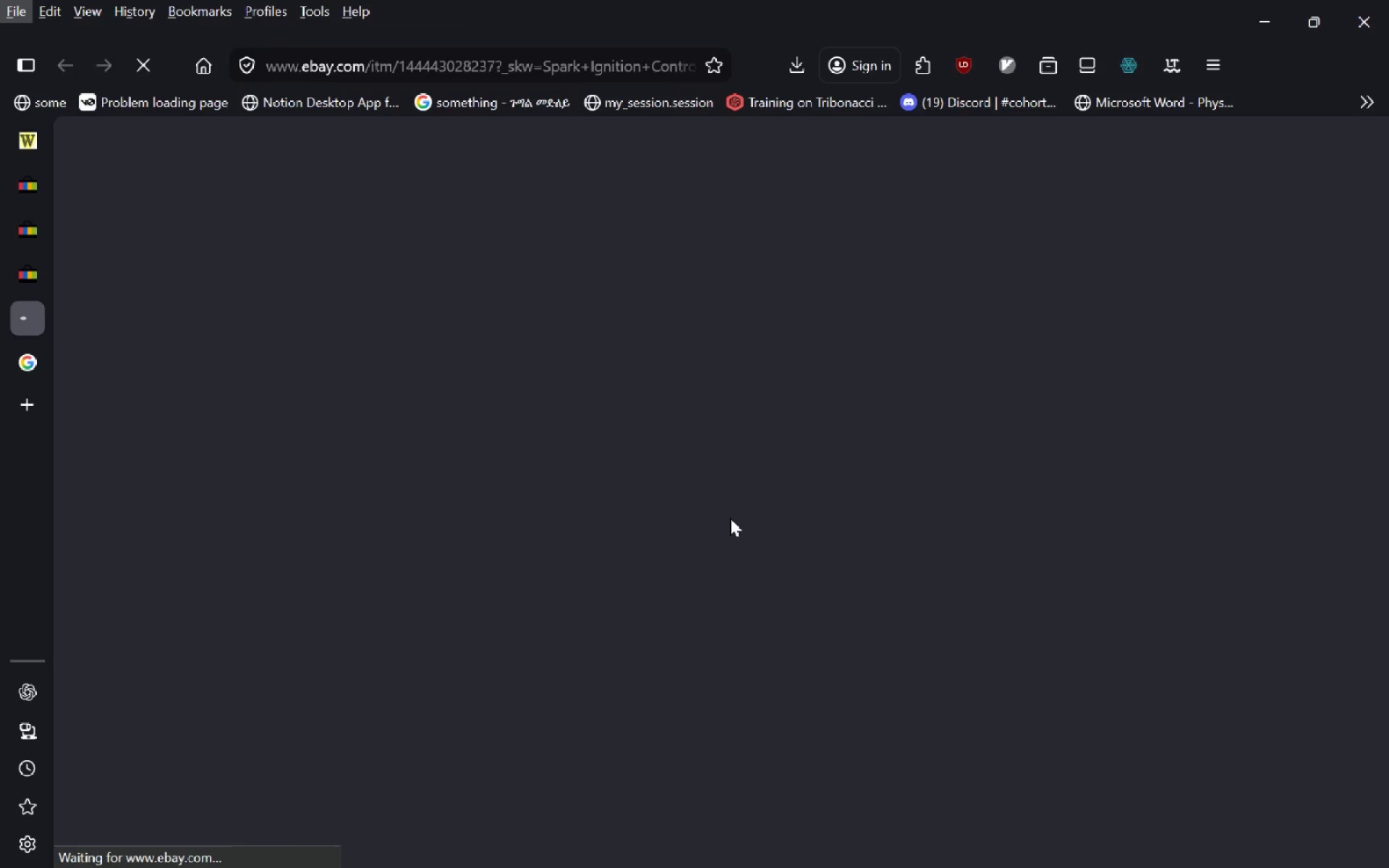 
key(Control+W)
 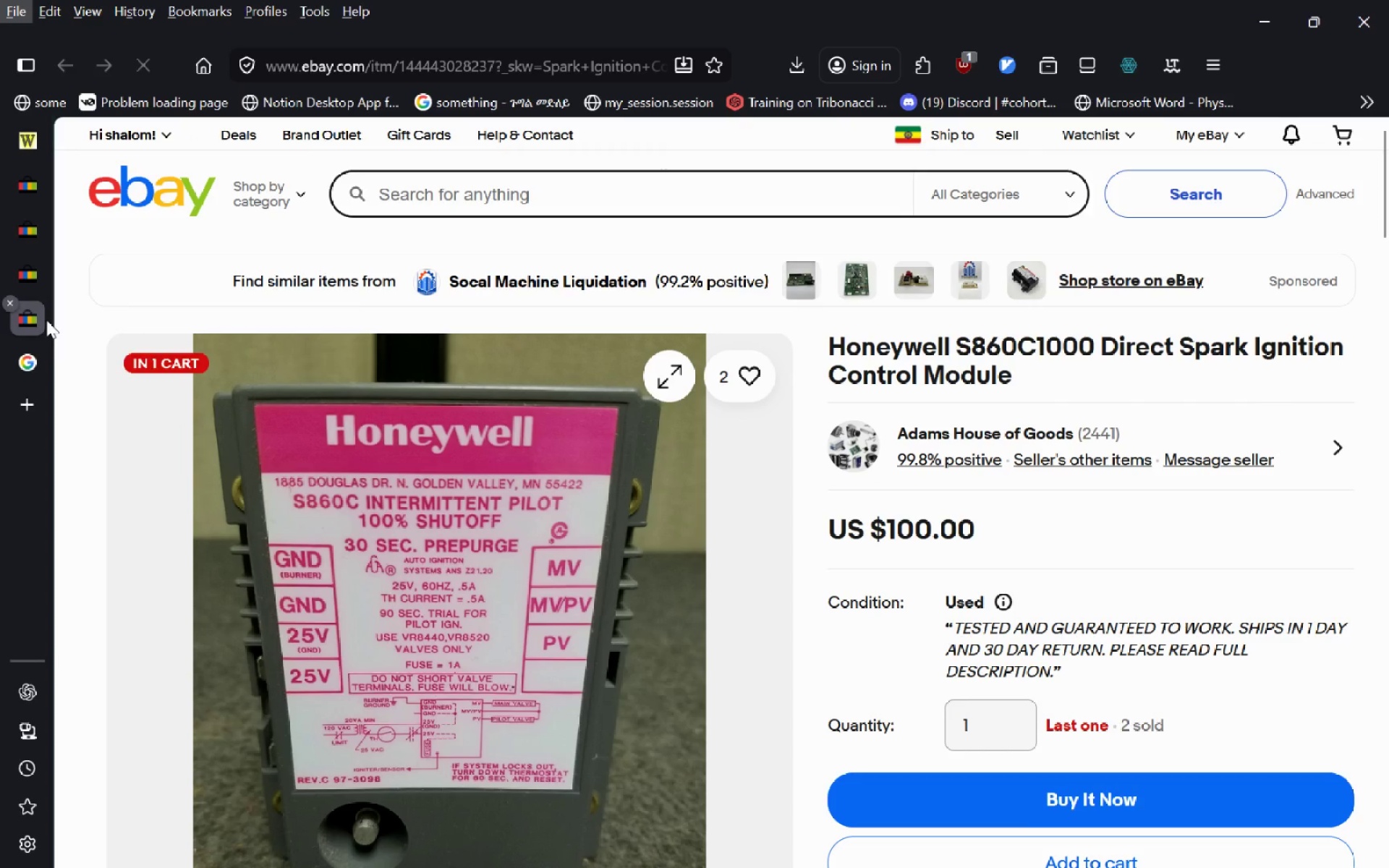 
left_click([43, 319])
 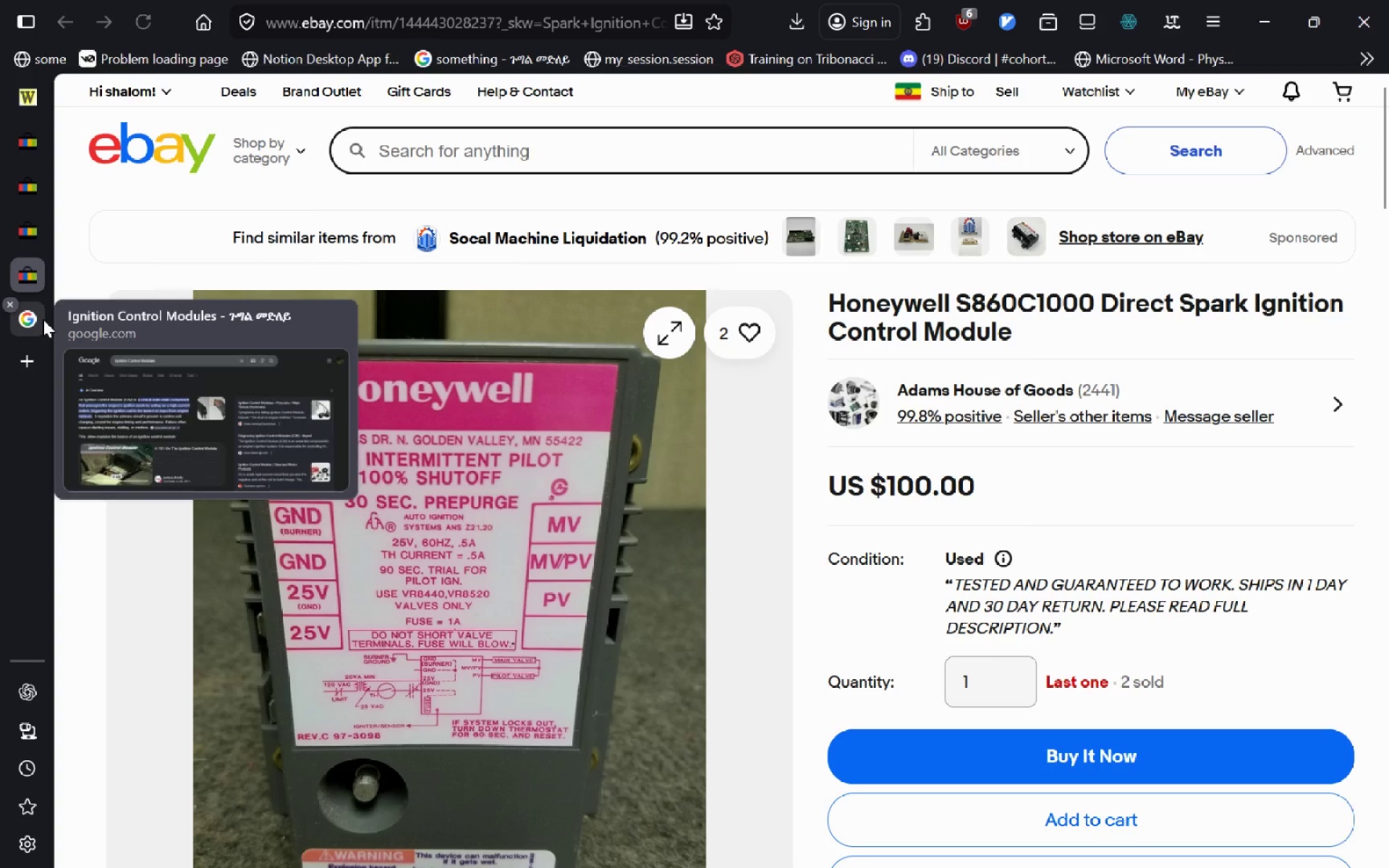 
key(Control+W)
 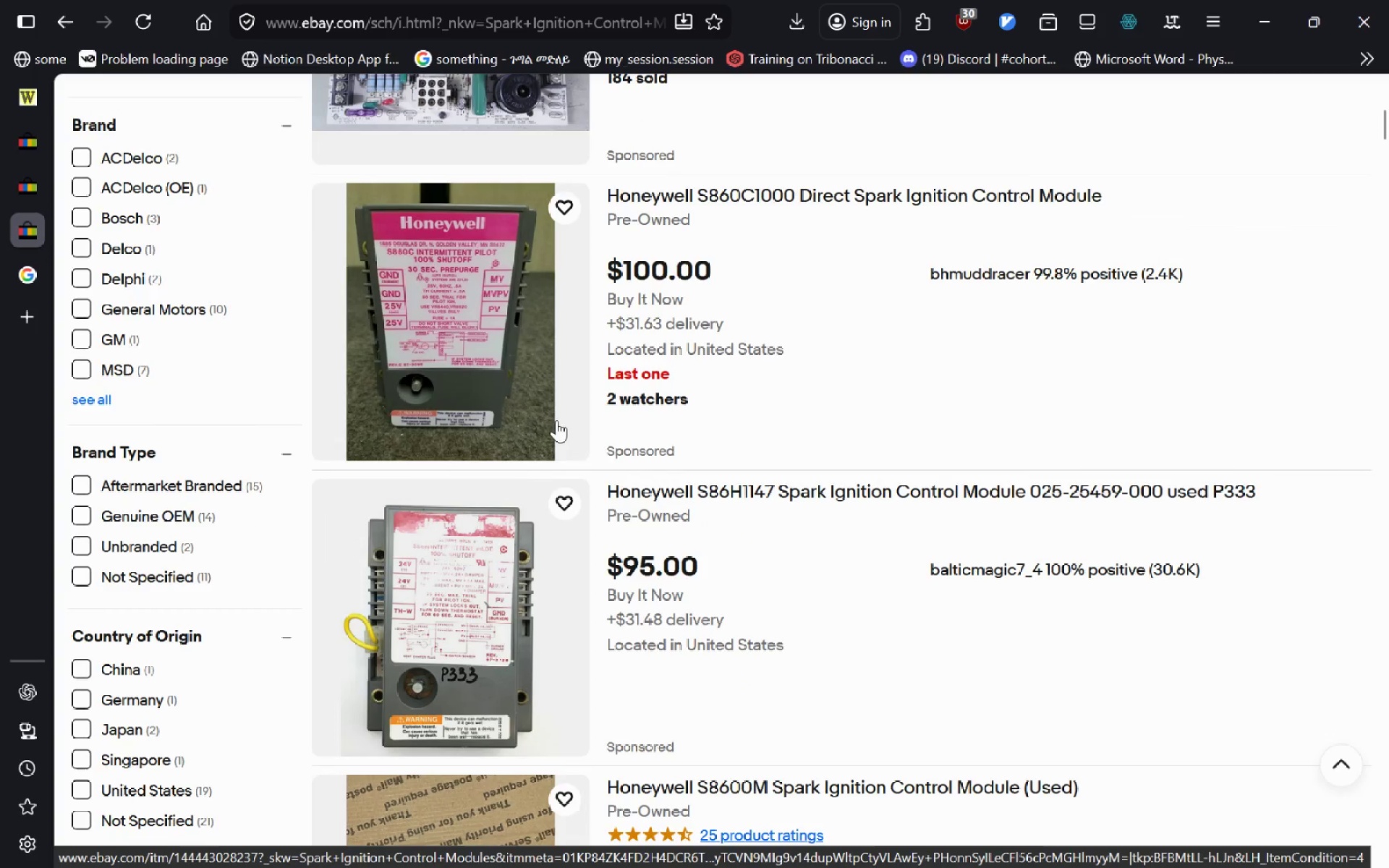 
left_click([763, 494])
 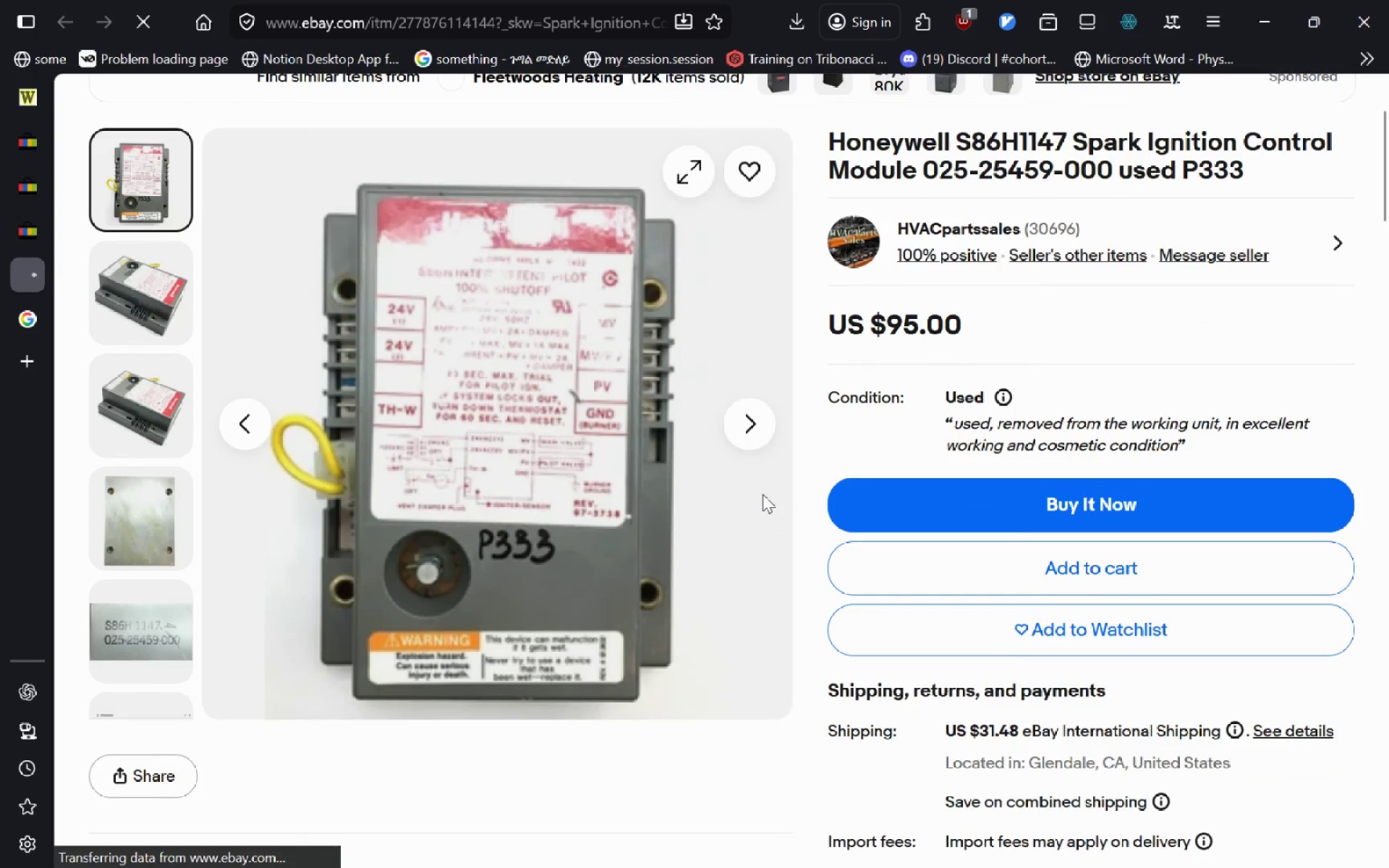 
wait(9.0)
 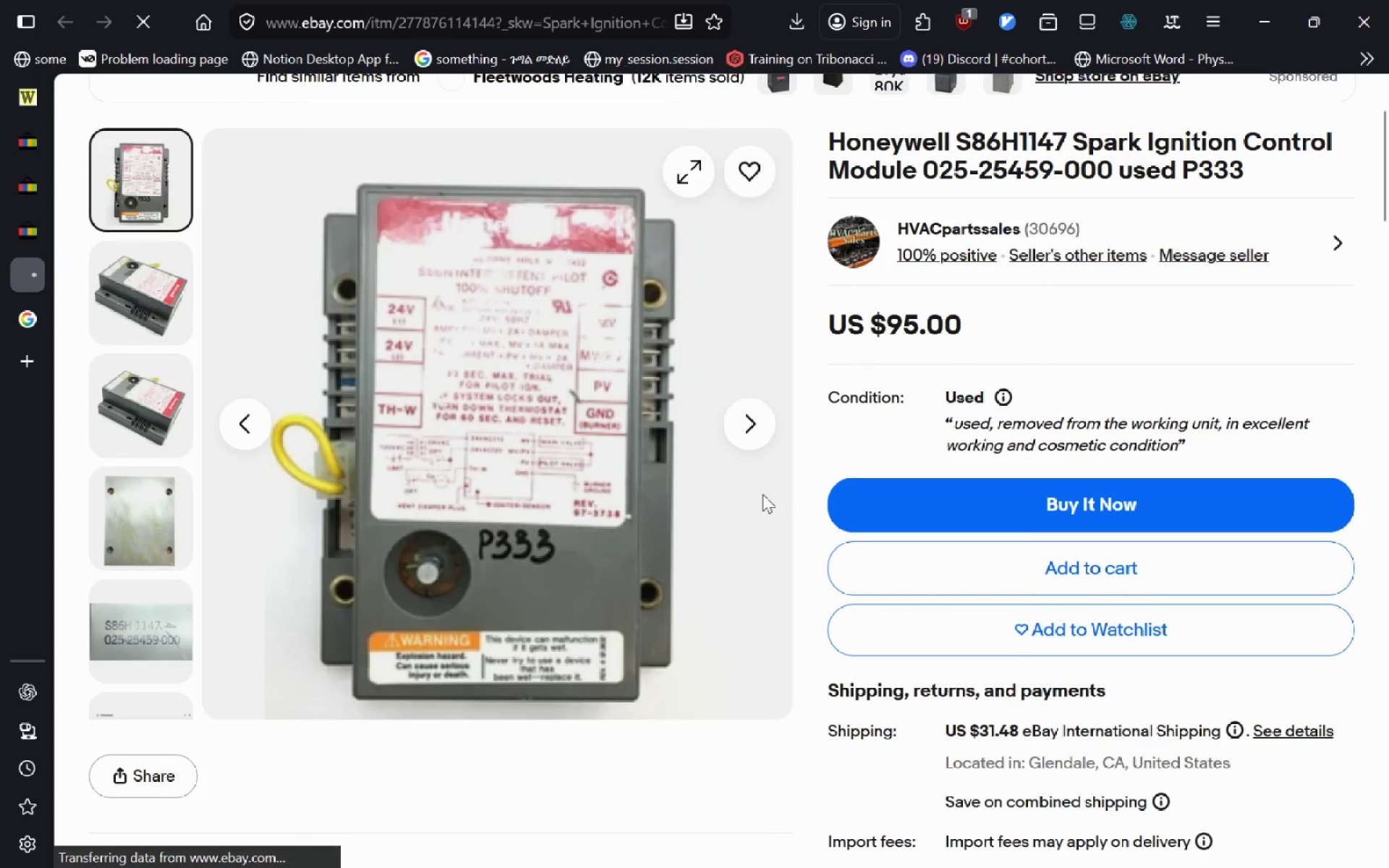 
key(Alt+AltLeft)
 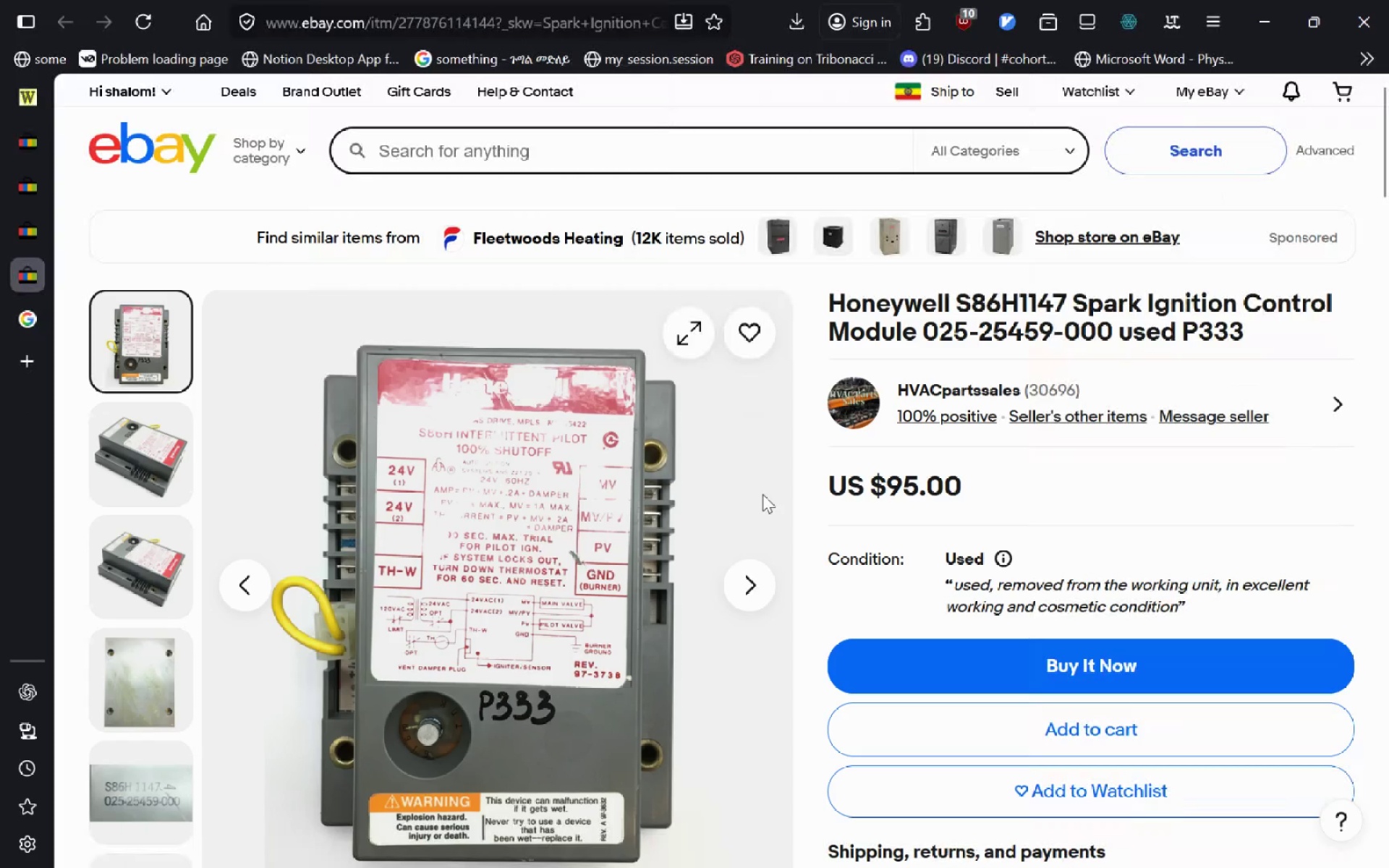 
key(Alt+ArrowLeft)
 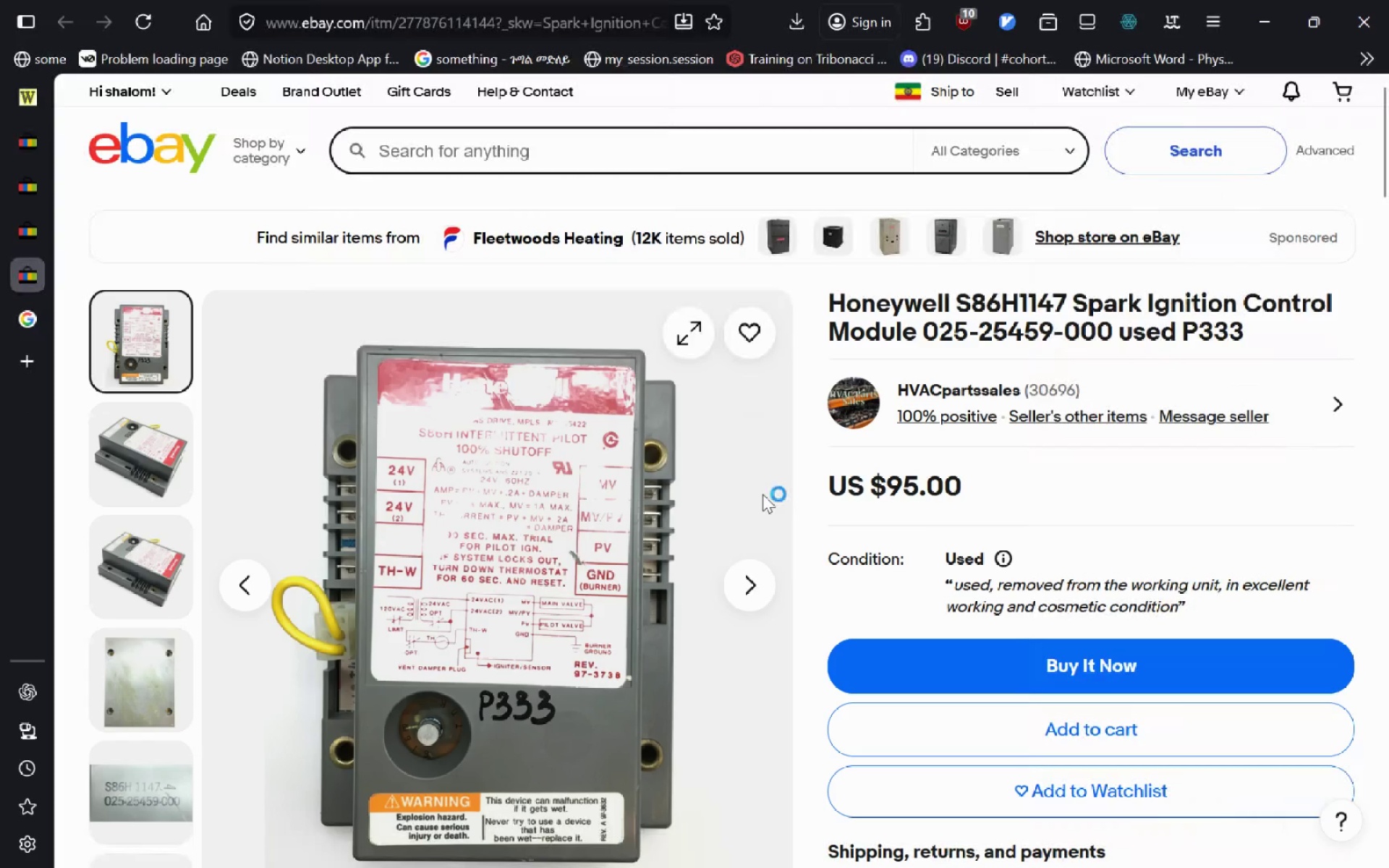 
key(Control+W)
 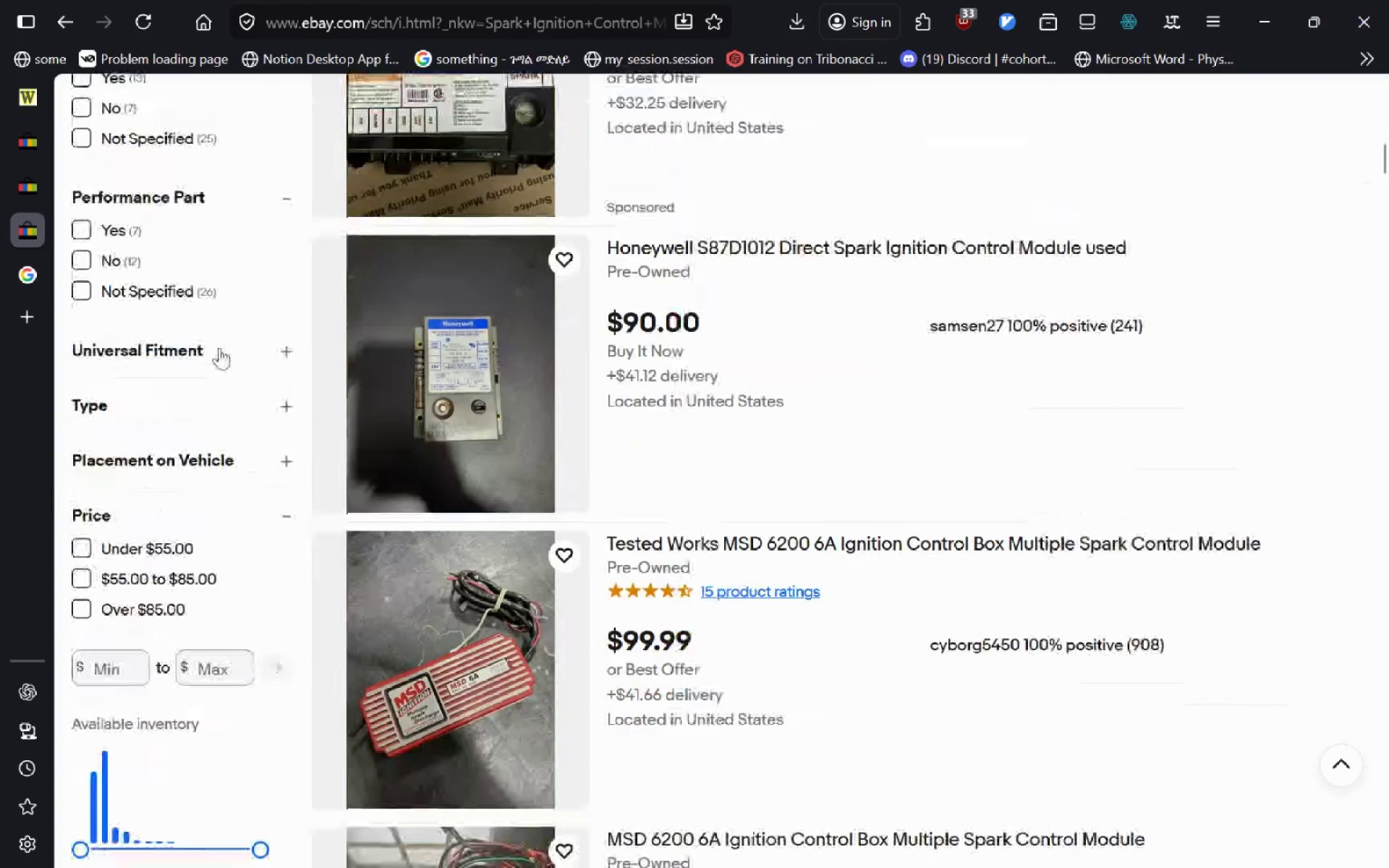 
mouse_move([169, 518])
 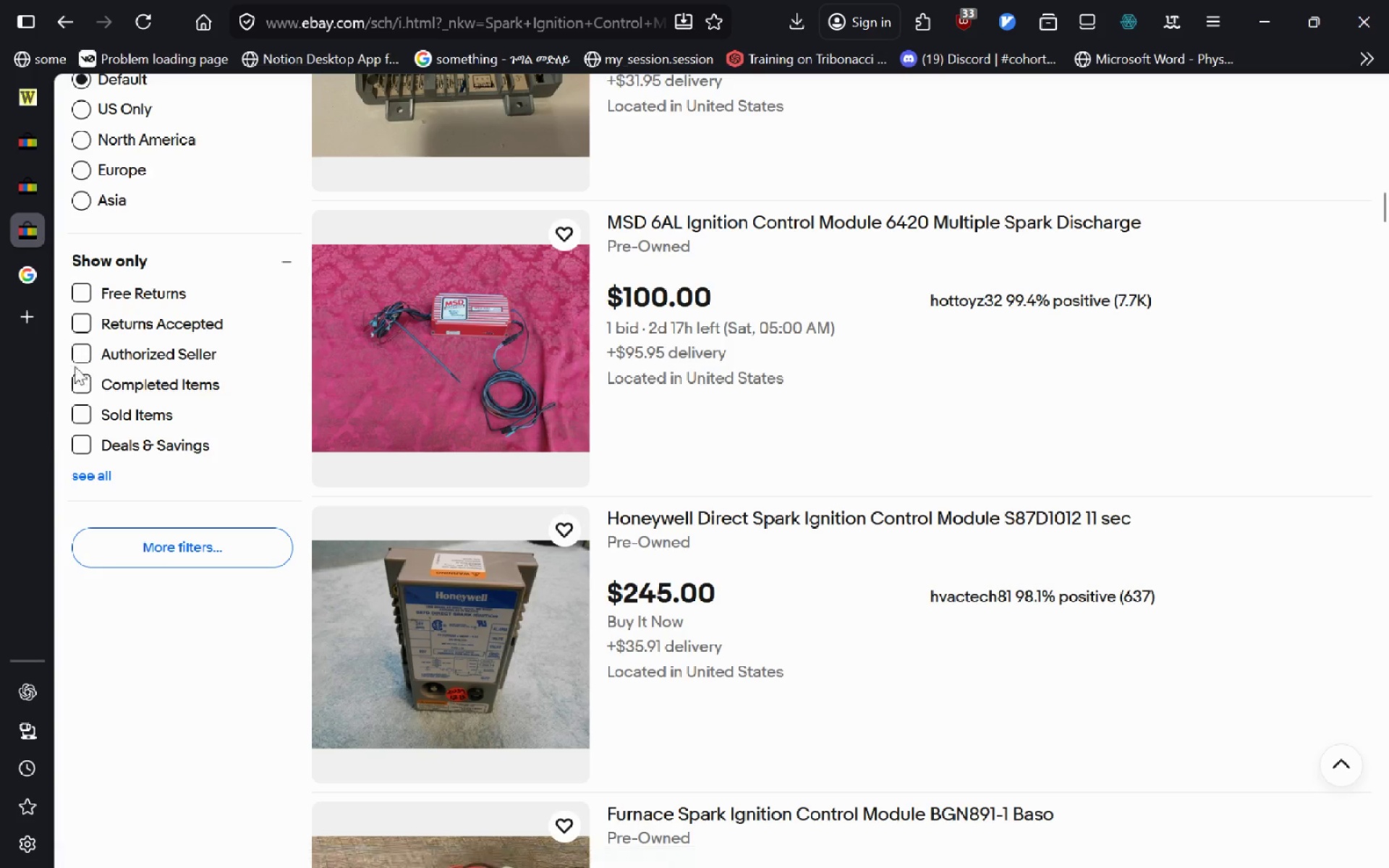 
left_click([88, 411])
 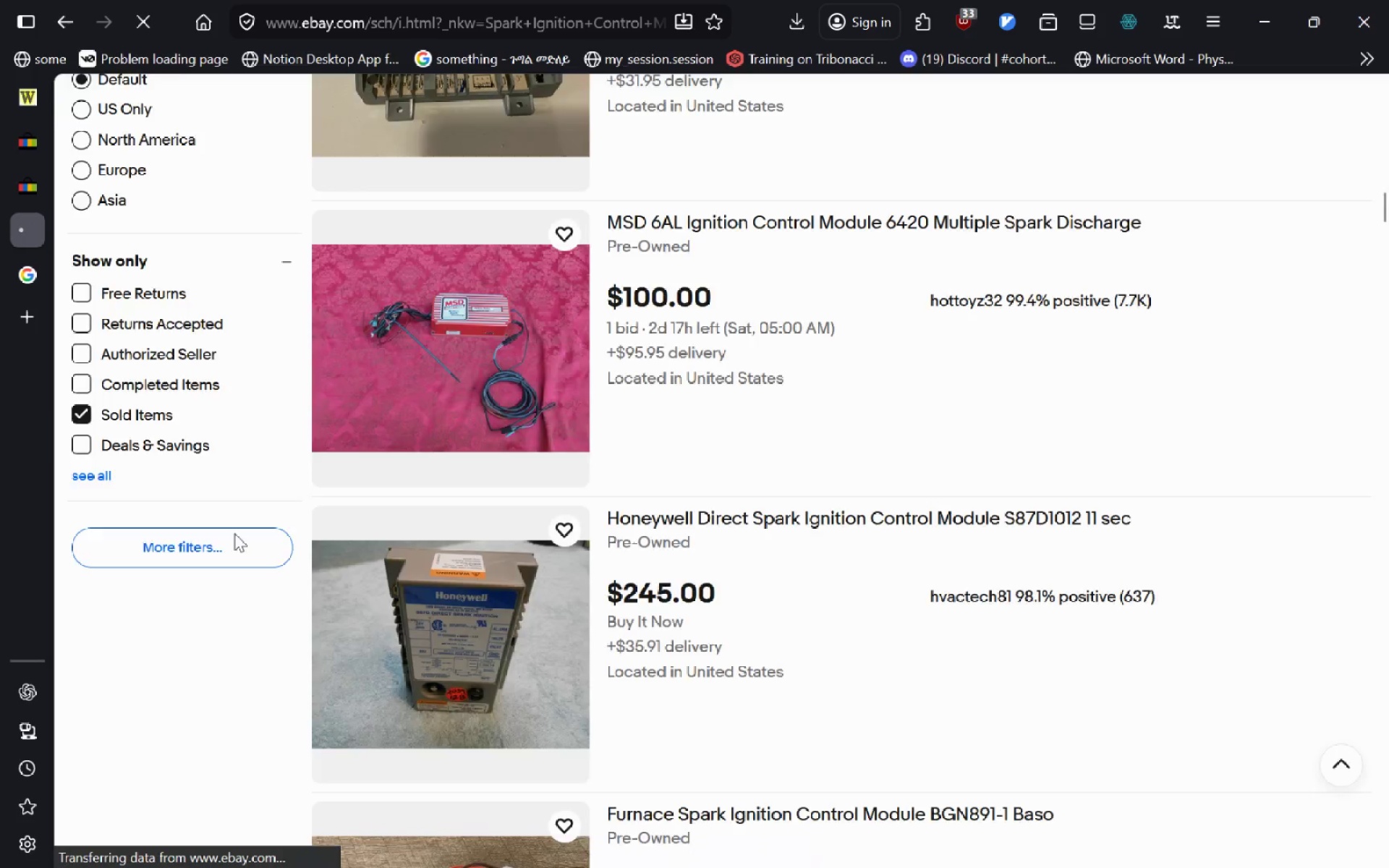 
mouse_move([307, 527])
 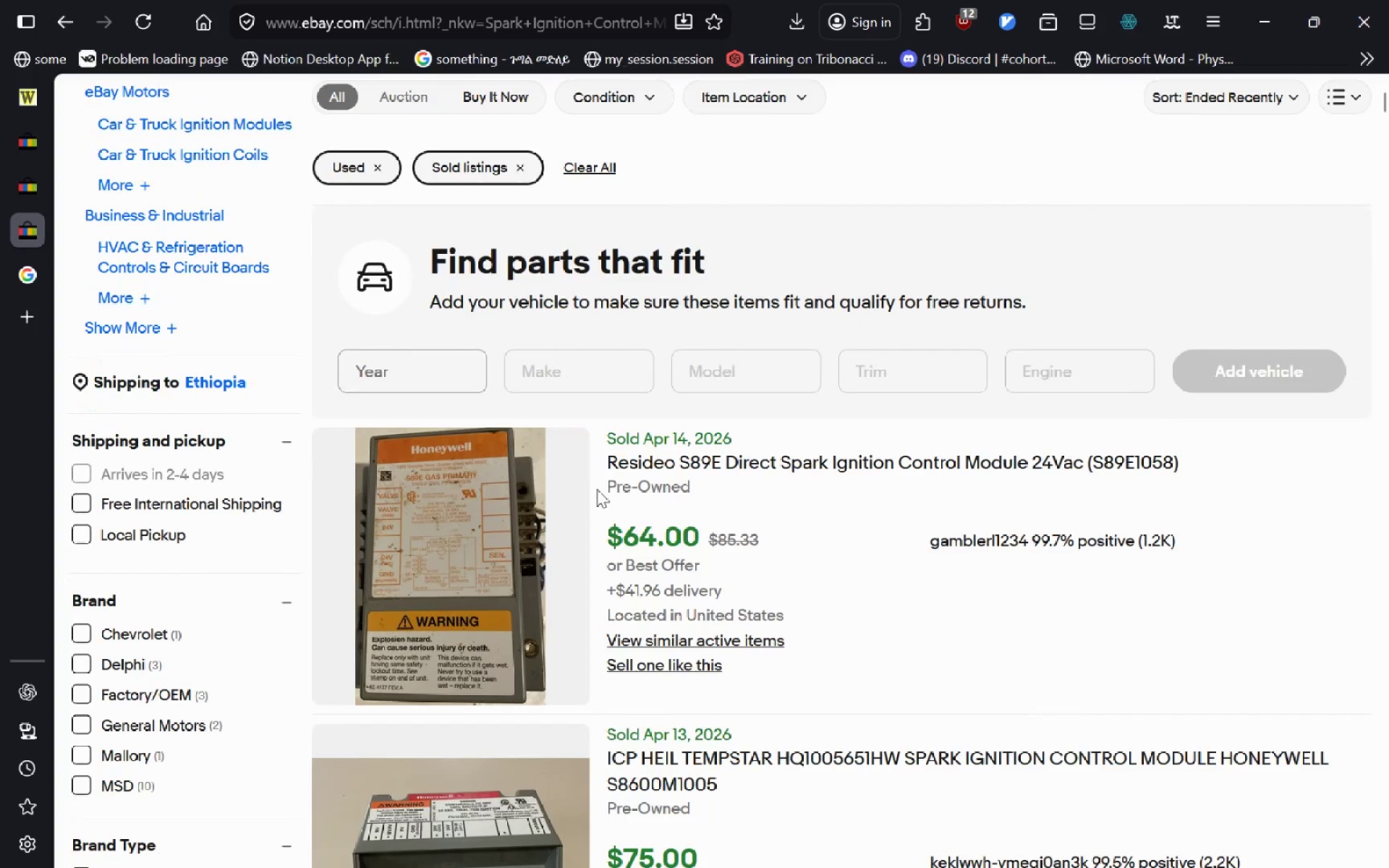 
left_click([683, 455])
 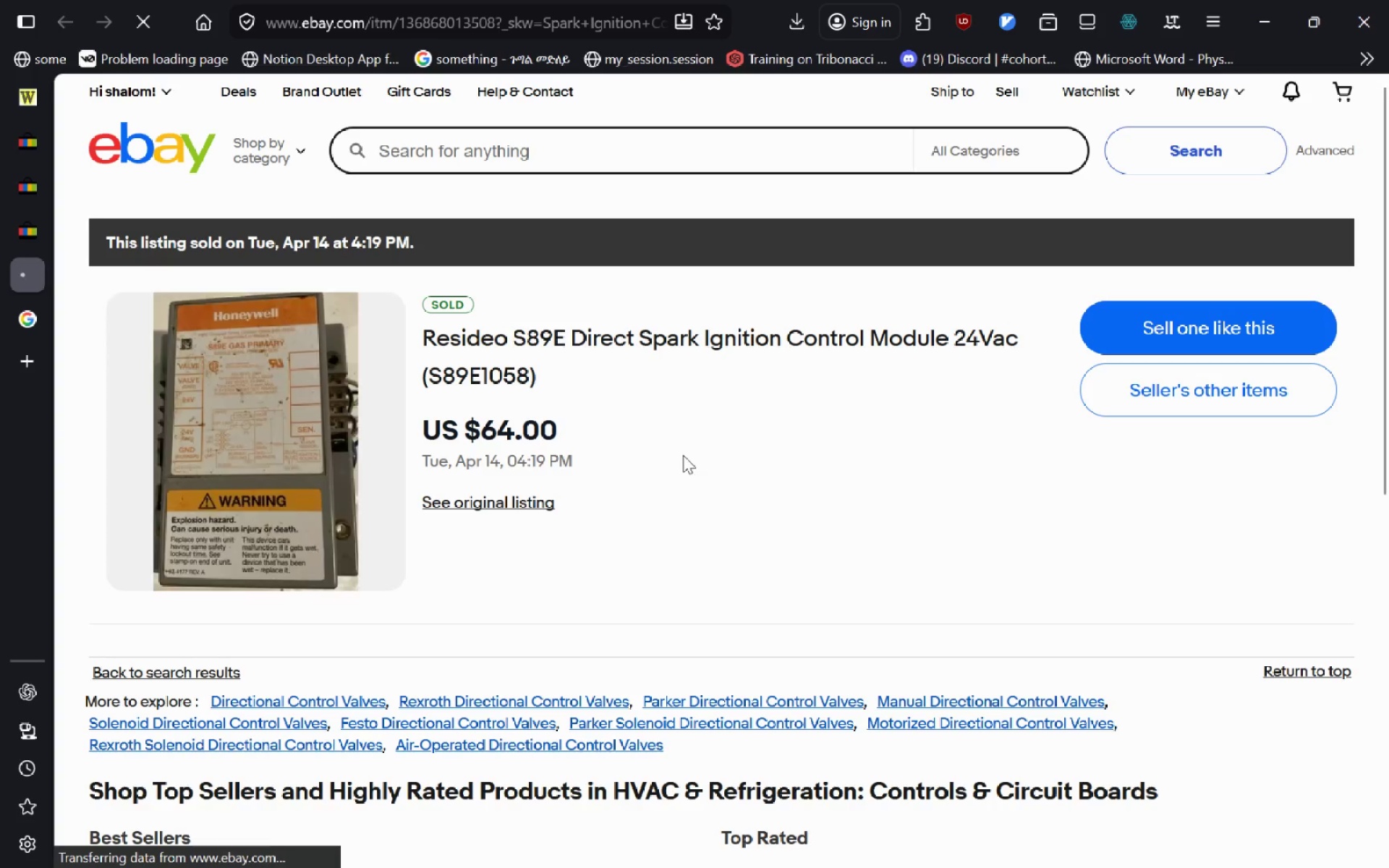 
left_click([683, 455])
 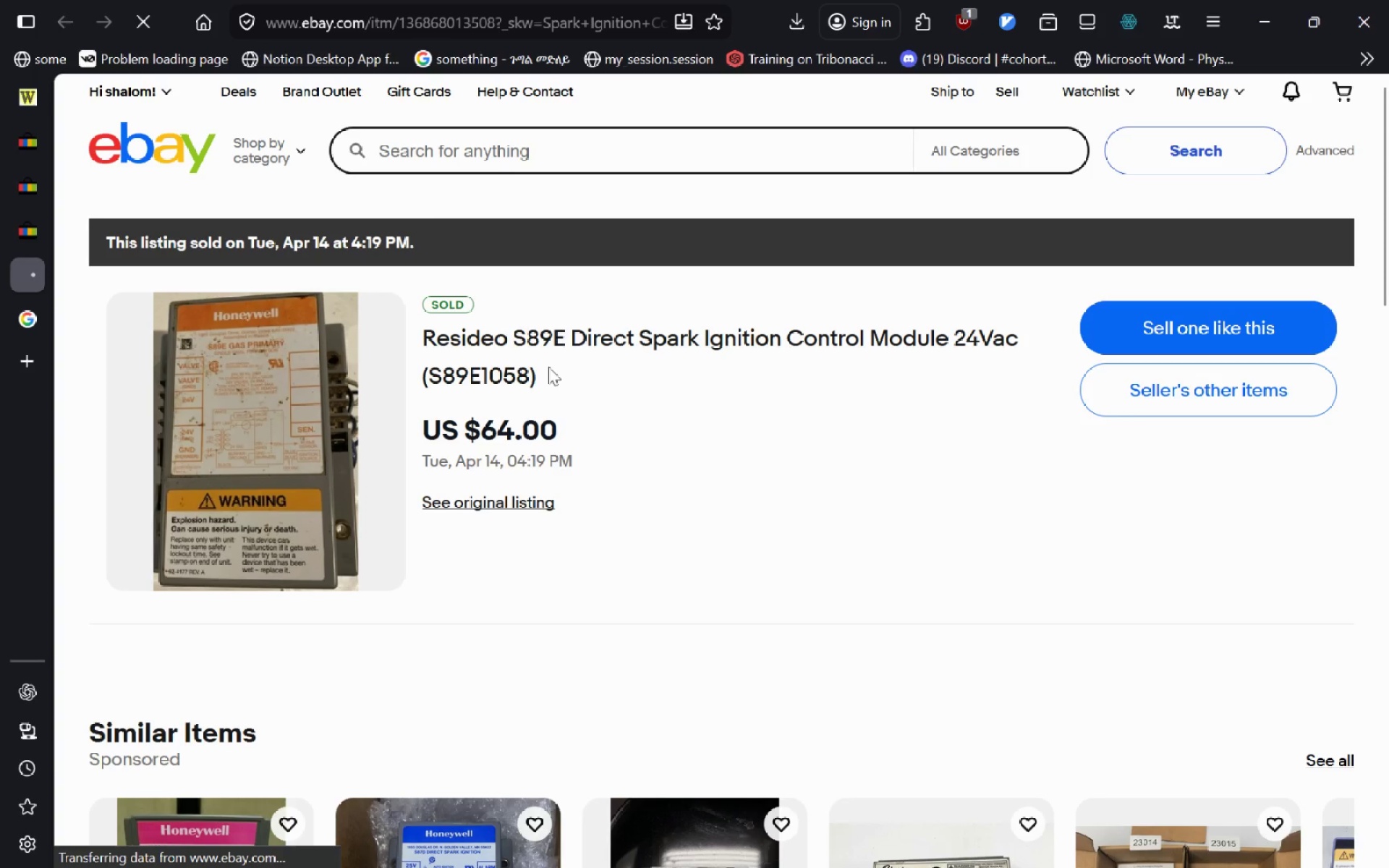 
left_click_drag(start_coordinate=[545, 367], to_coordinate=[379, 326])
 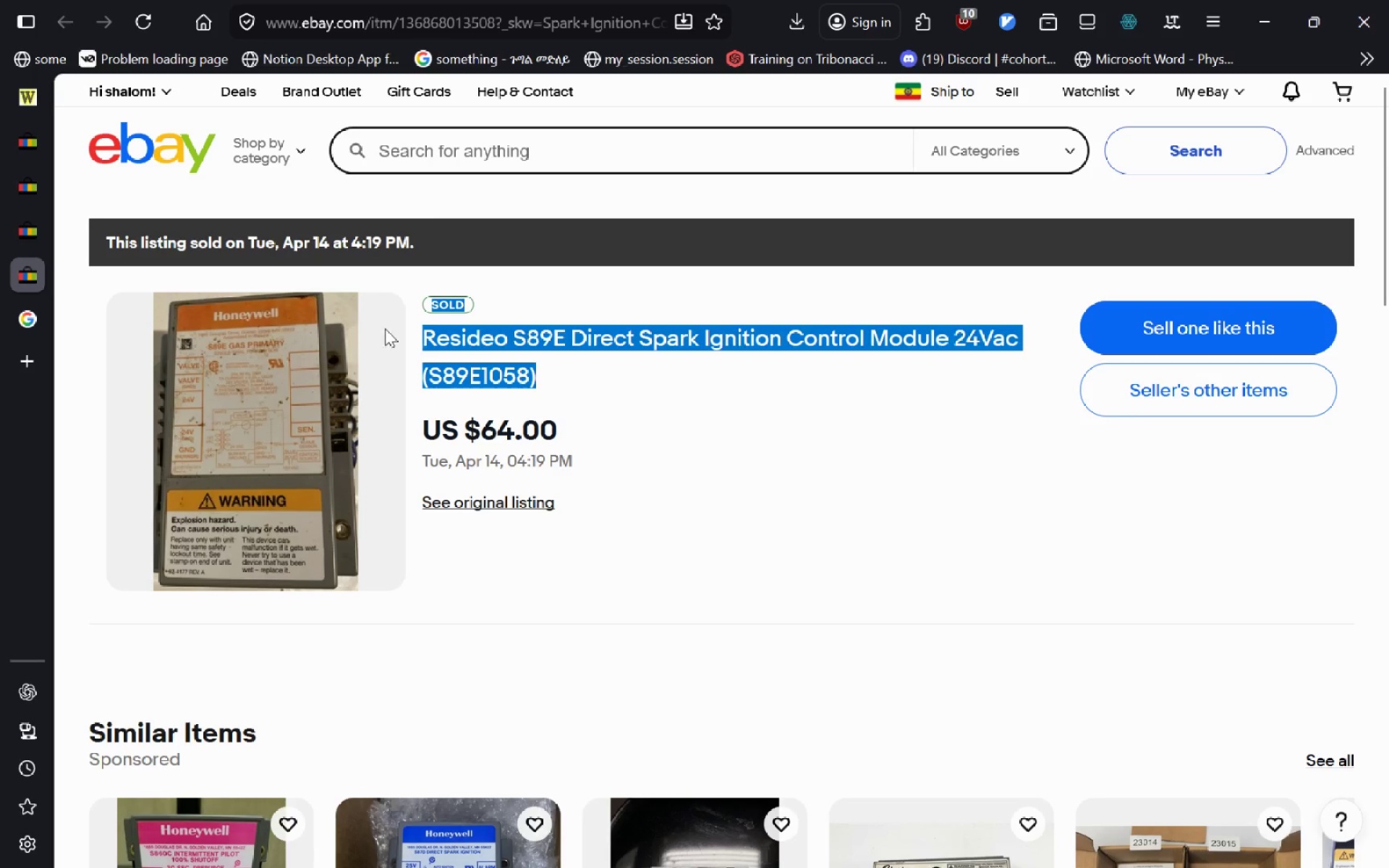 
left_click_drag(start_coordinate=[379, 326], to_coordinate=[434, 335])
 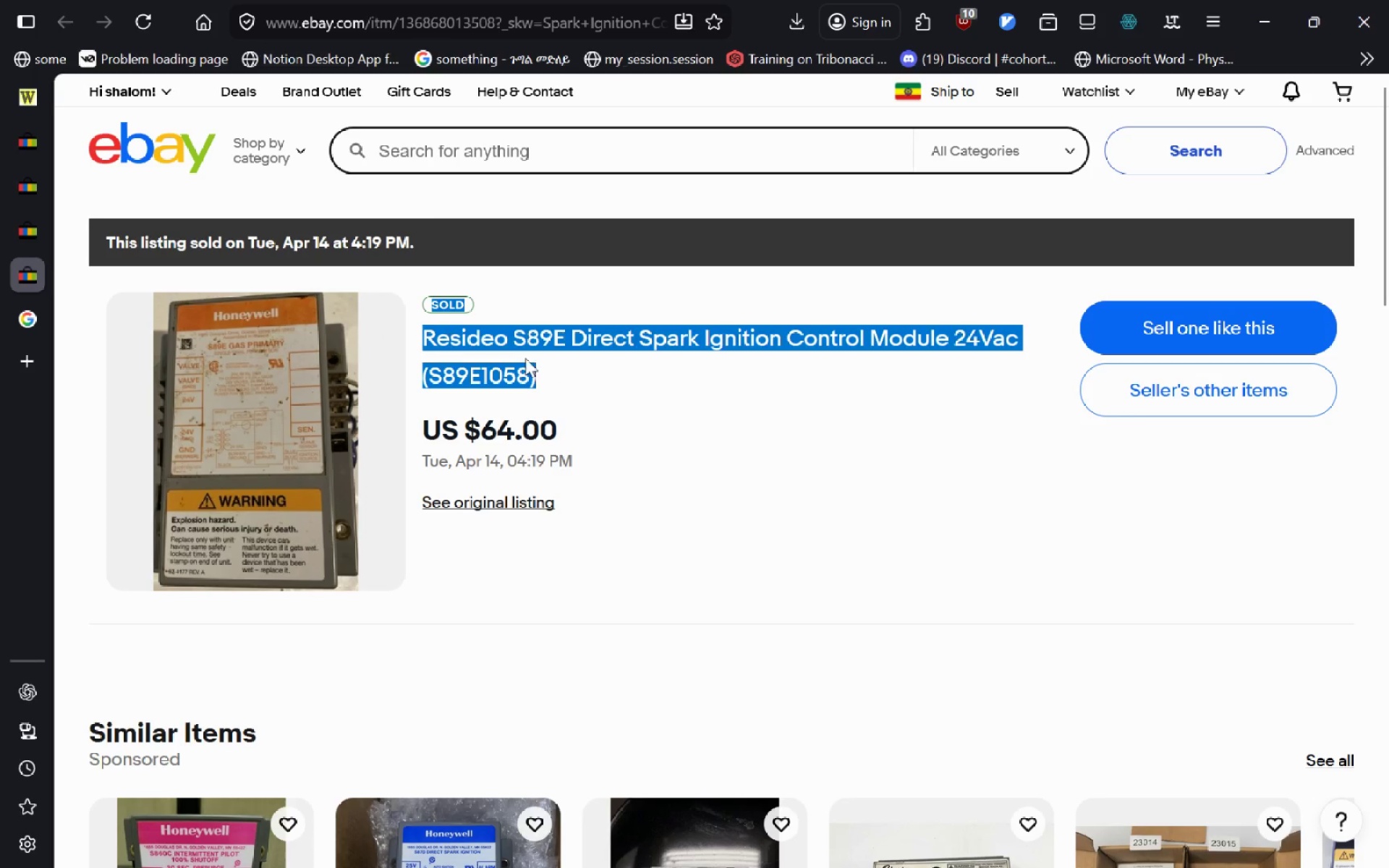 
left_click([527, 360])
 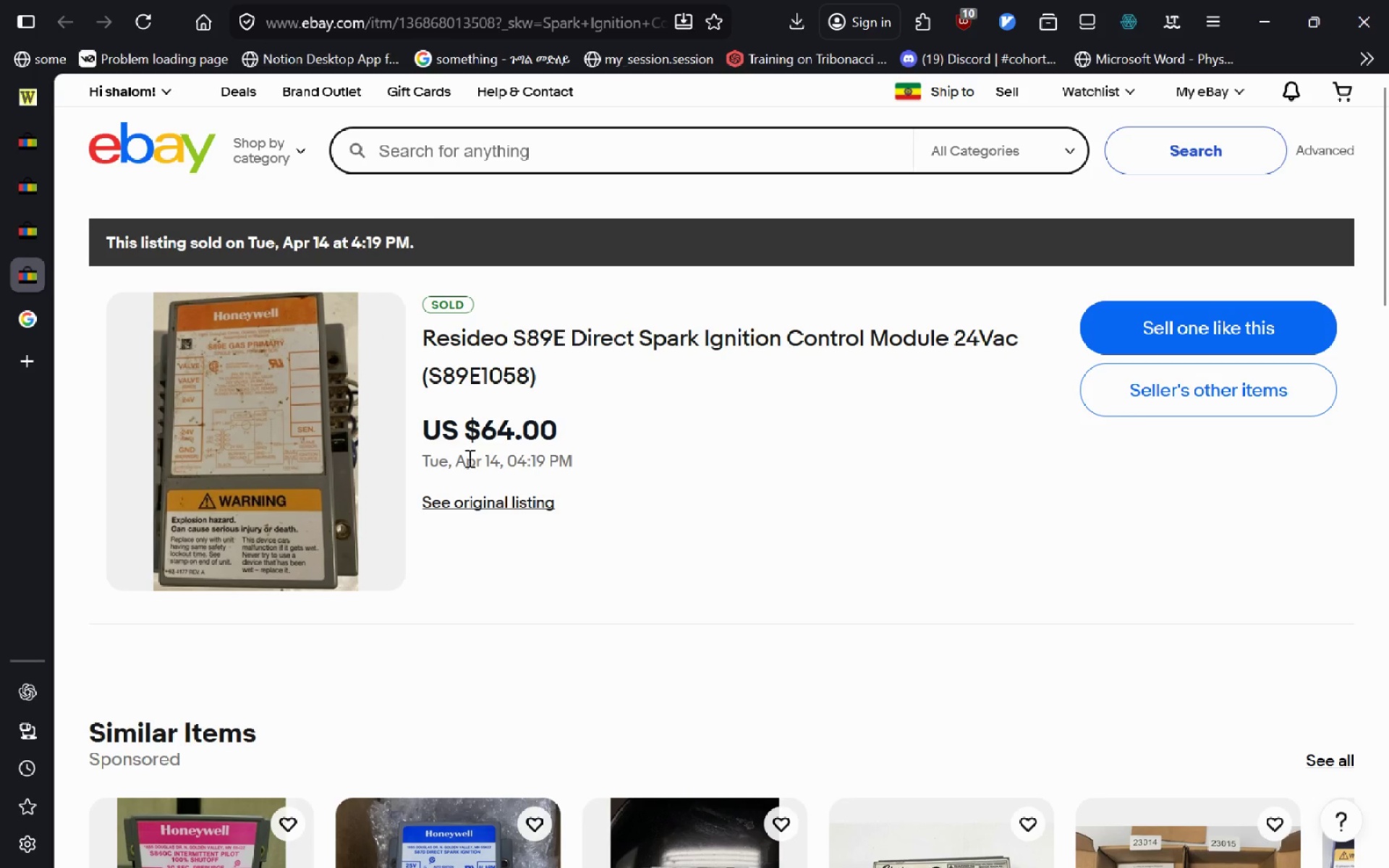 
left_click([485, 505])
 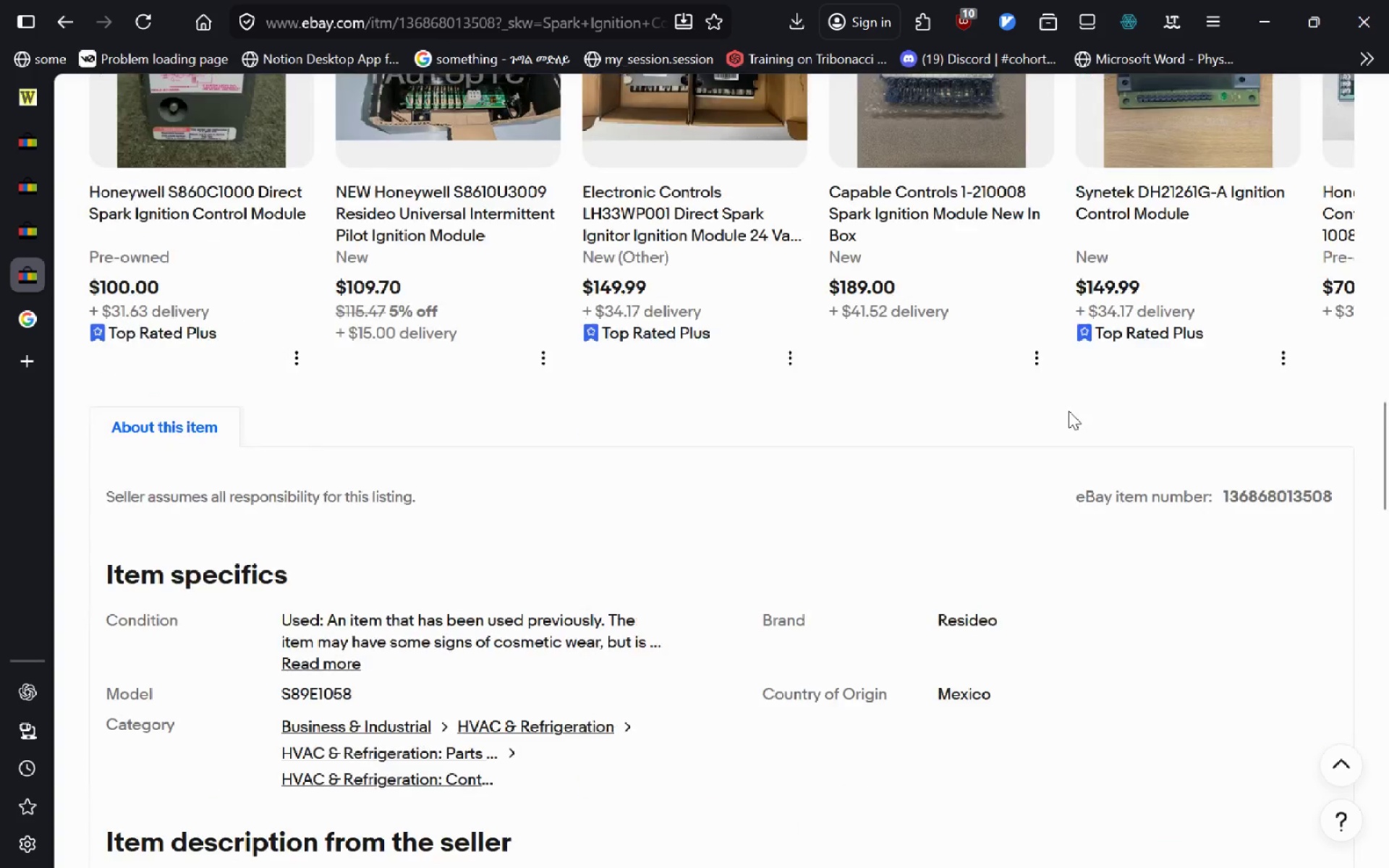 
left_click([1069, 411])
 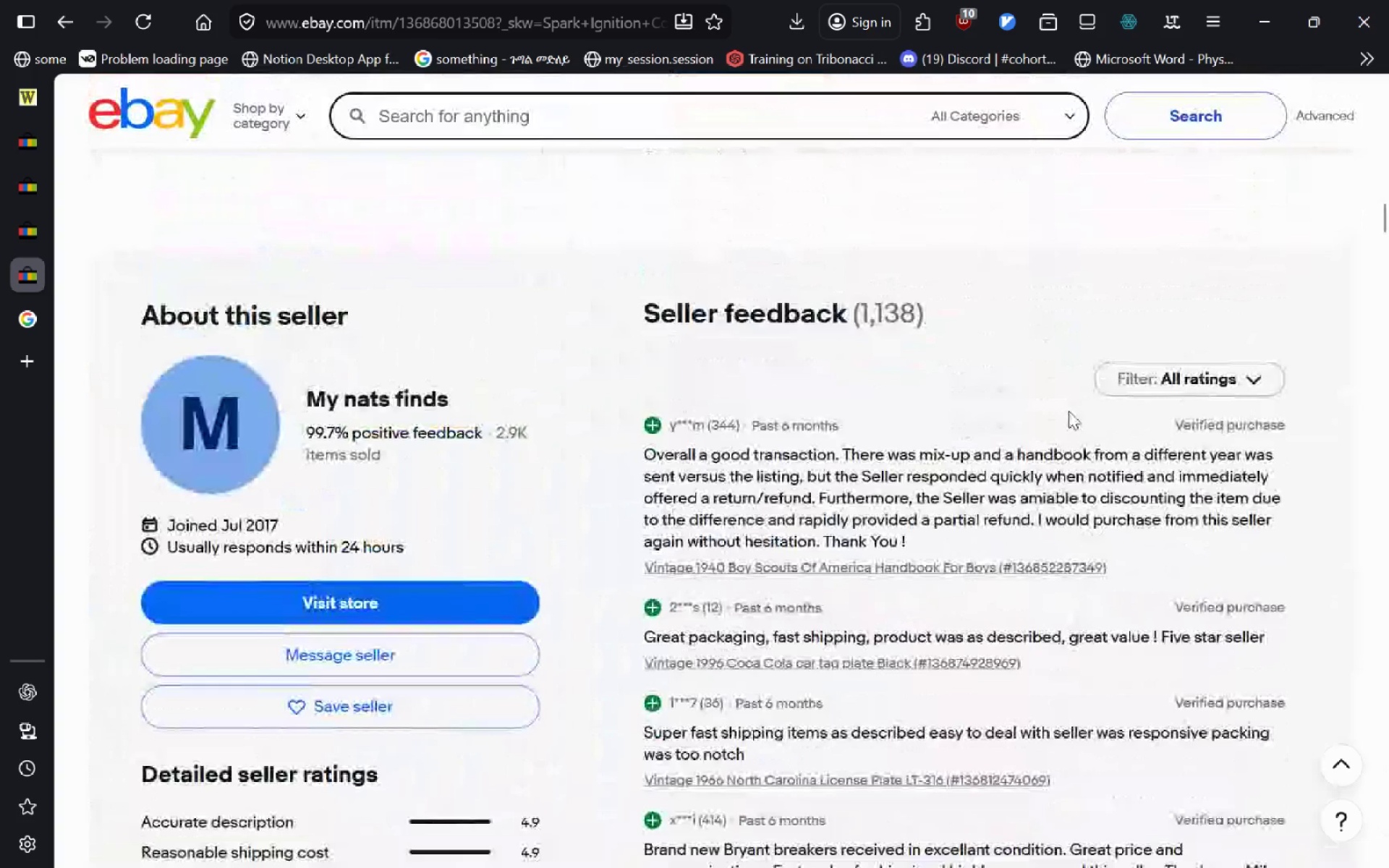 
wait(13.03)
 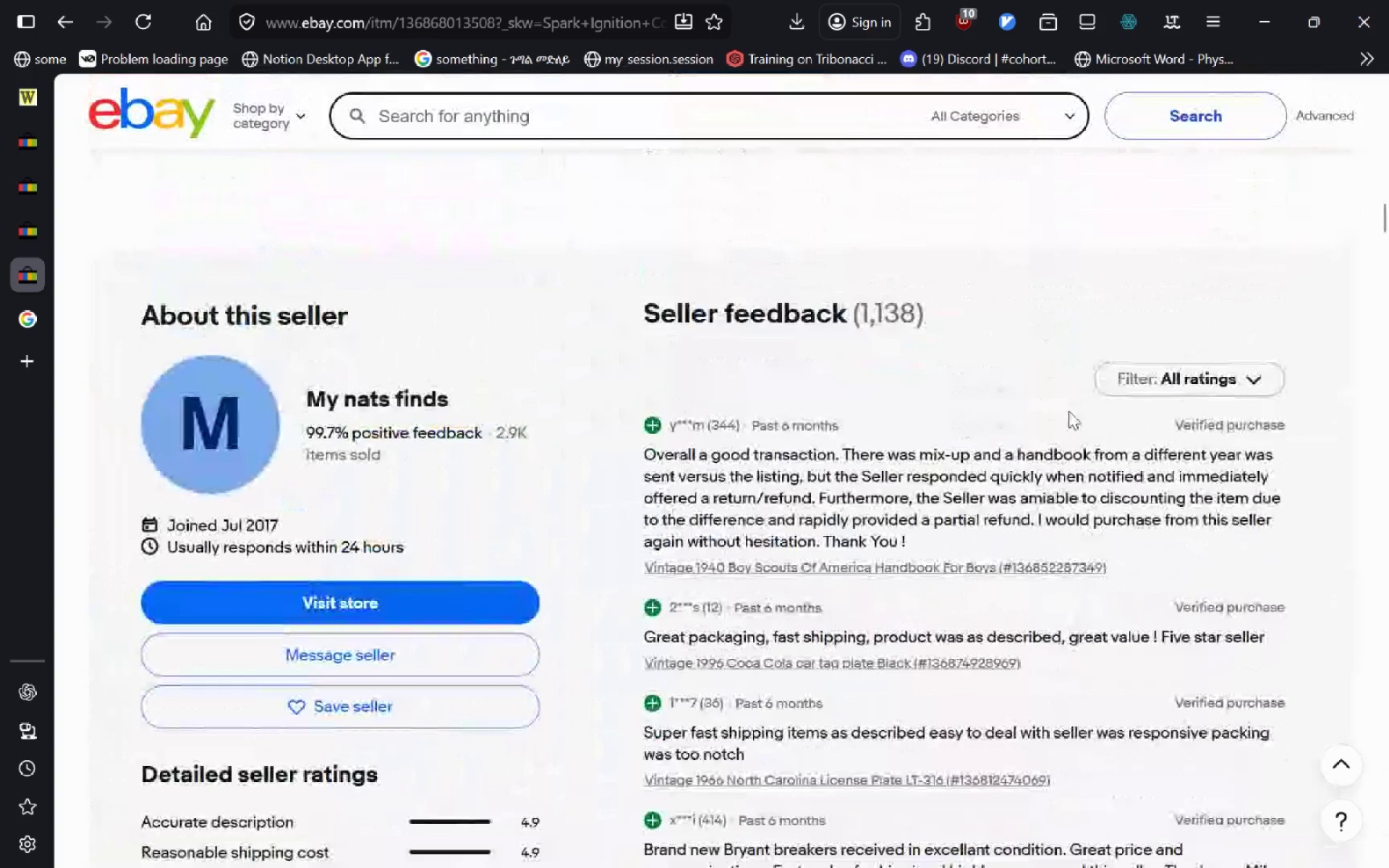 
left_click_drag(start_coordinate=[1225, 243], to_coordinate=[1335, 253])
 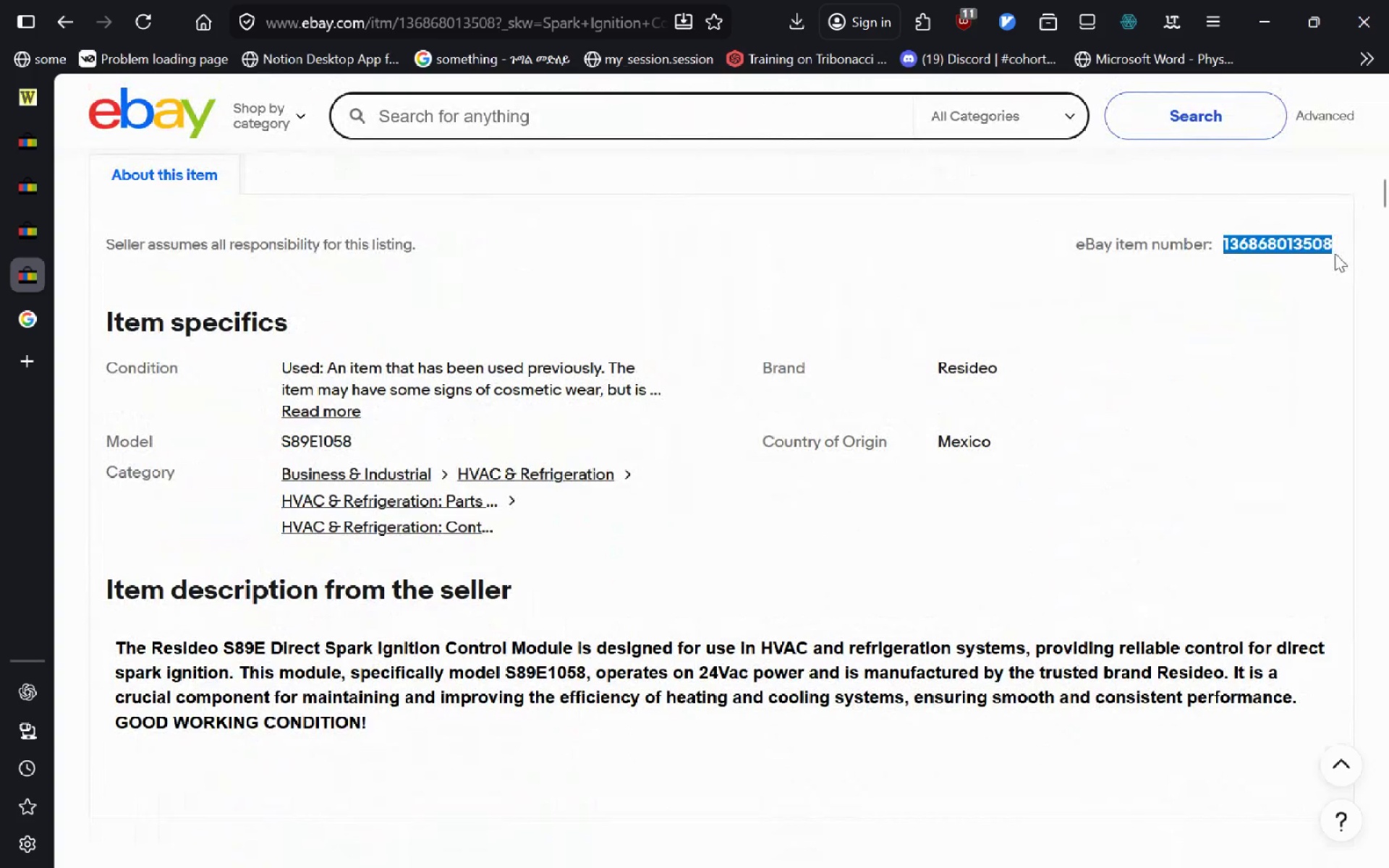 
key(Control+C)
 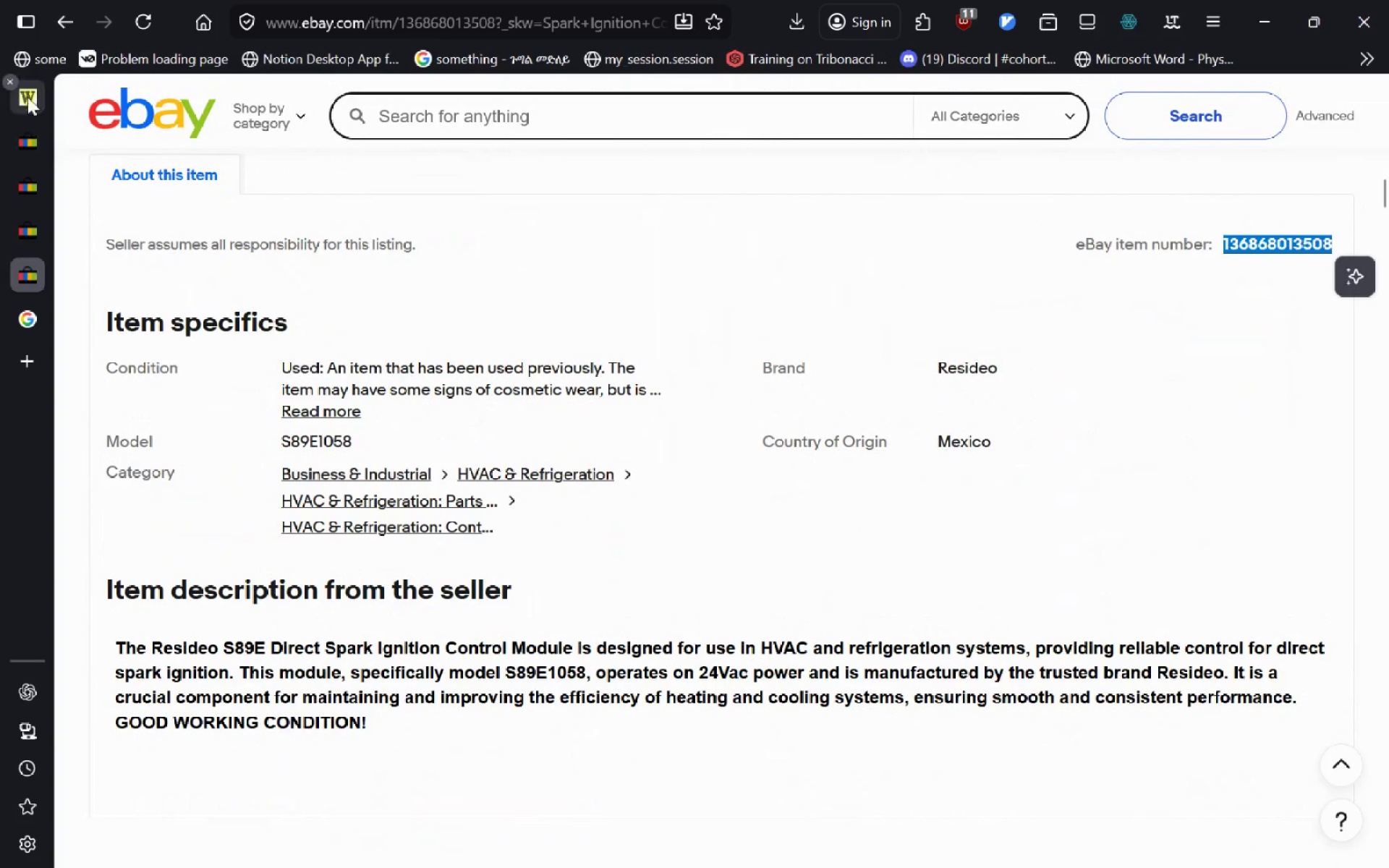 
left_click([35, 91])
 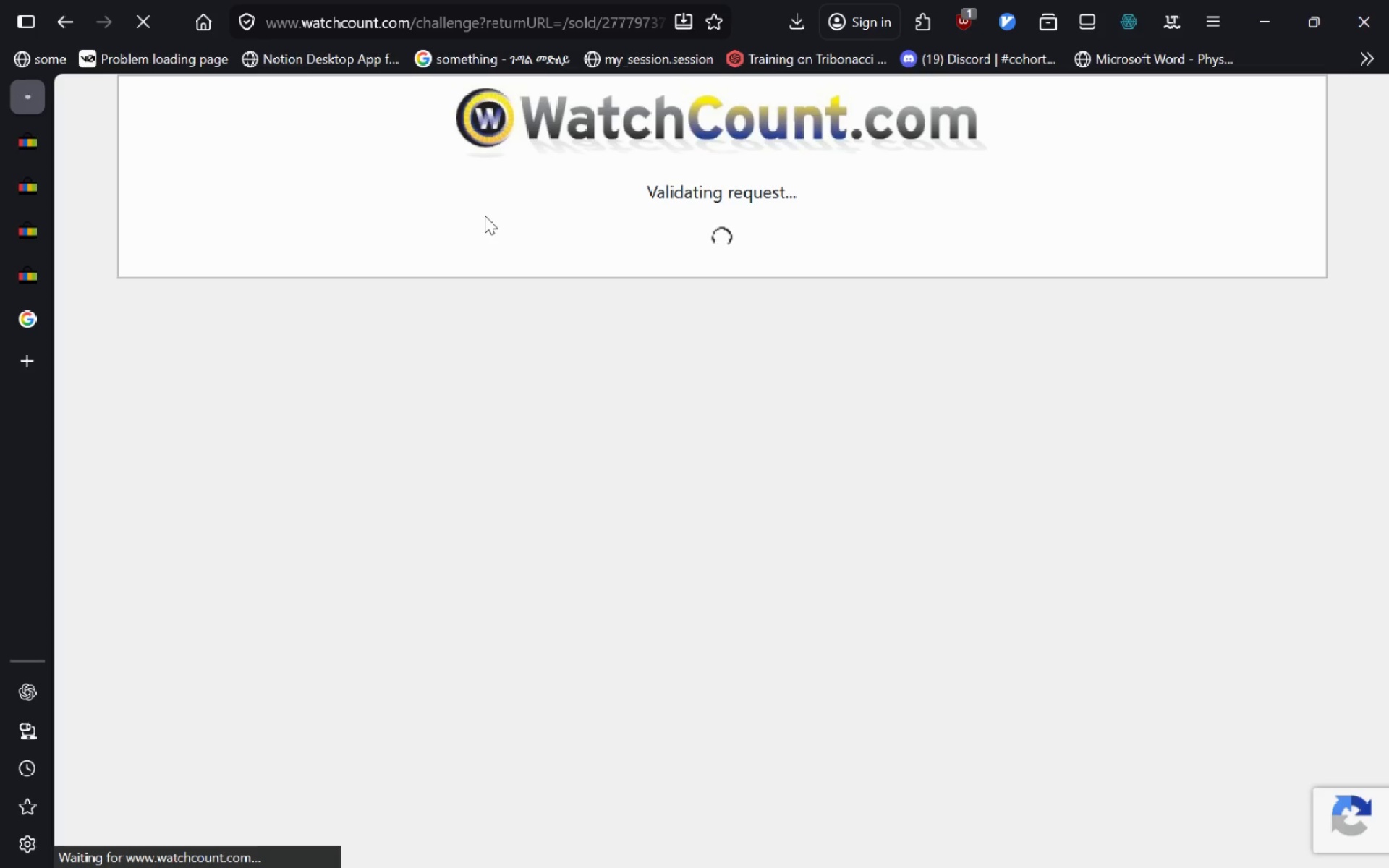 
wait(8.45)
 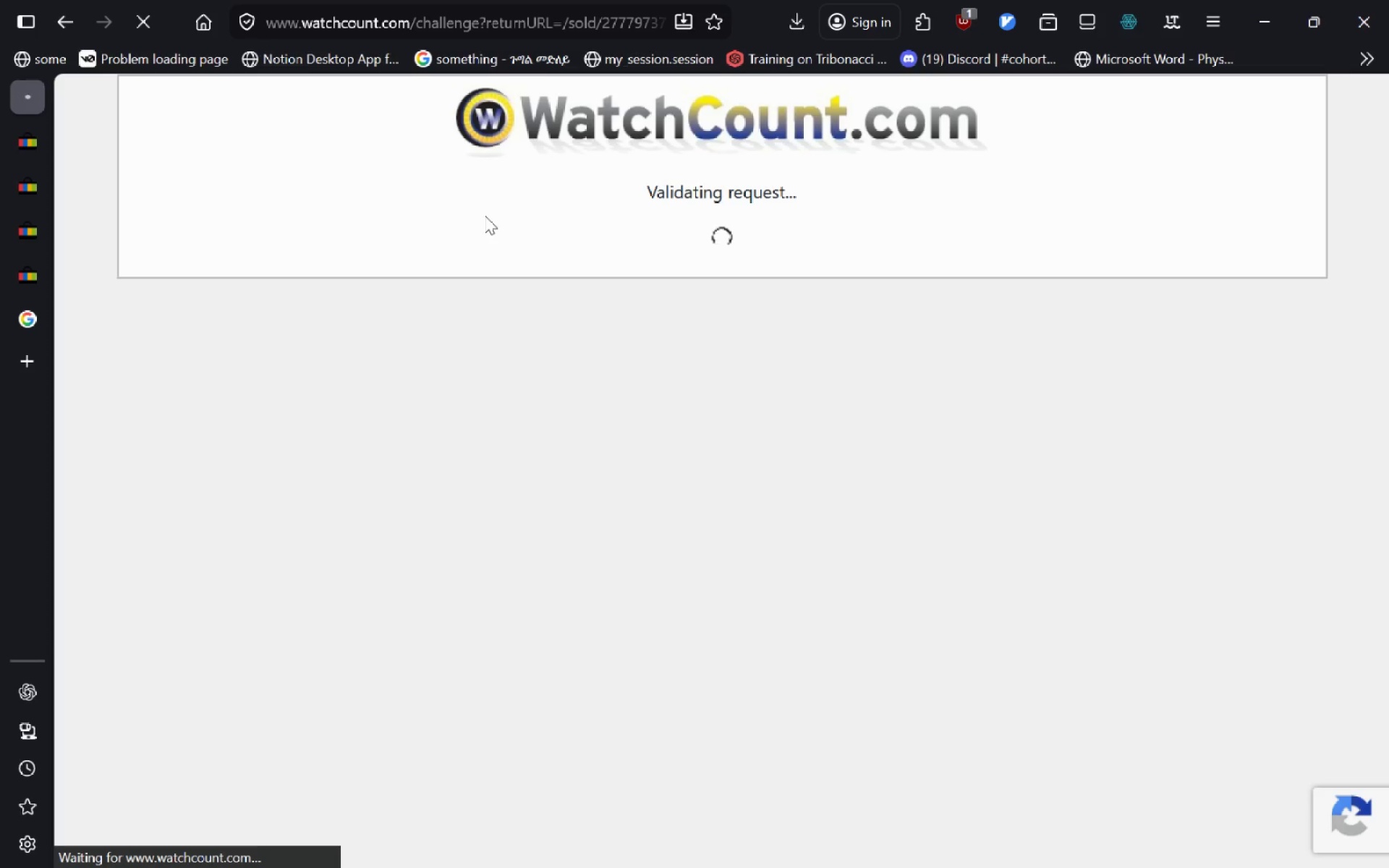 
left_click([416, 296])
 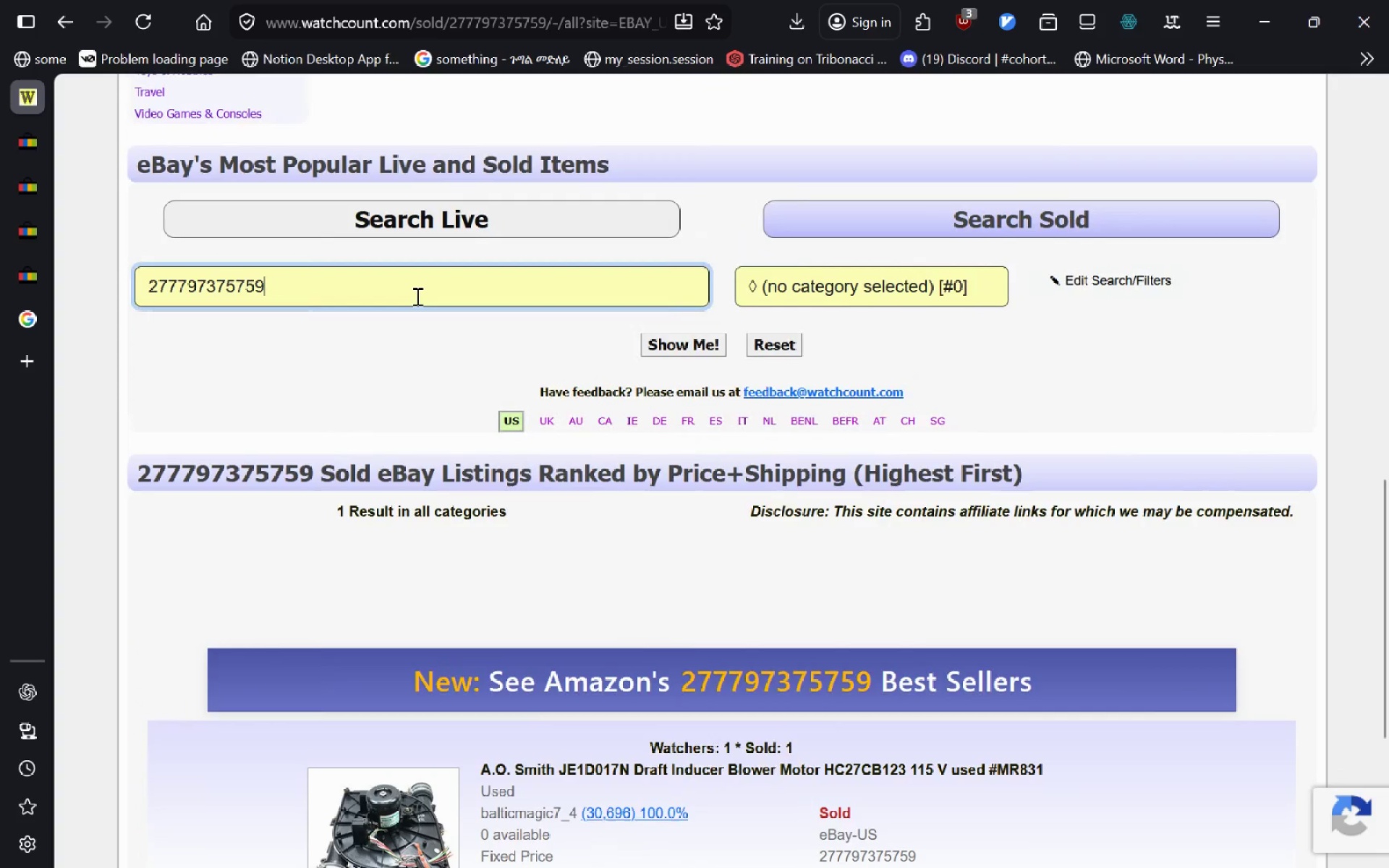 
key(Control+A)
 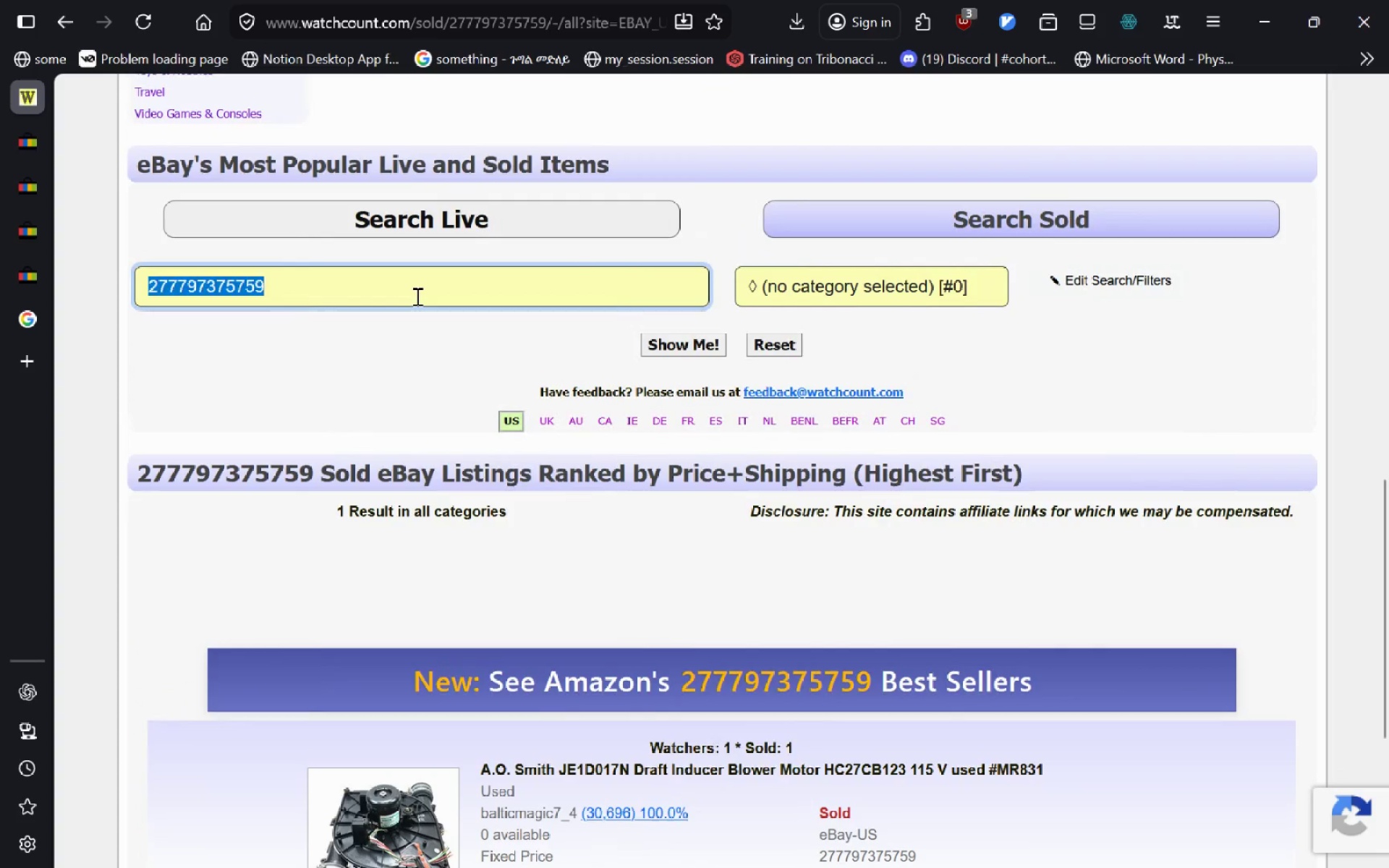 
key(Control+V)
 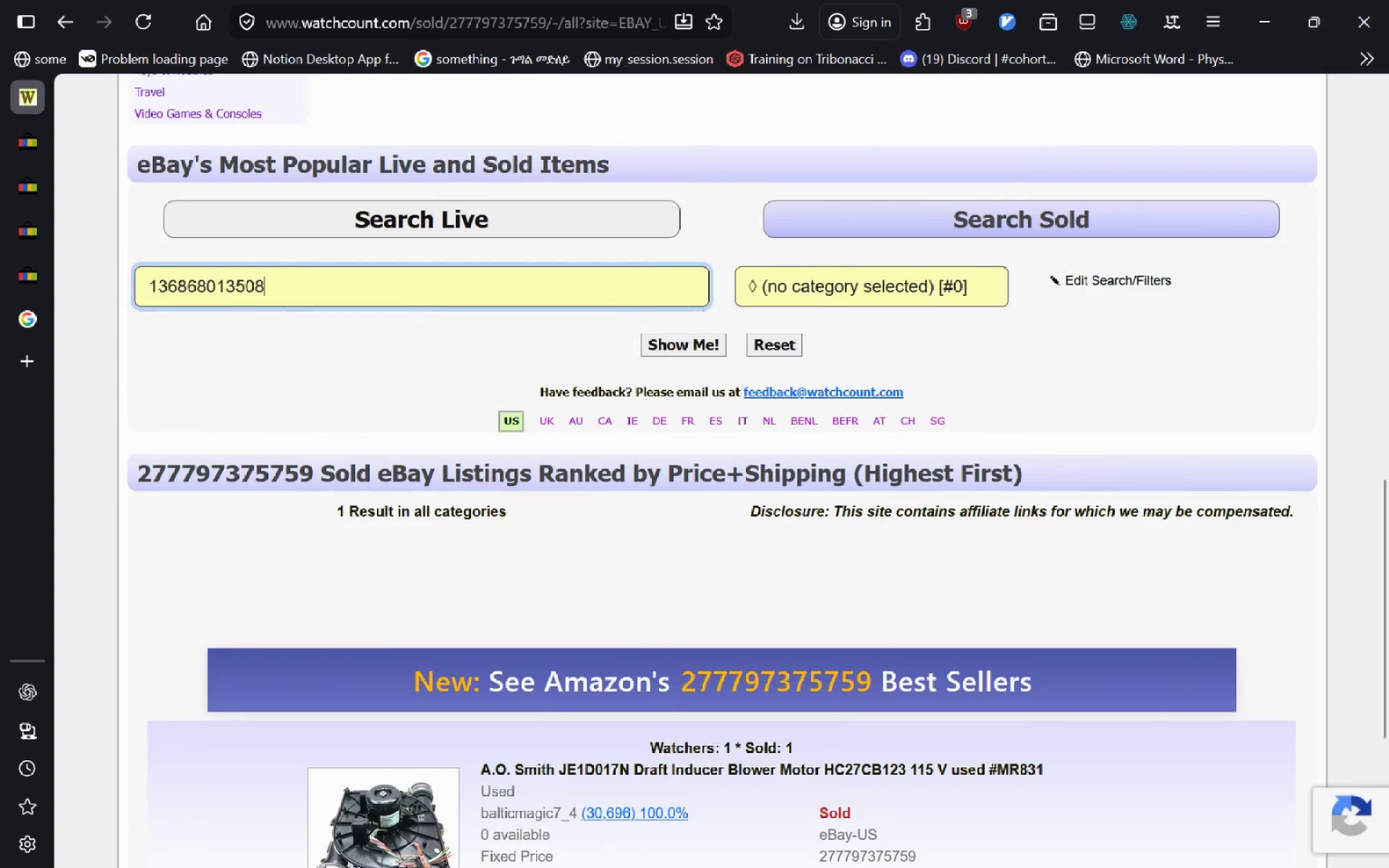 
key(Enter)
 